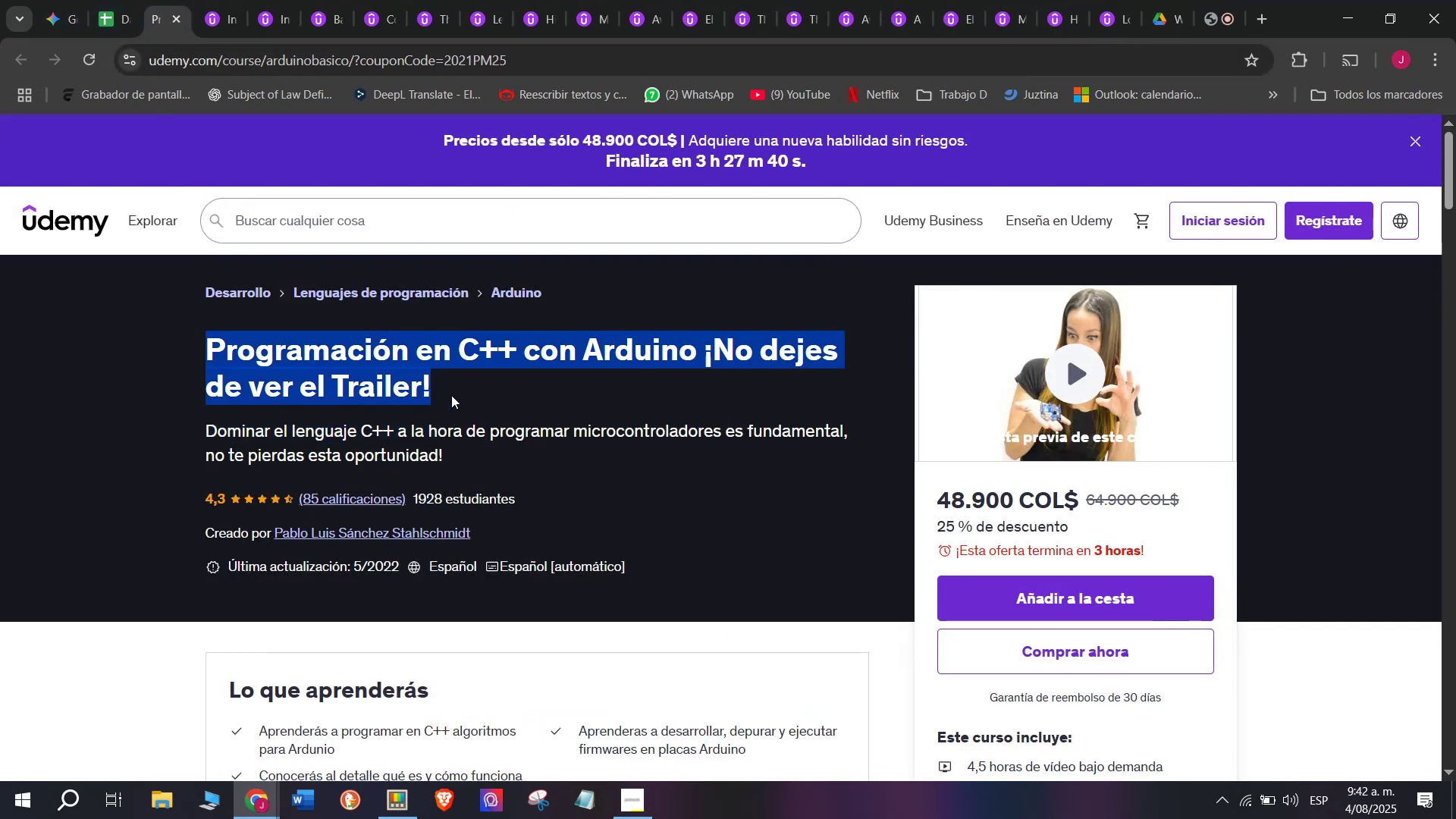 
key(Control+ControlLeft)
 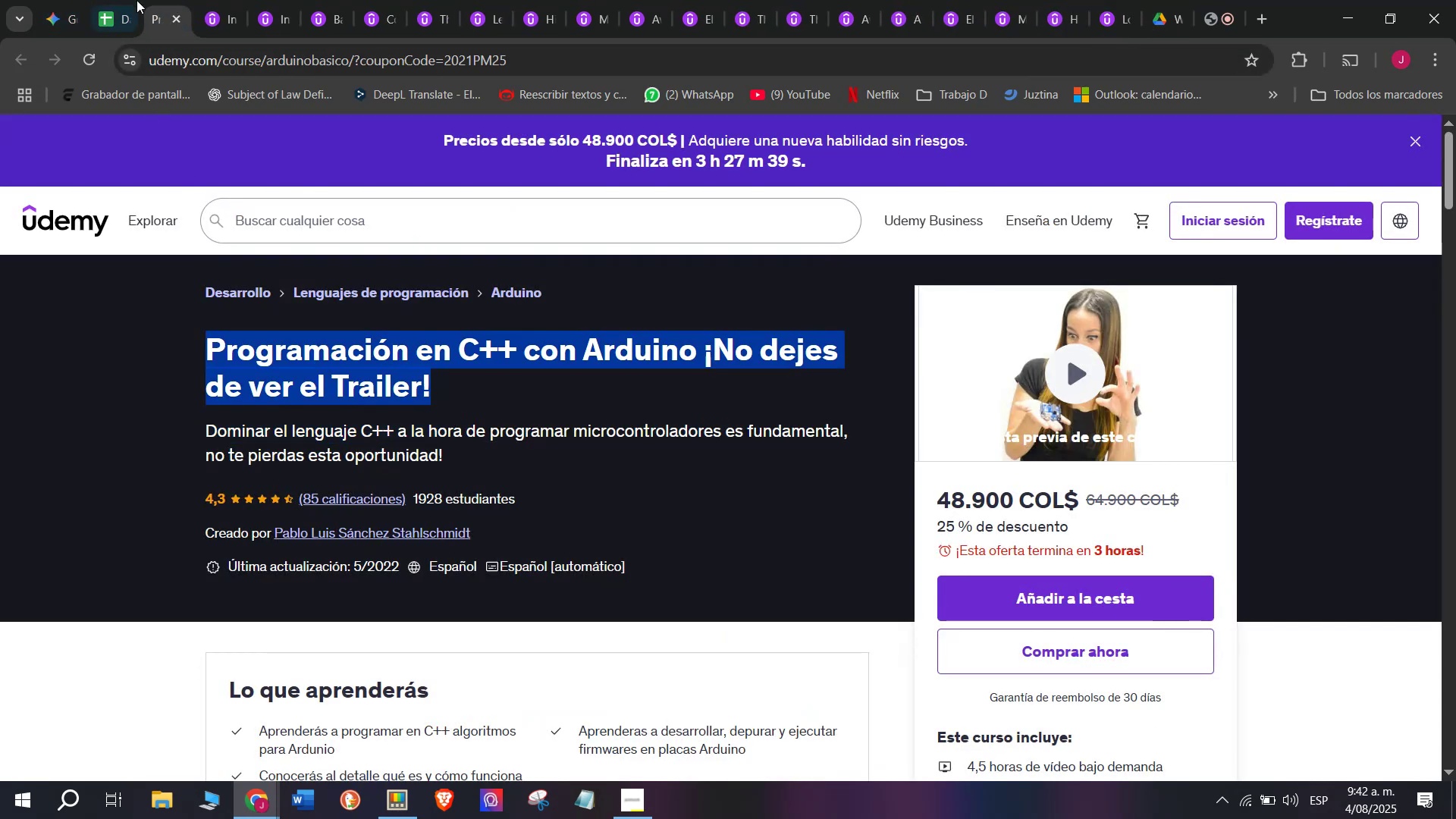 
key(Control+C)
 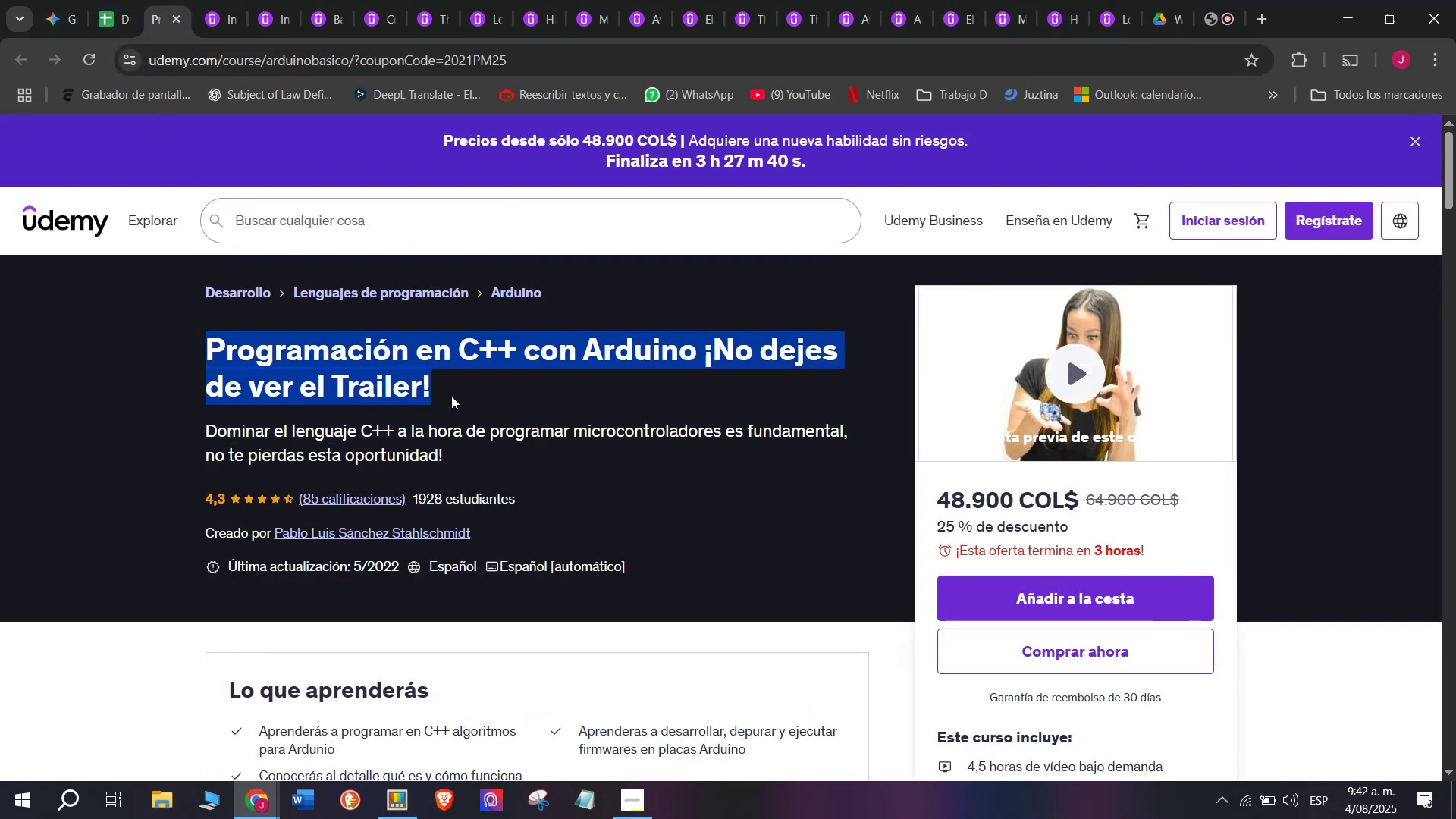 
key(Control+ControlLeft)
 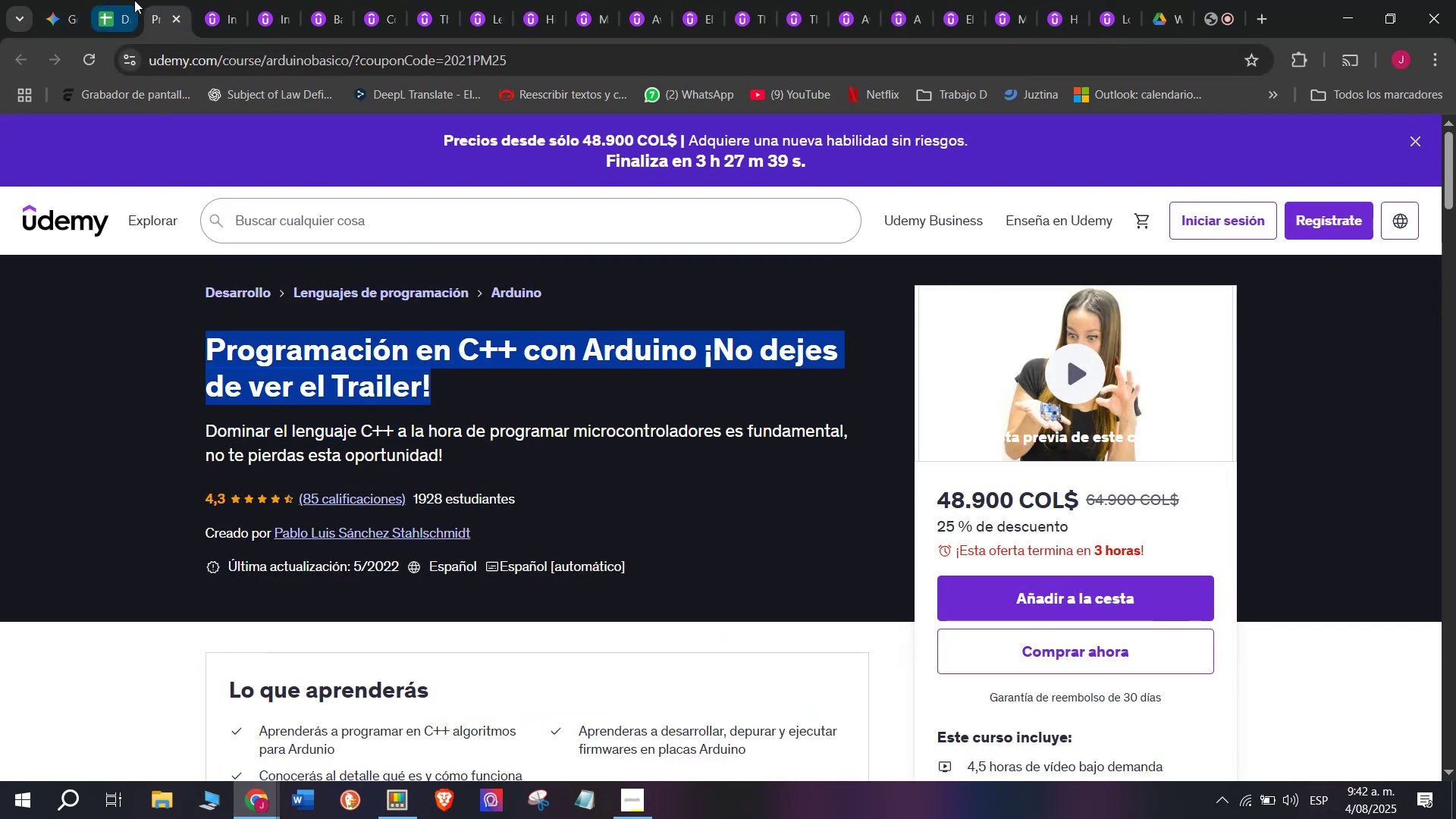 
hold_key(key=Break, duration=8.59)
 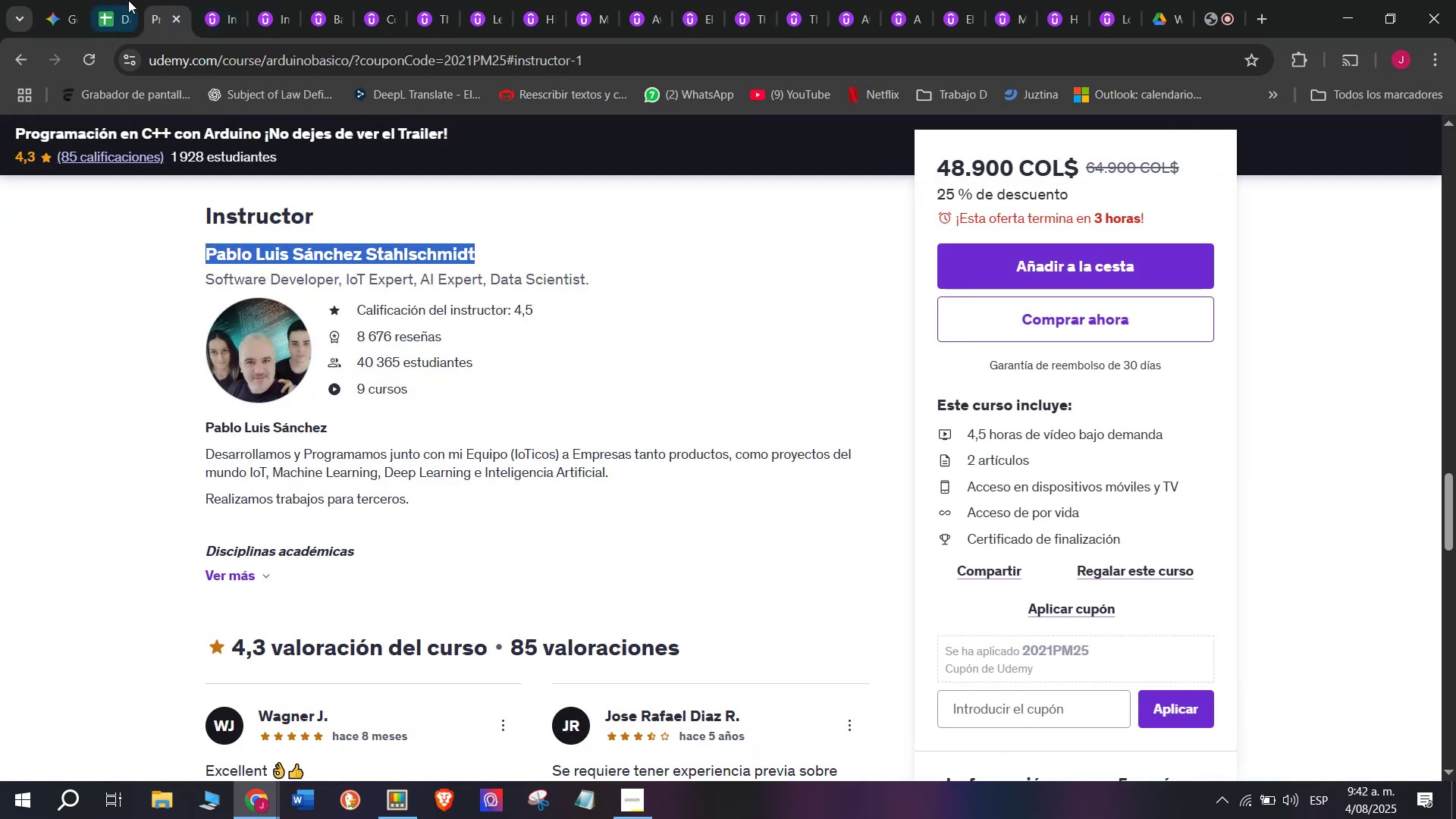 
key(Control+C)
 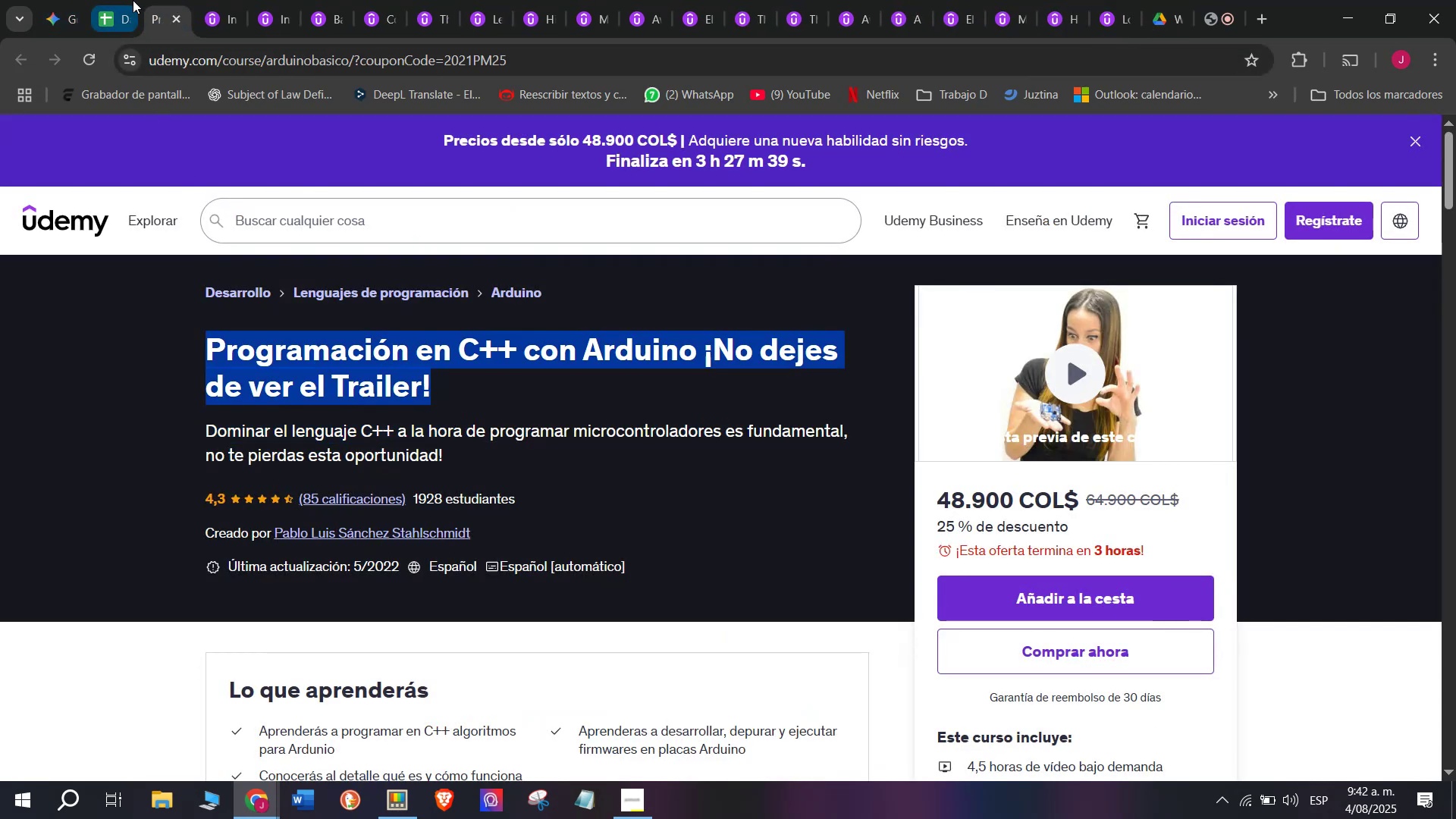 
left_click([130, 0])
 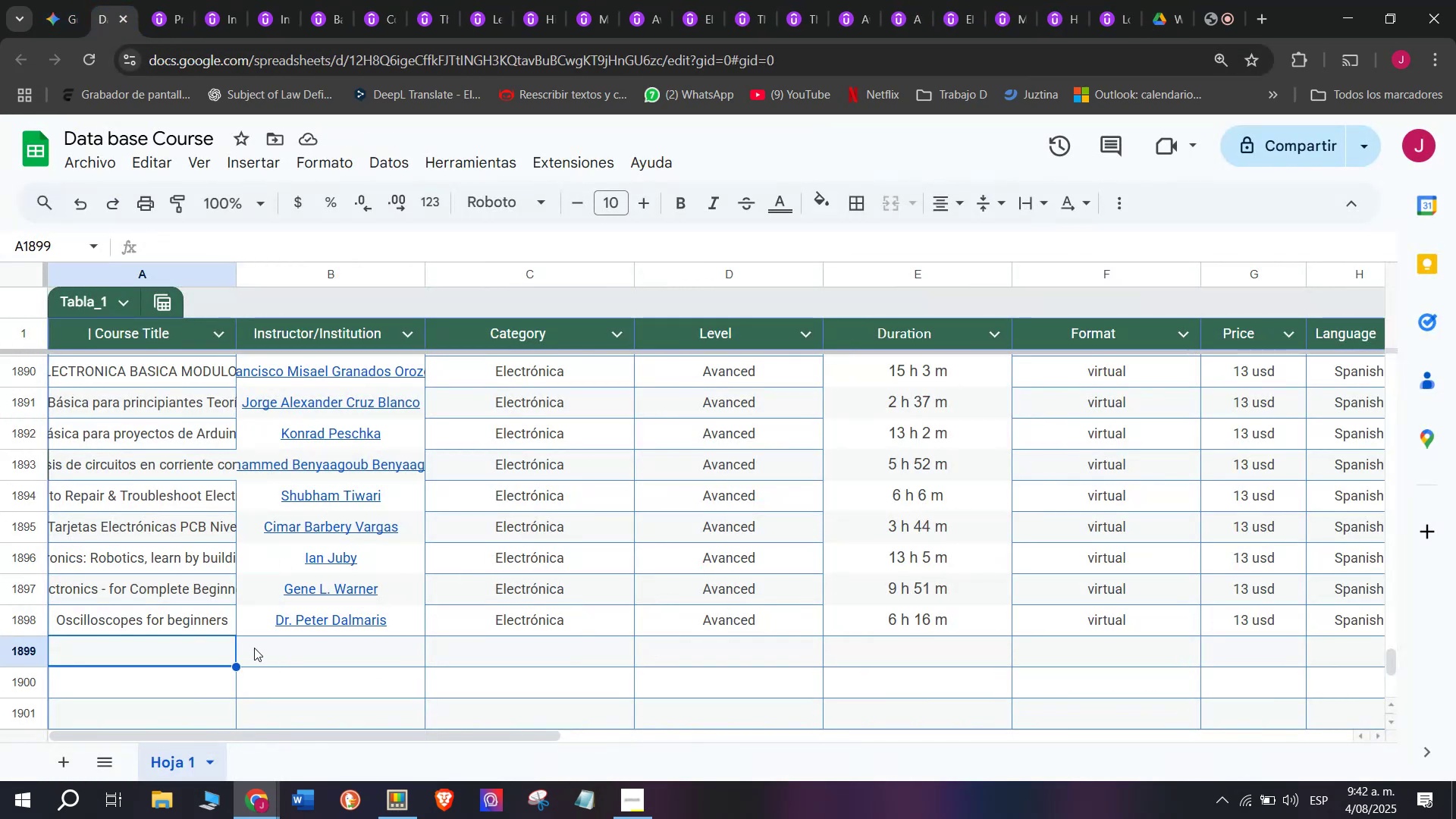 
scroll: coordinate [162, 627], scroll_direction: none, amount: 0.0
 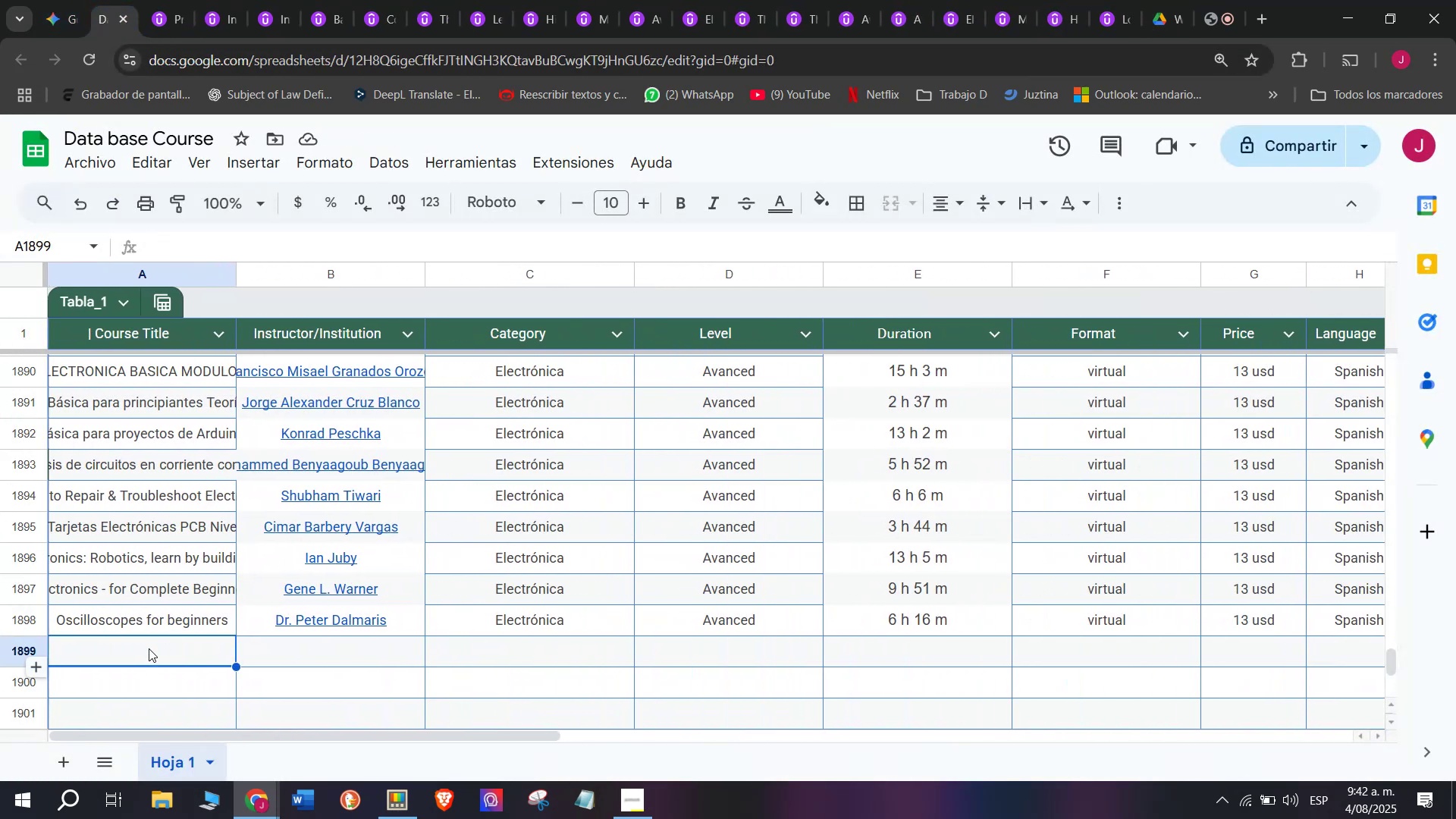 
double_click([149, 648])
 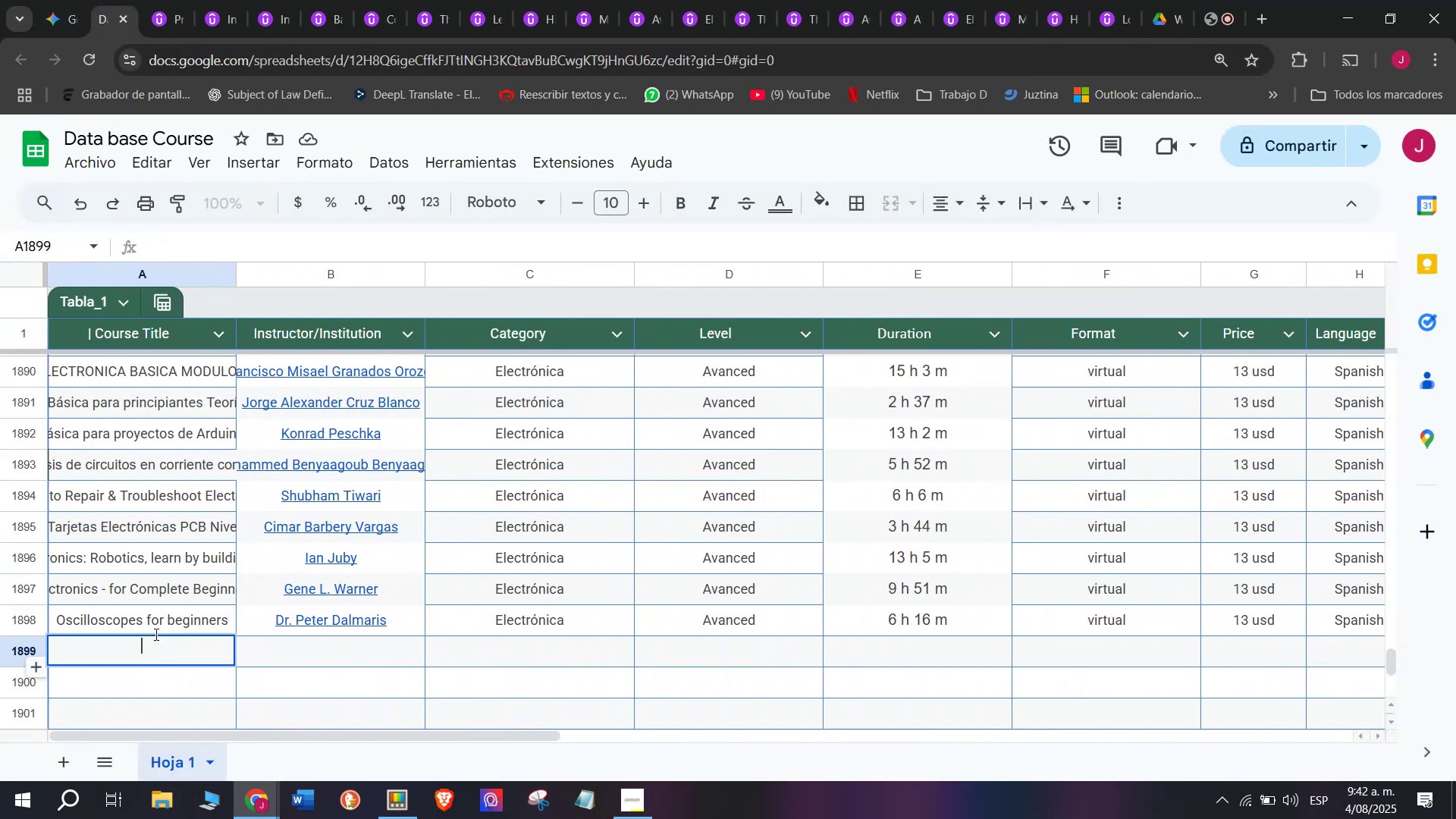 
key(Z)
 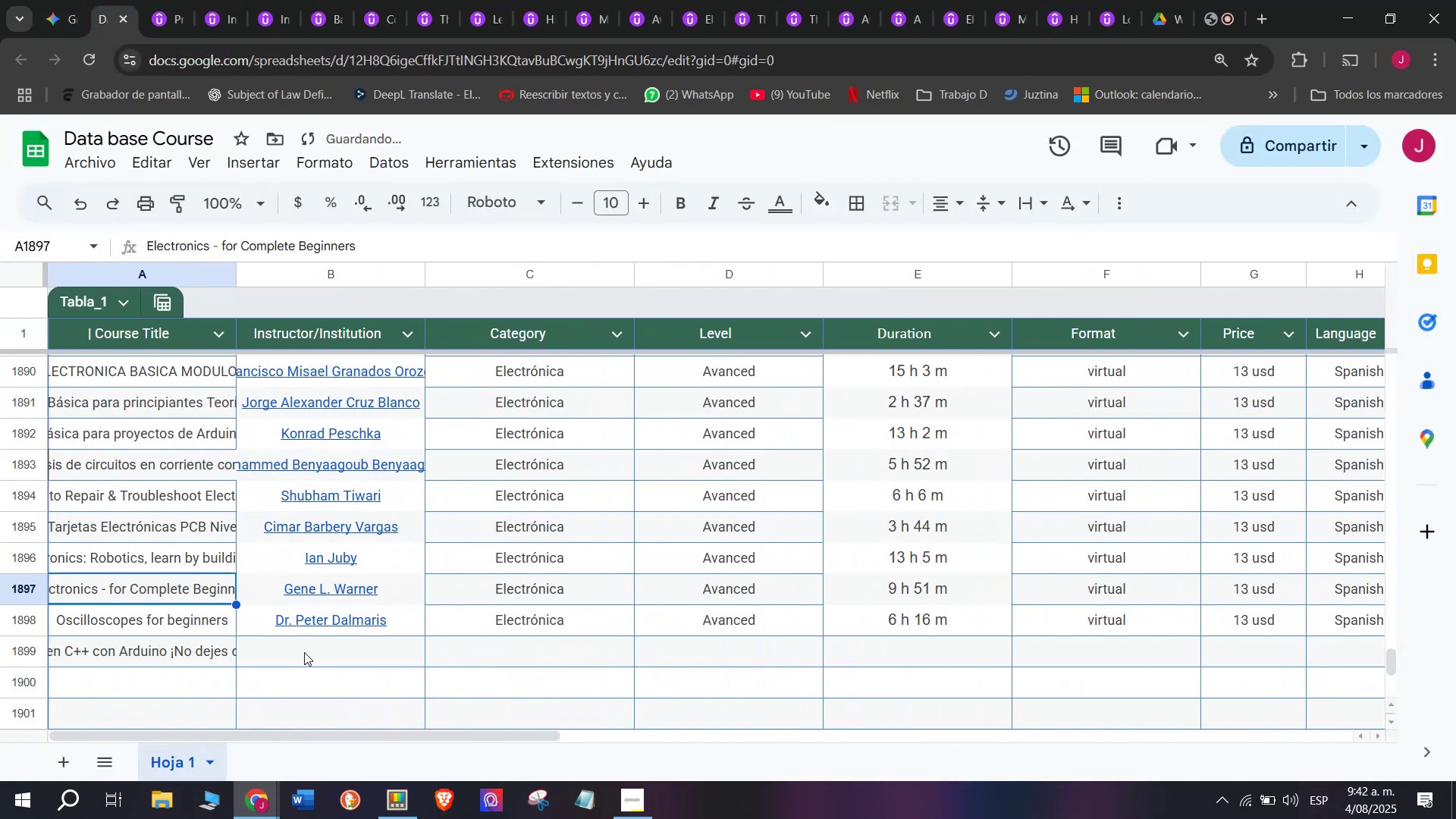 
key(Control+ControlLeft)
 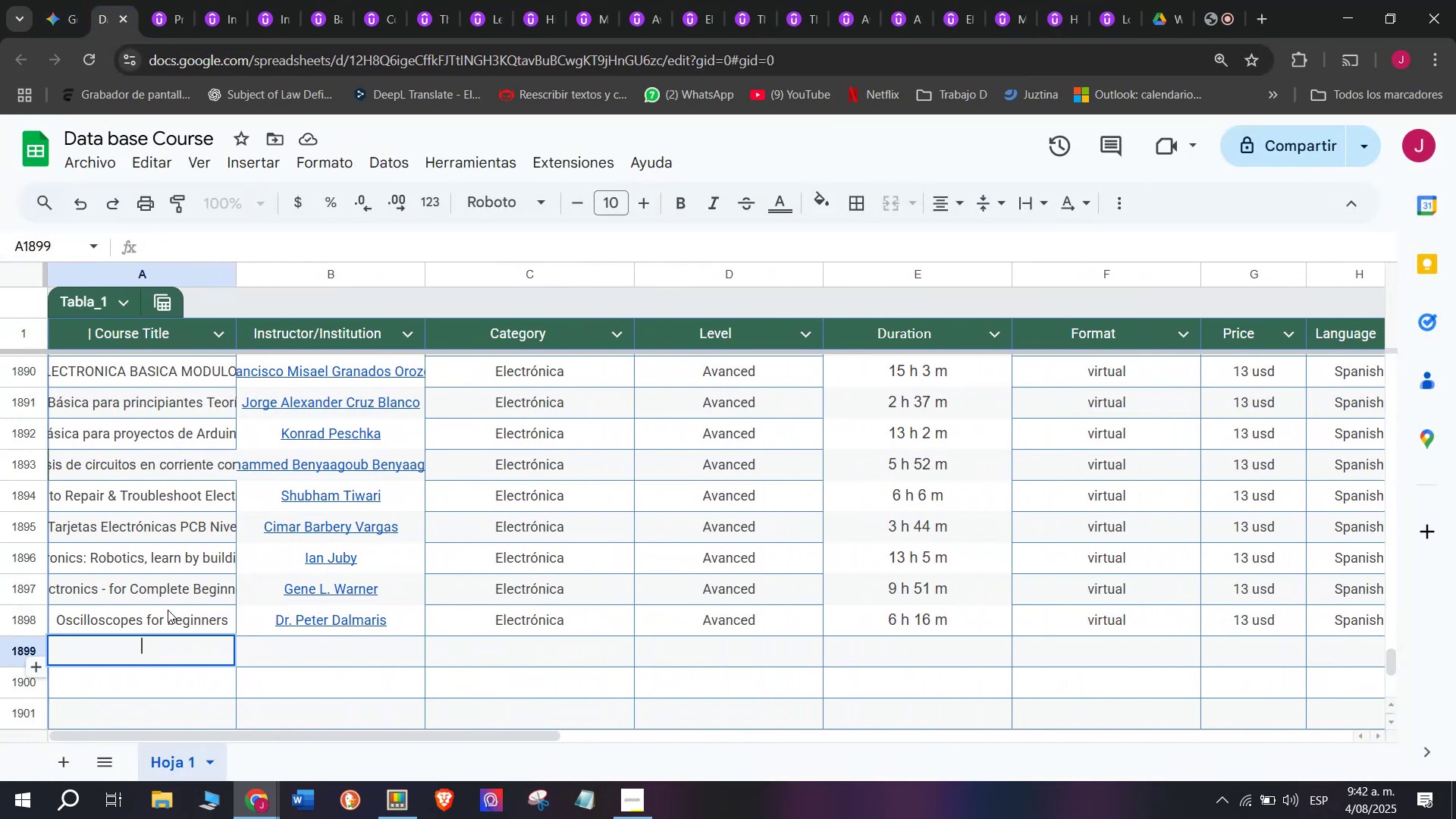 
key(Control+V)
 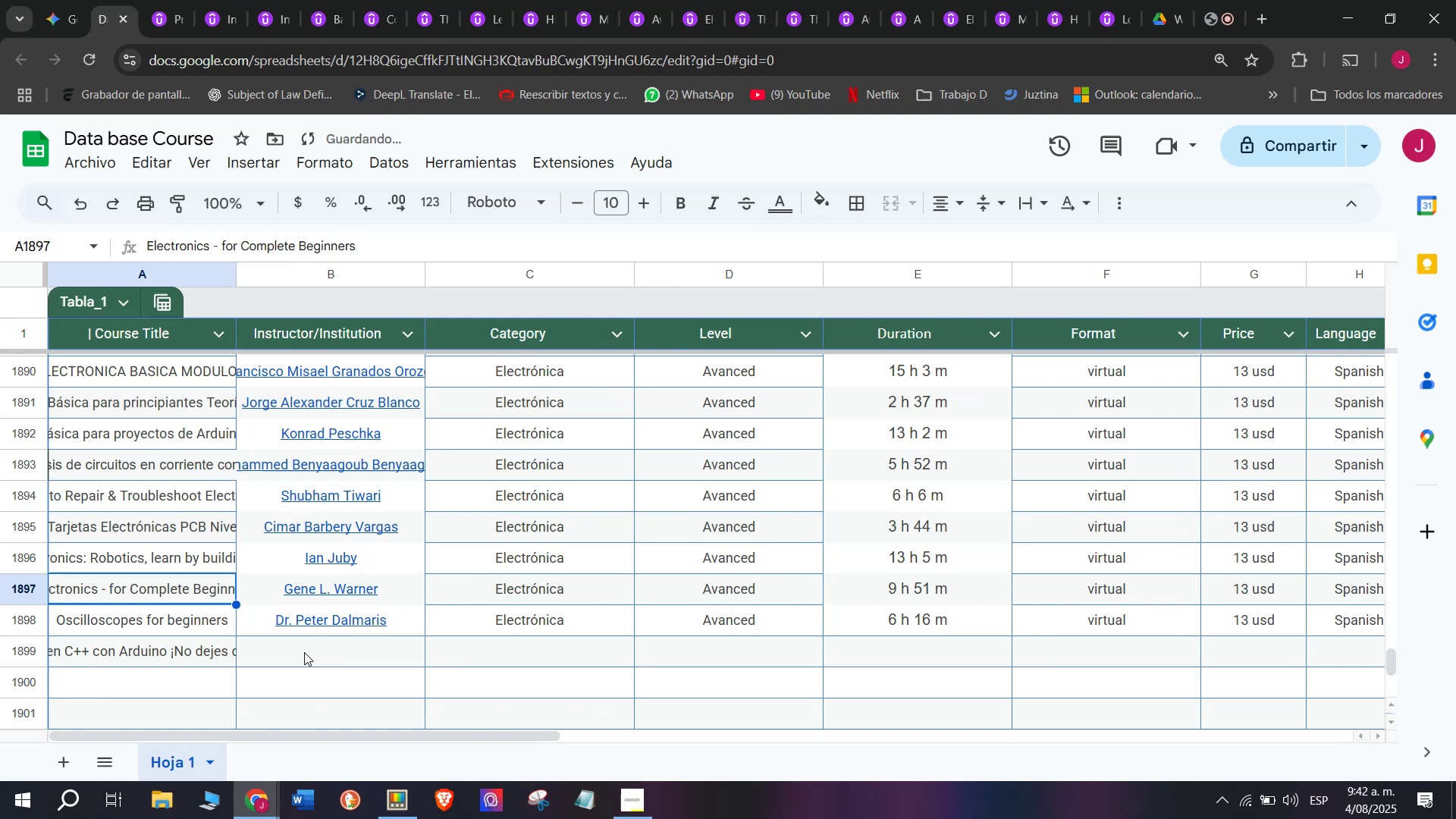 
double_click([310, 652])
 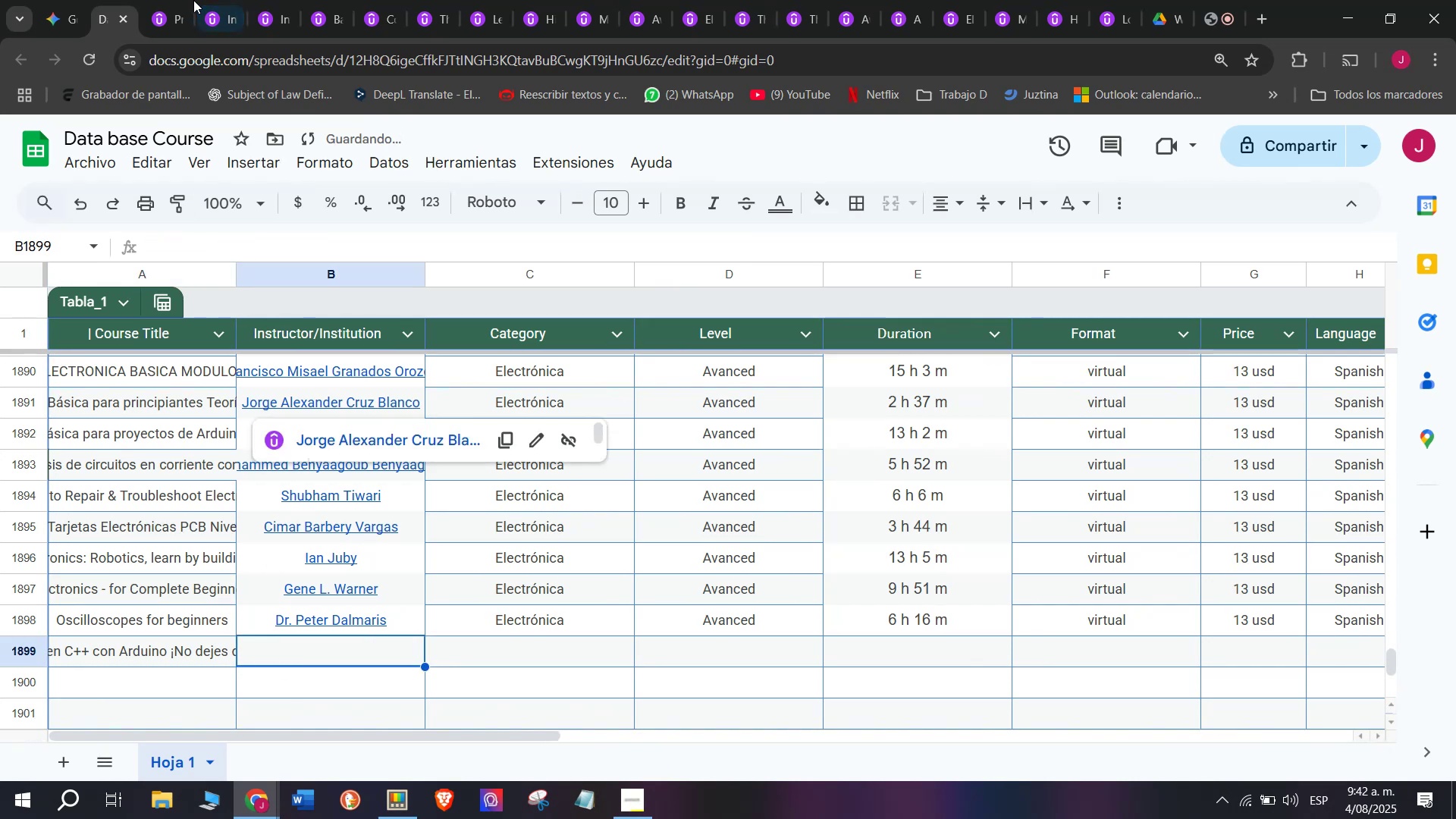 
left_click([171, 0])
 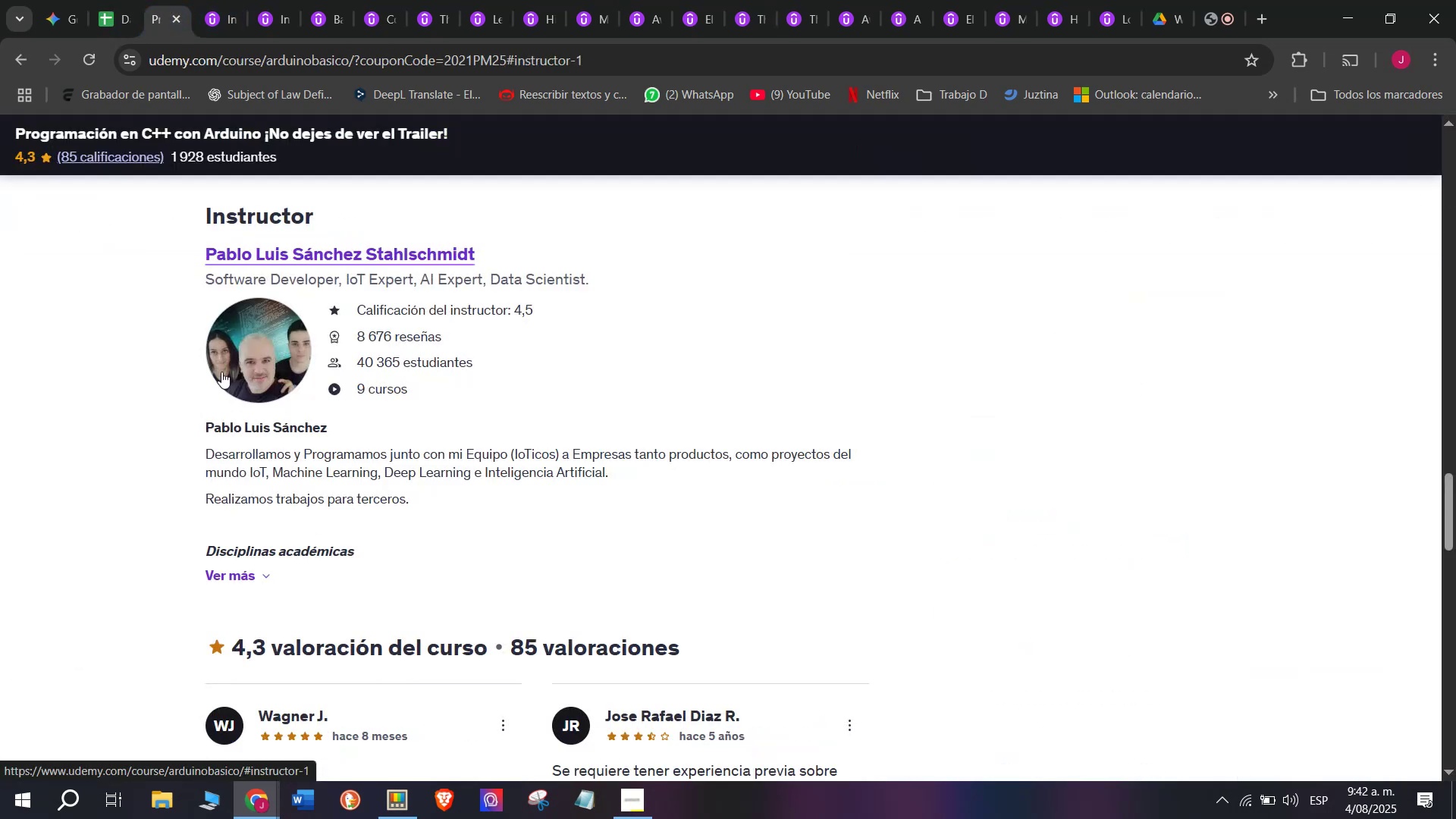 
left_click_drag(start_coordinate=[199, 231], to_coordinate=[508, 236])
 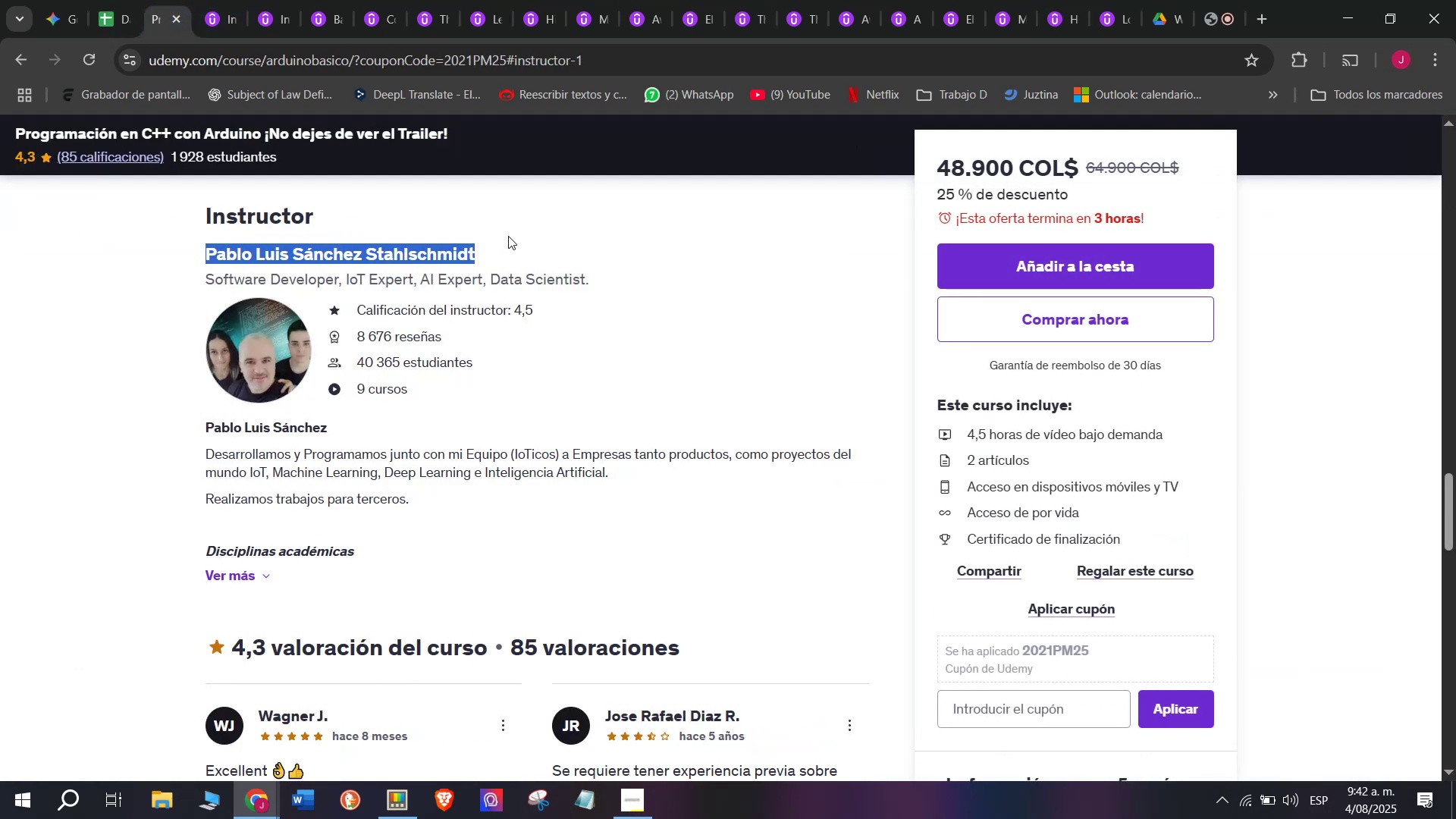 
key(Control+ControlLeft)
 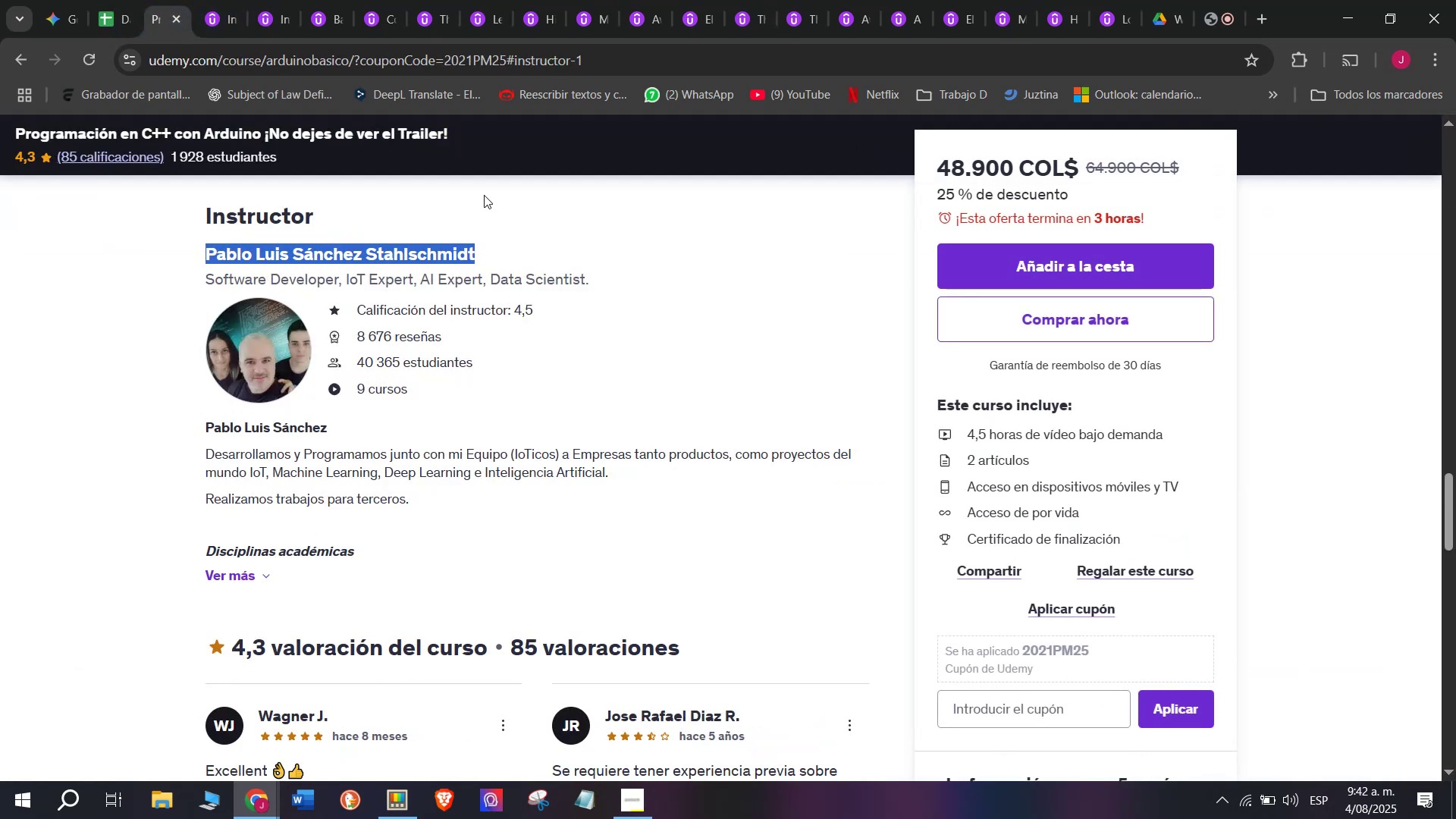 
key(Control+C)
 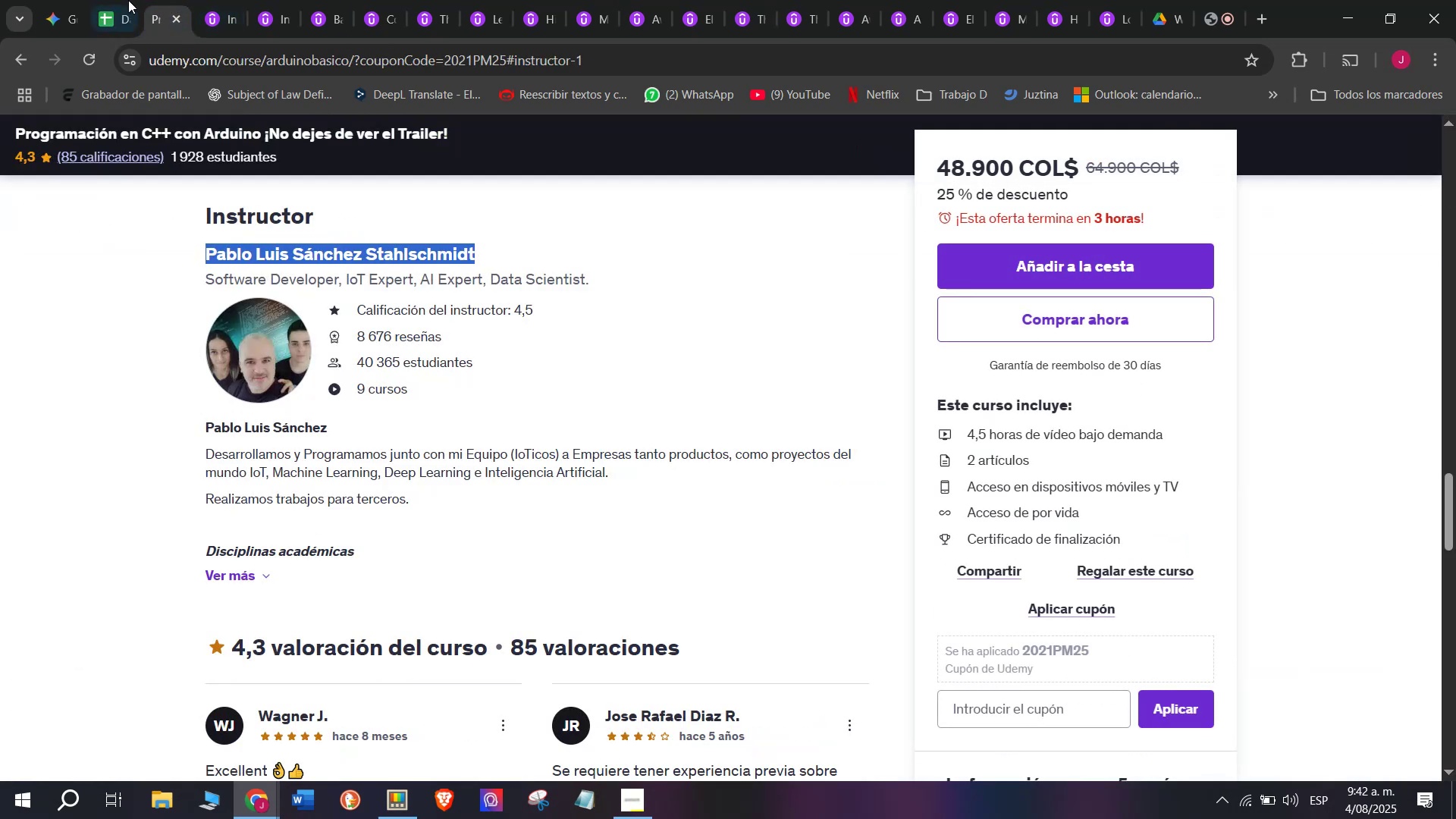 
left_click([128, 0])
 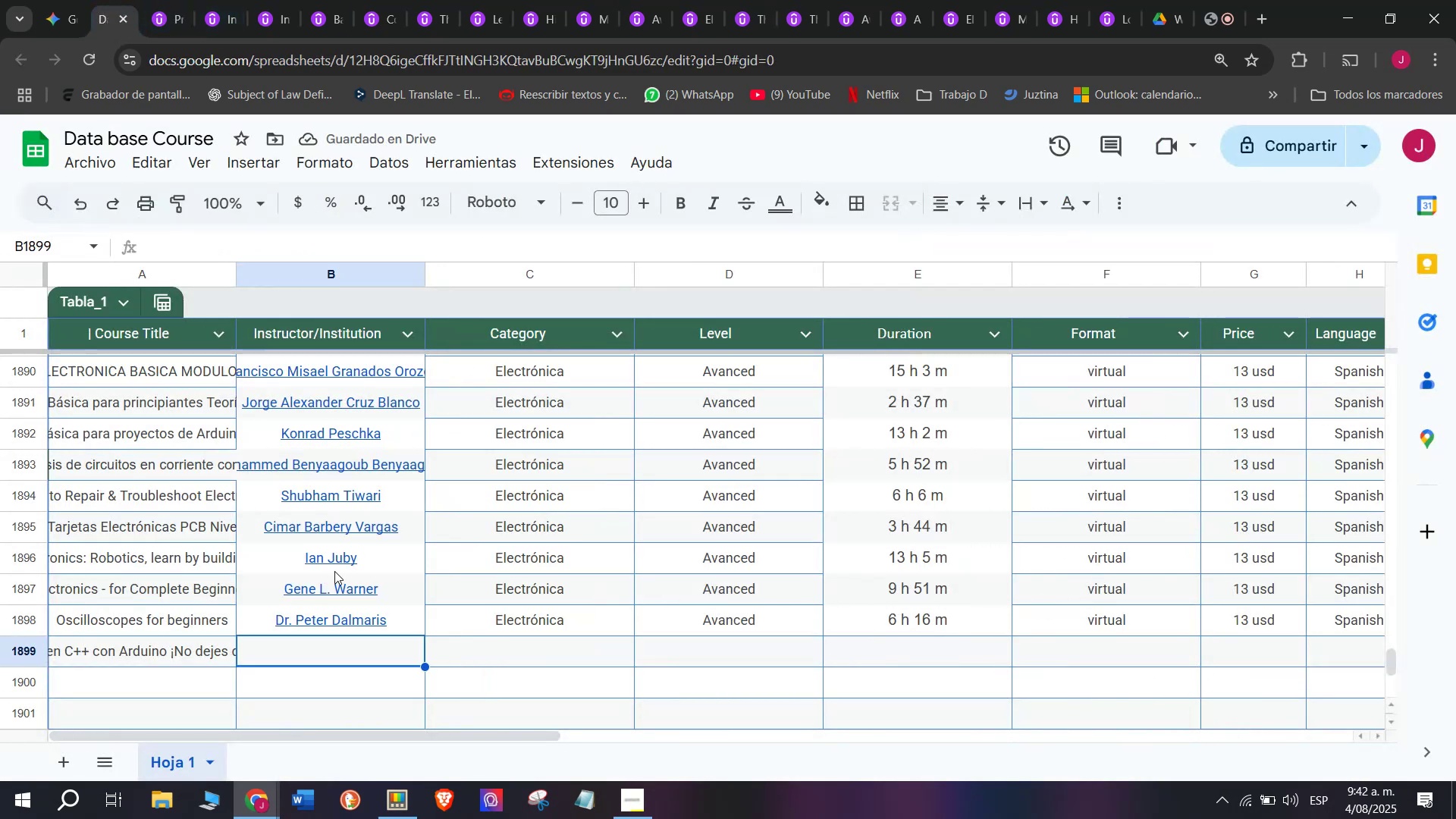 
key(Z)
 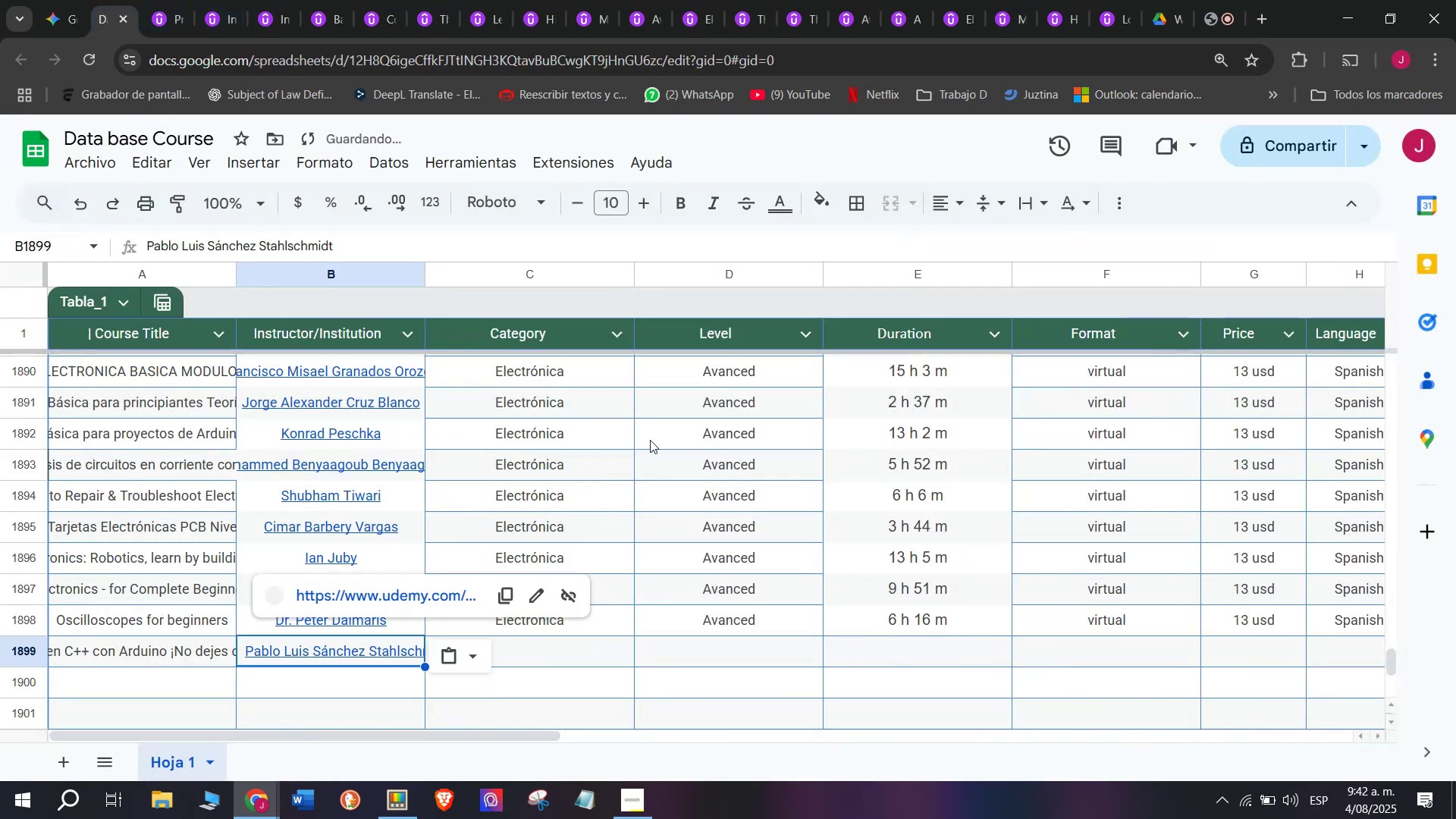 
key(Control+ControlLeft)
 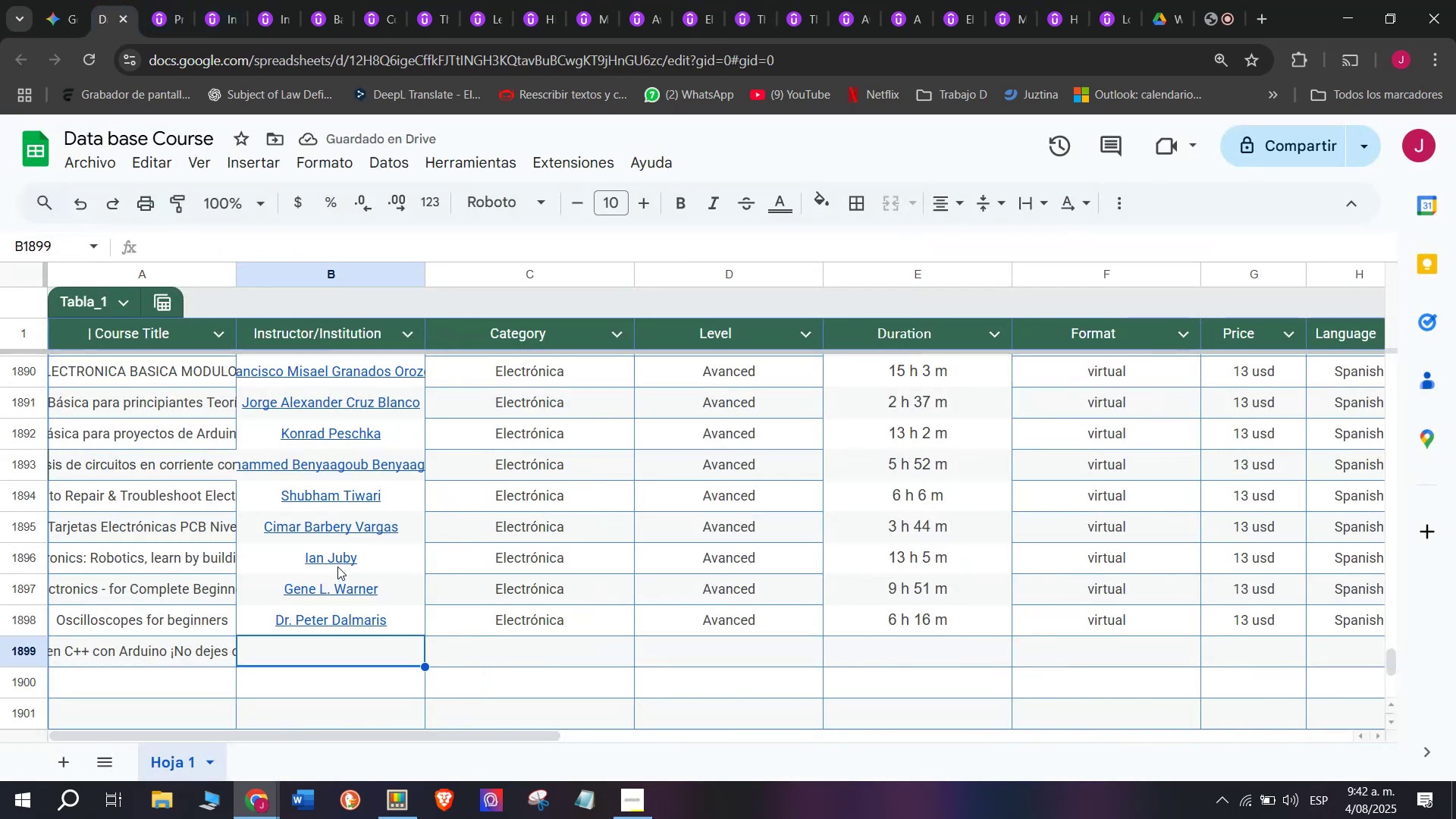 
key(Control+V)
 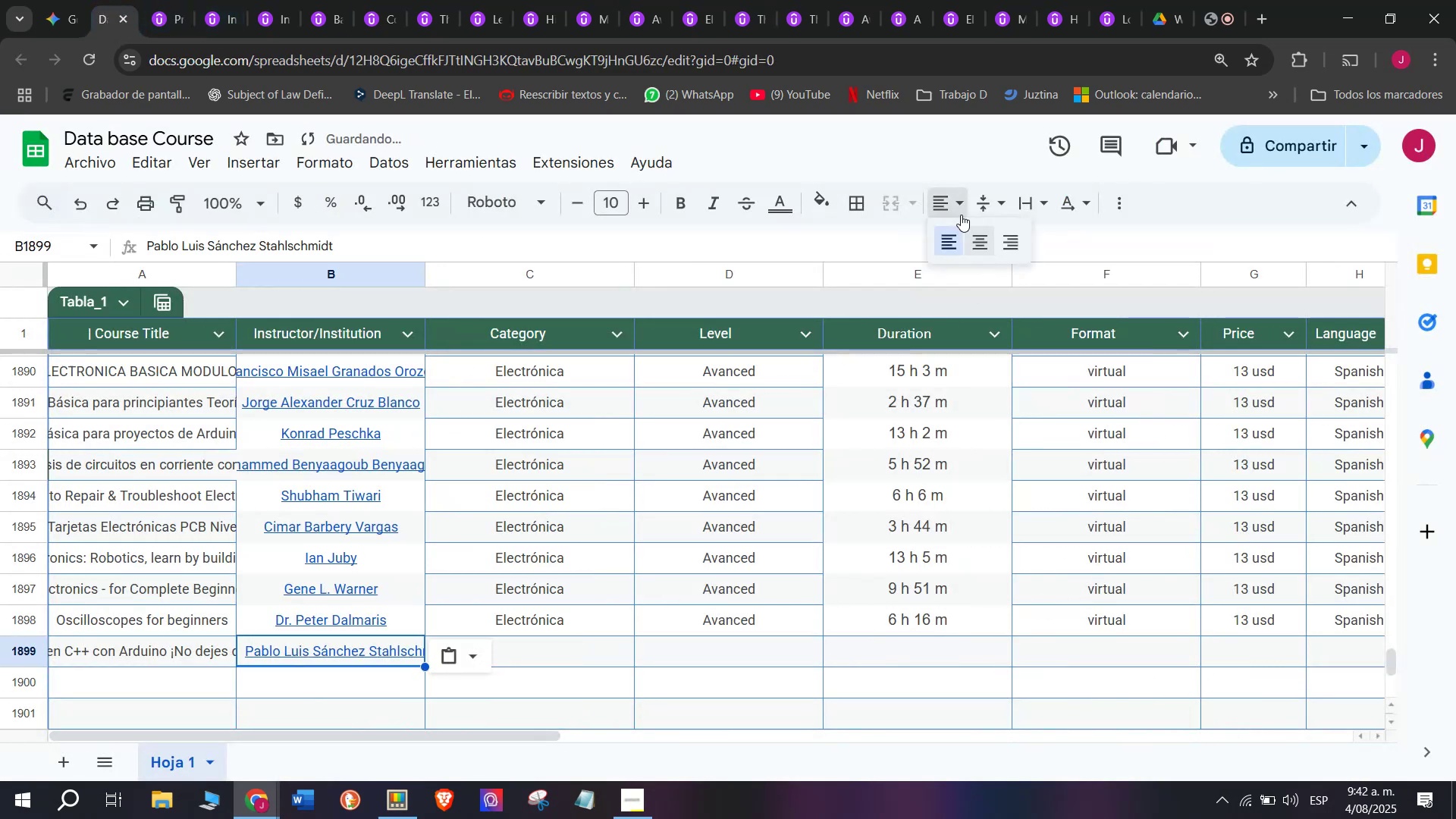 
double_click([971, 231])
 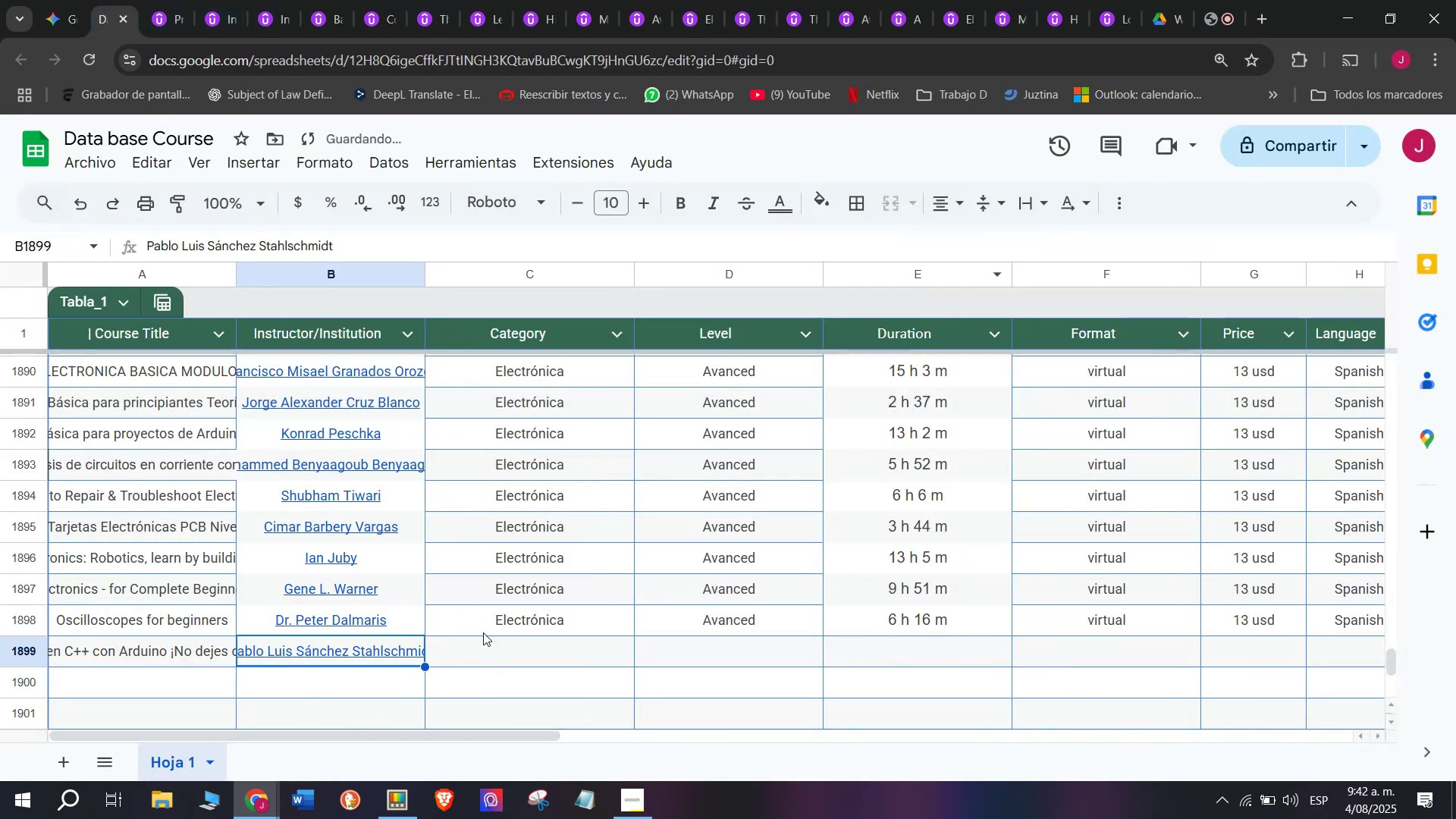 
left_click([491, 622])
 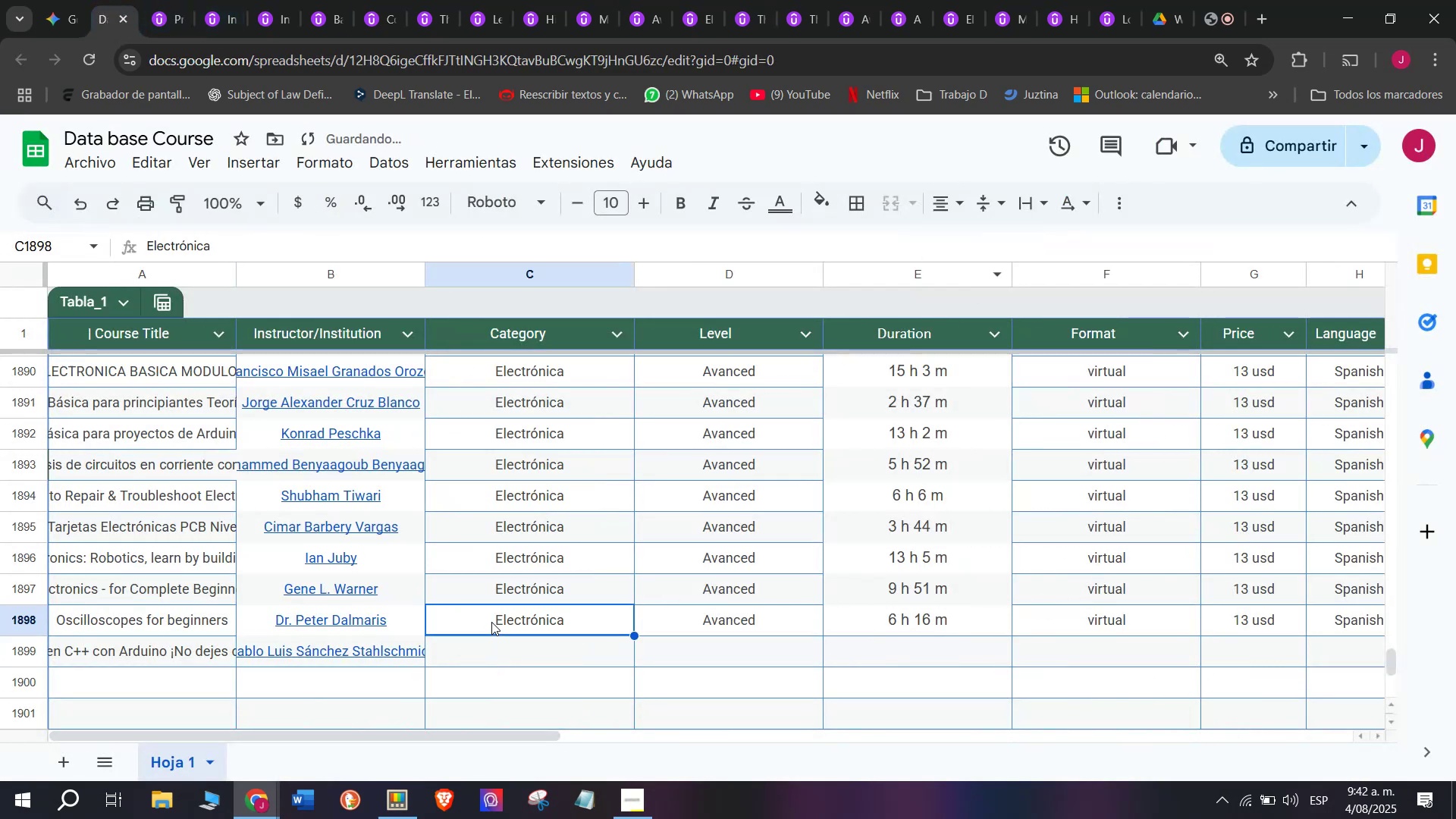 
key(Control+ControlLeft)
 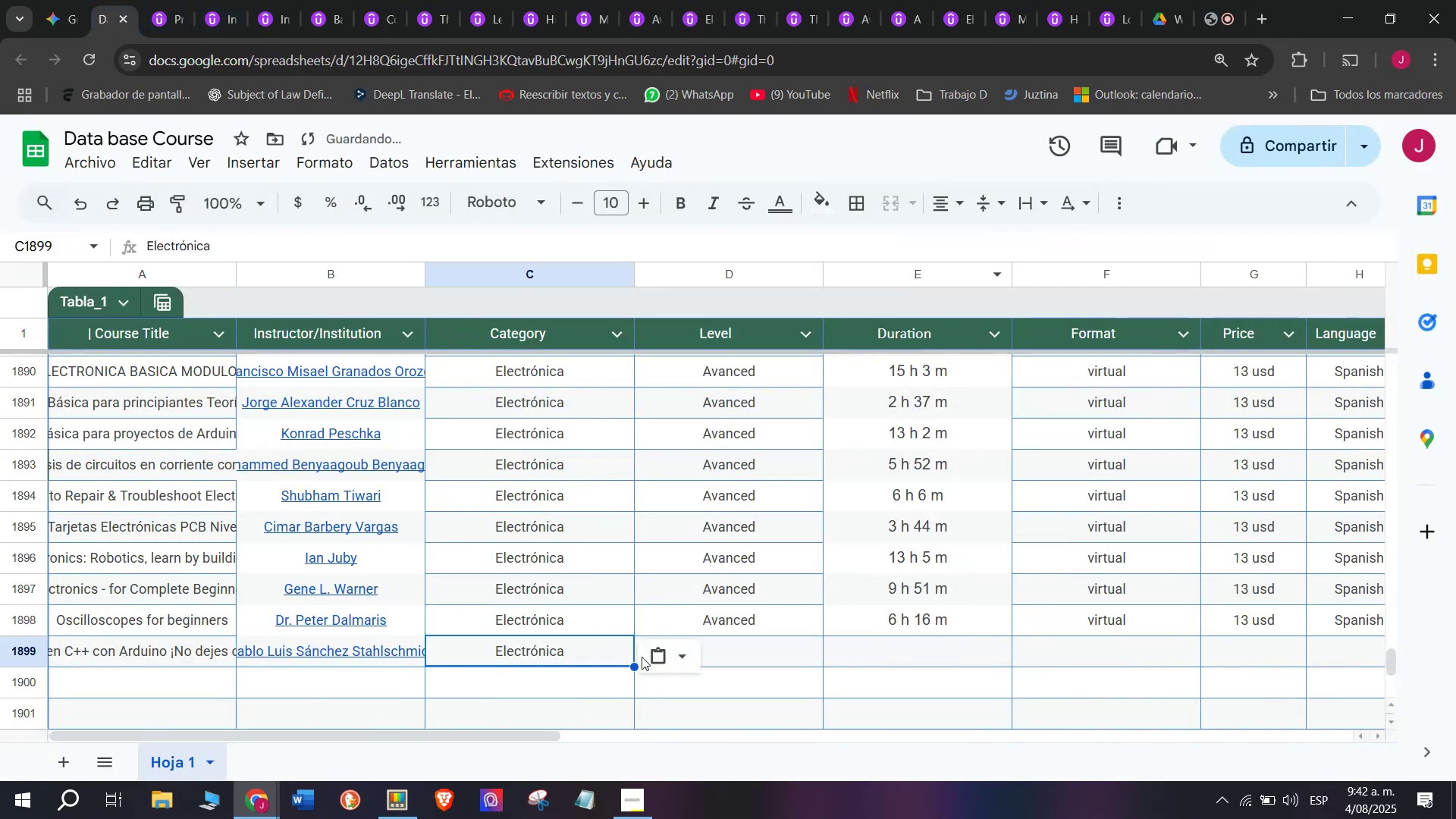 
key(Break)
 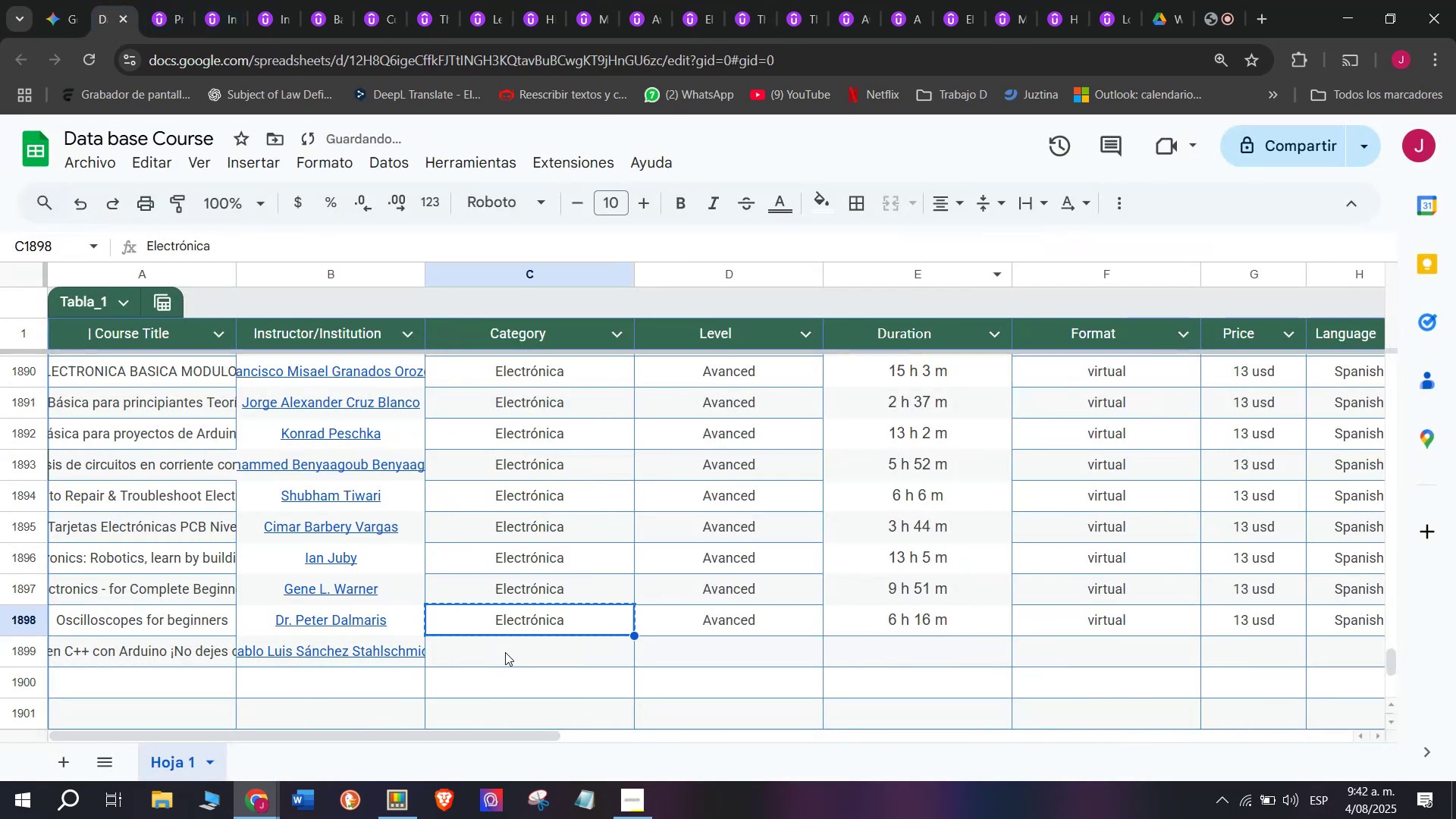 
key(Control+C)
 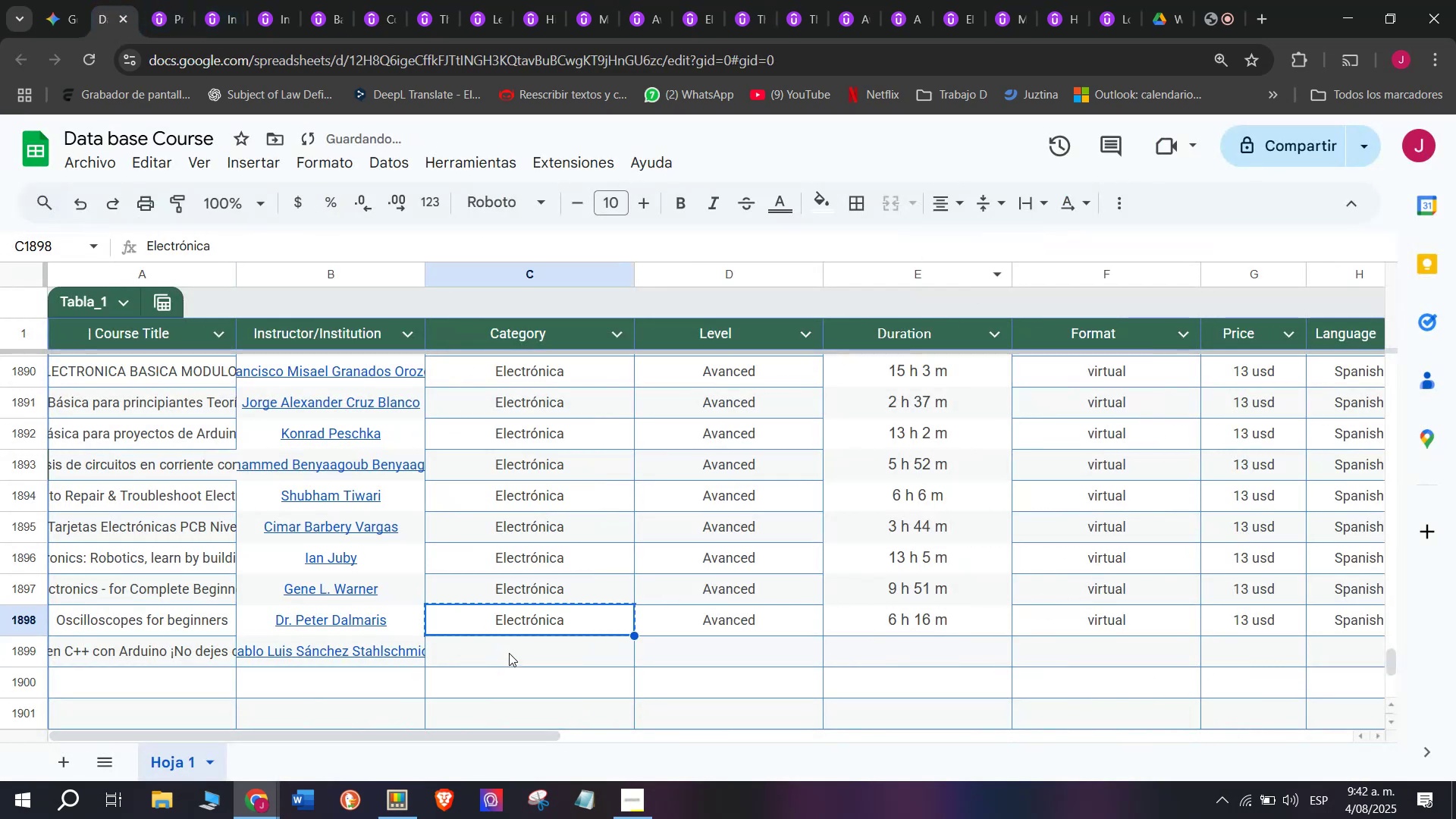 
key(Z)
 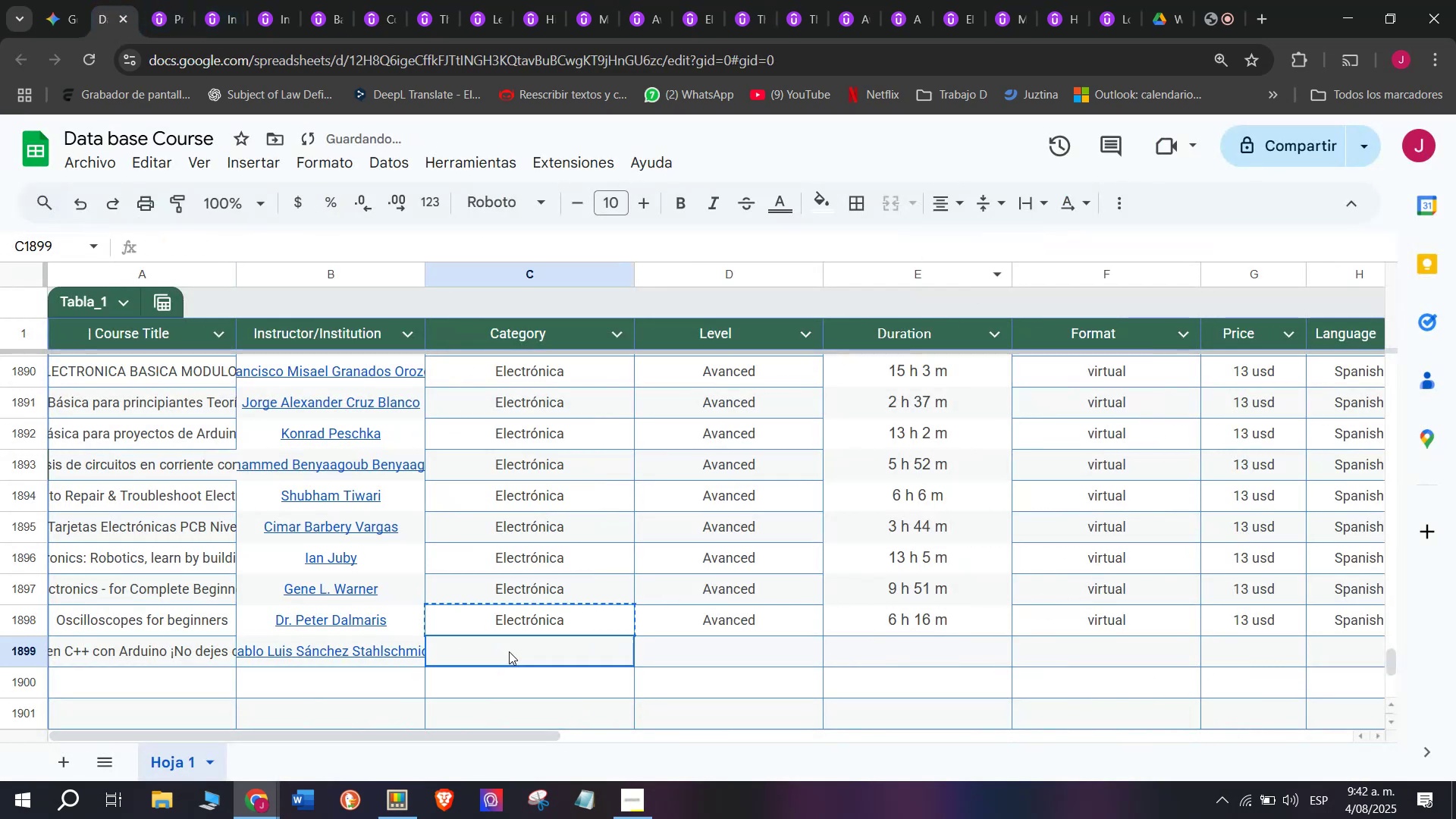 
key(Control+ControlLeft)
 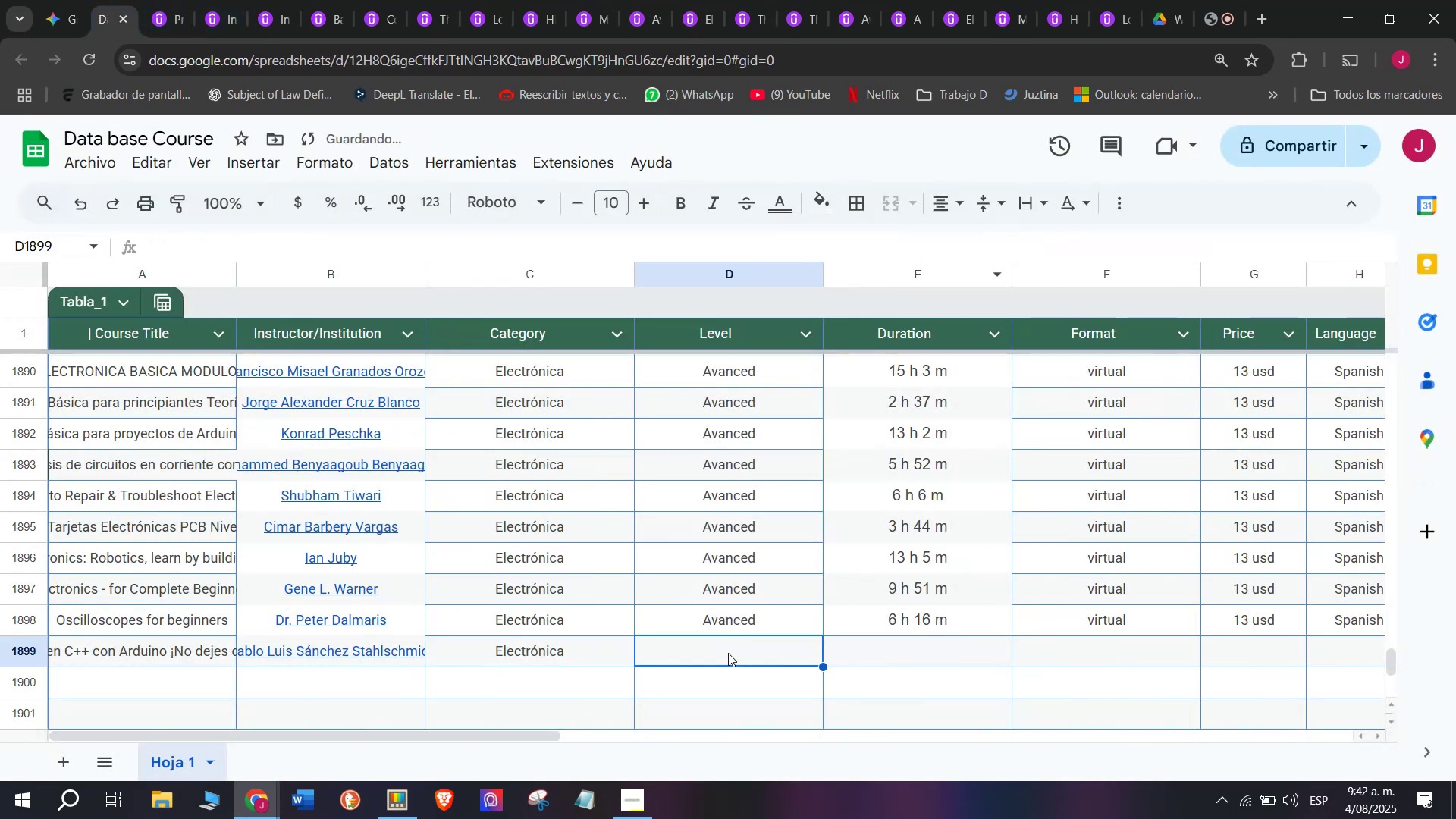 
key(Control+V)
 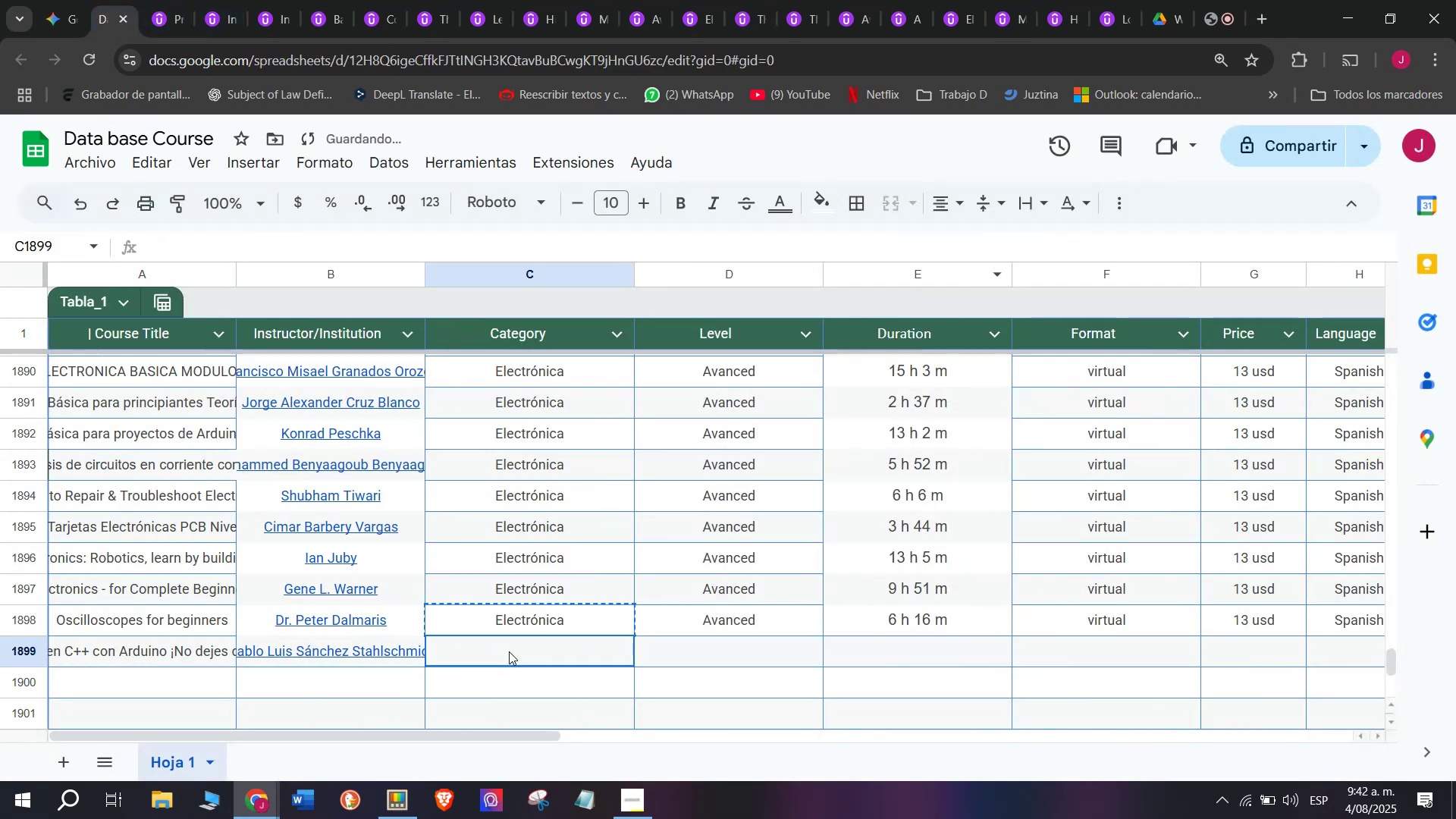 
double_click([509, 651])
 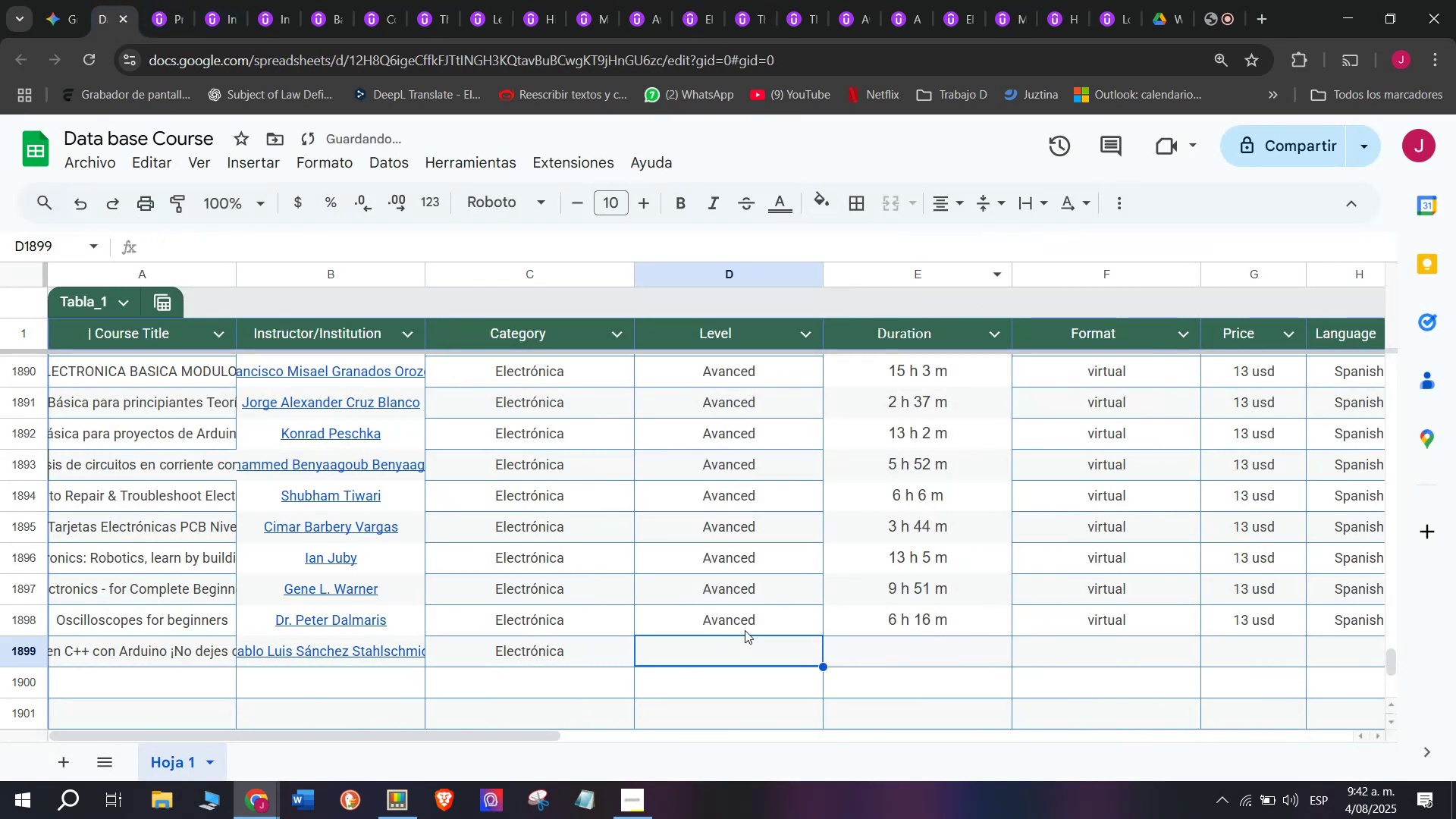 
left_click([749, 625])
 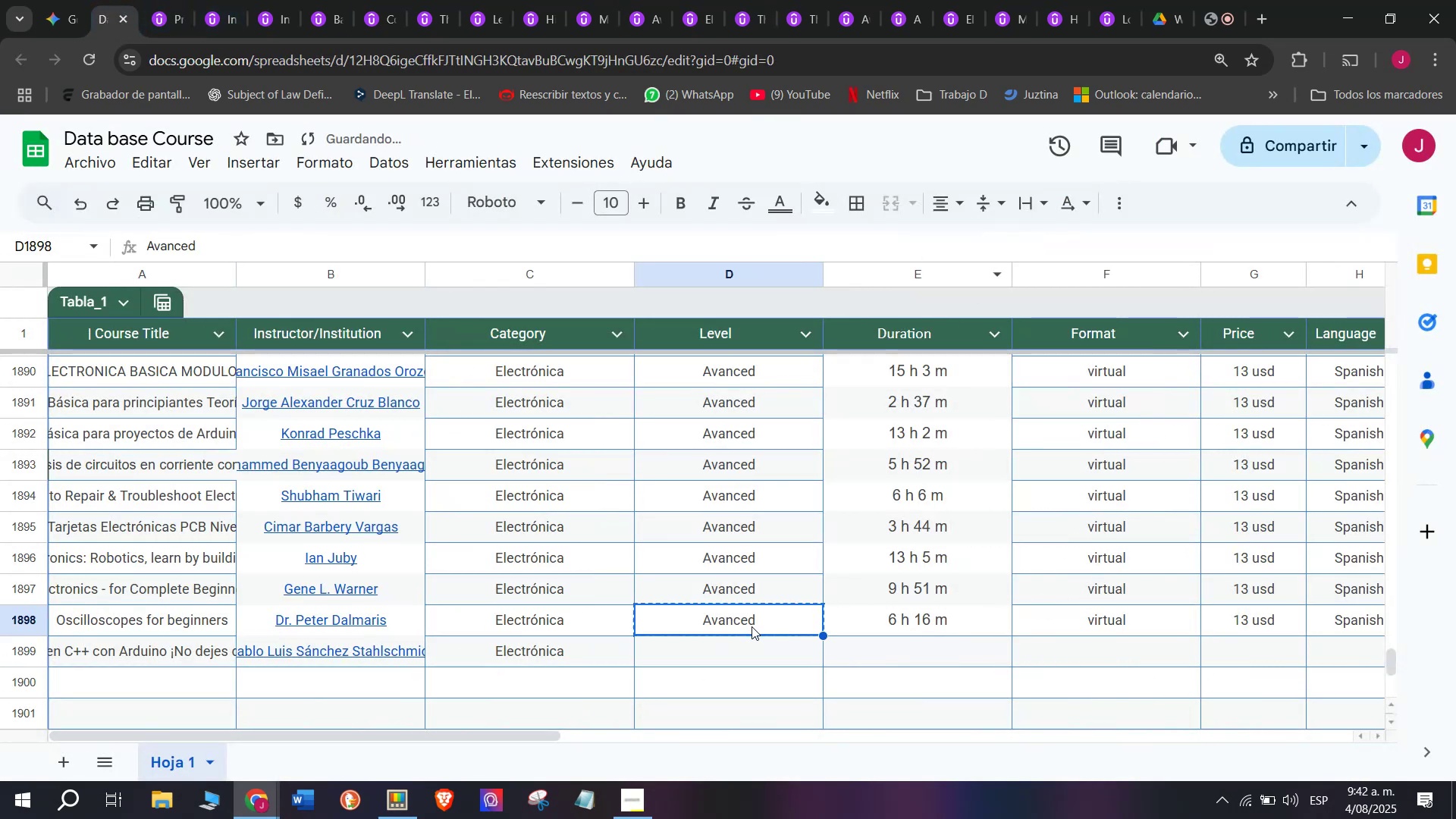 
key(Control+ControlLeft)
 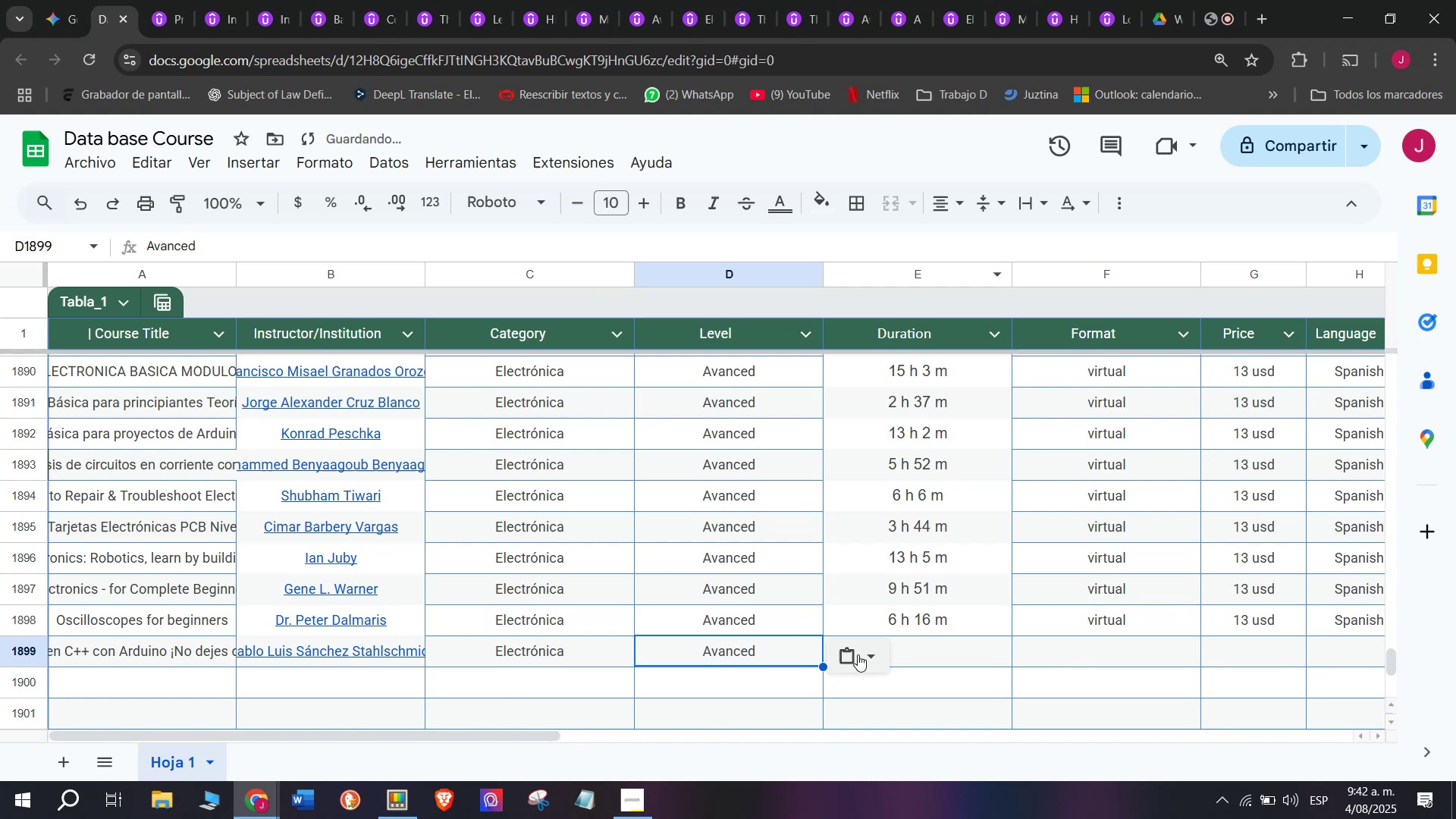 
key(Break)
 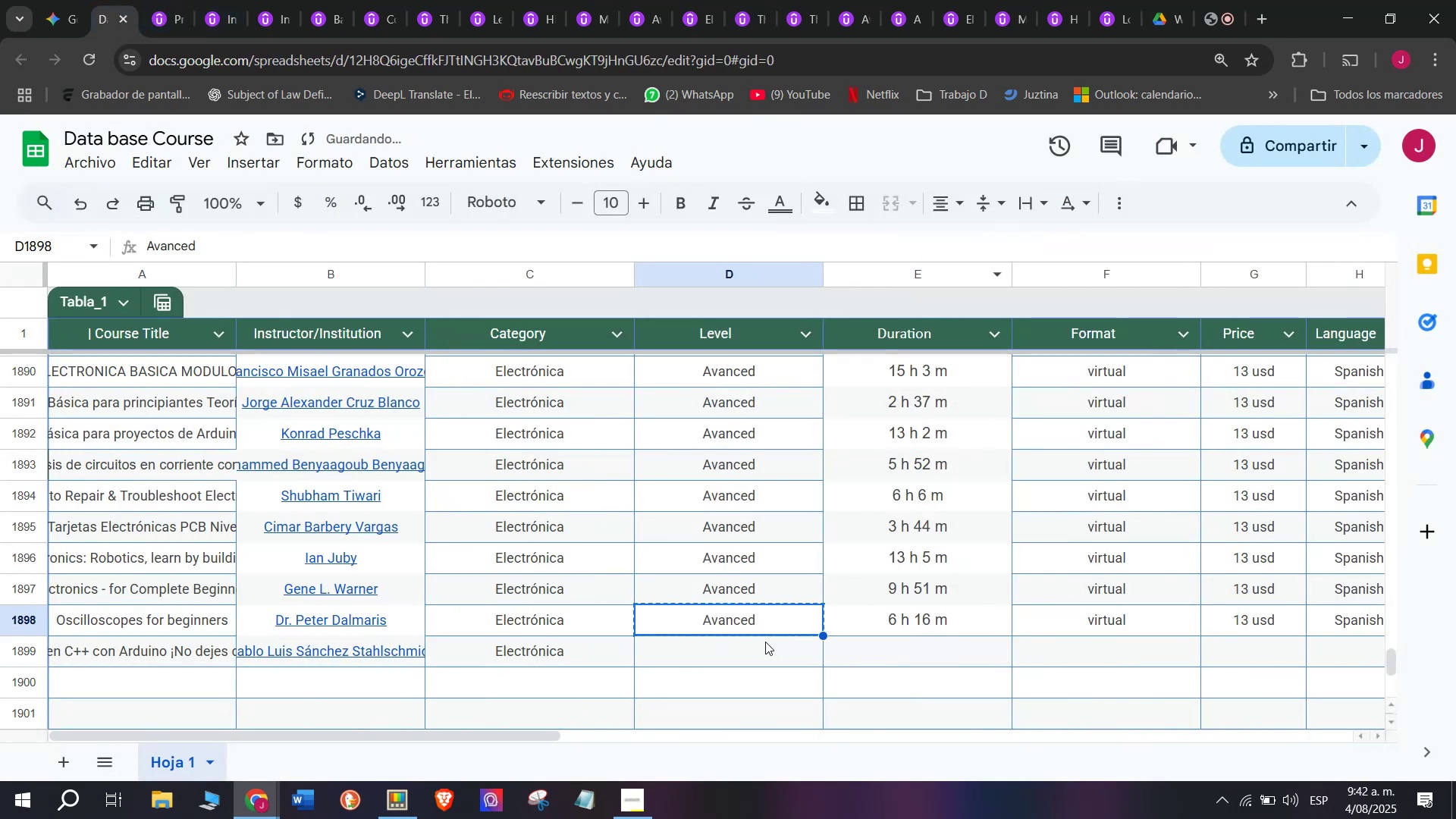 
key(Control+C)
 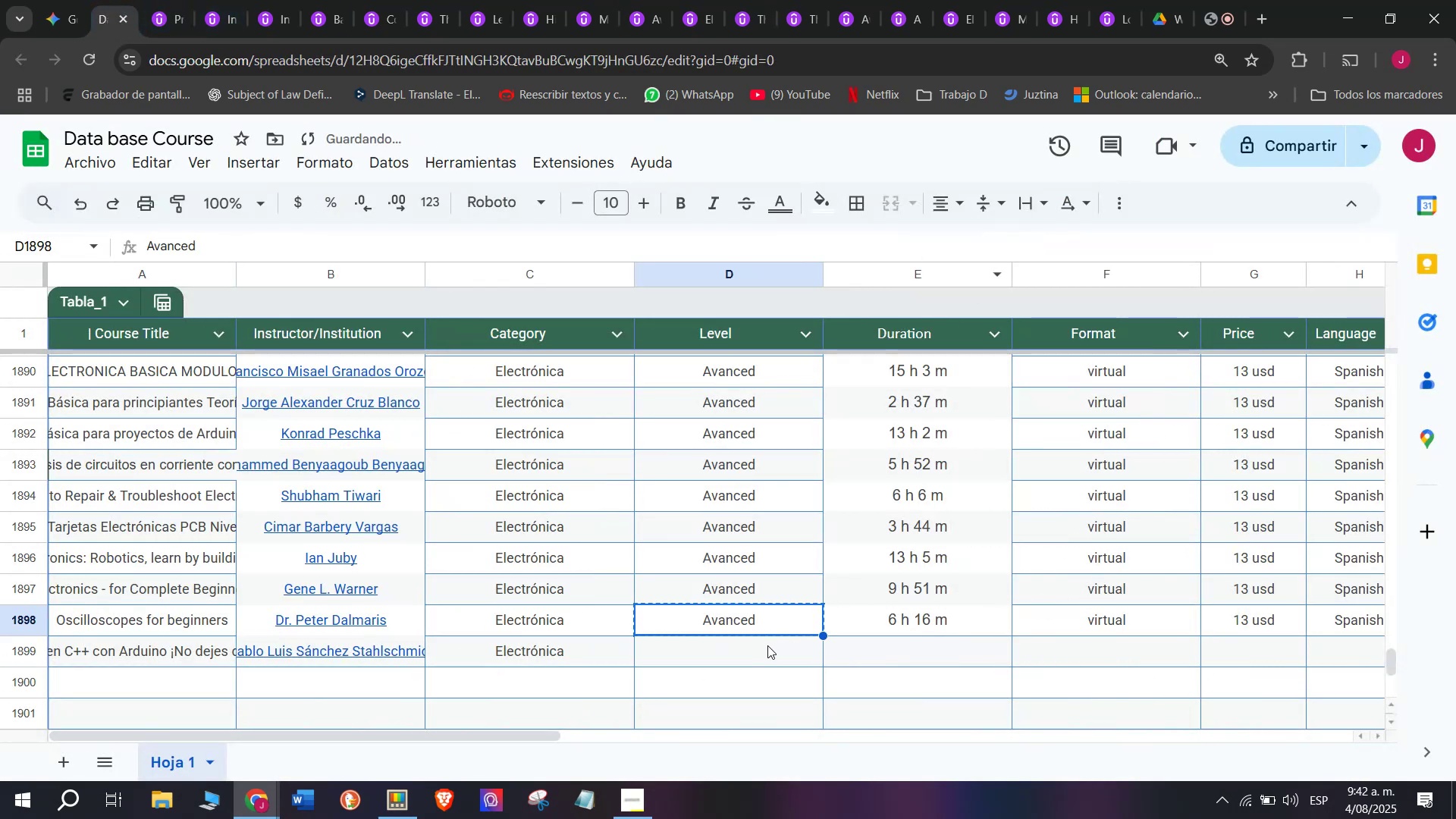 
key(Control+ControlLeft)
 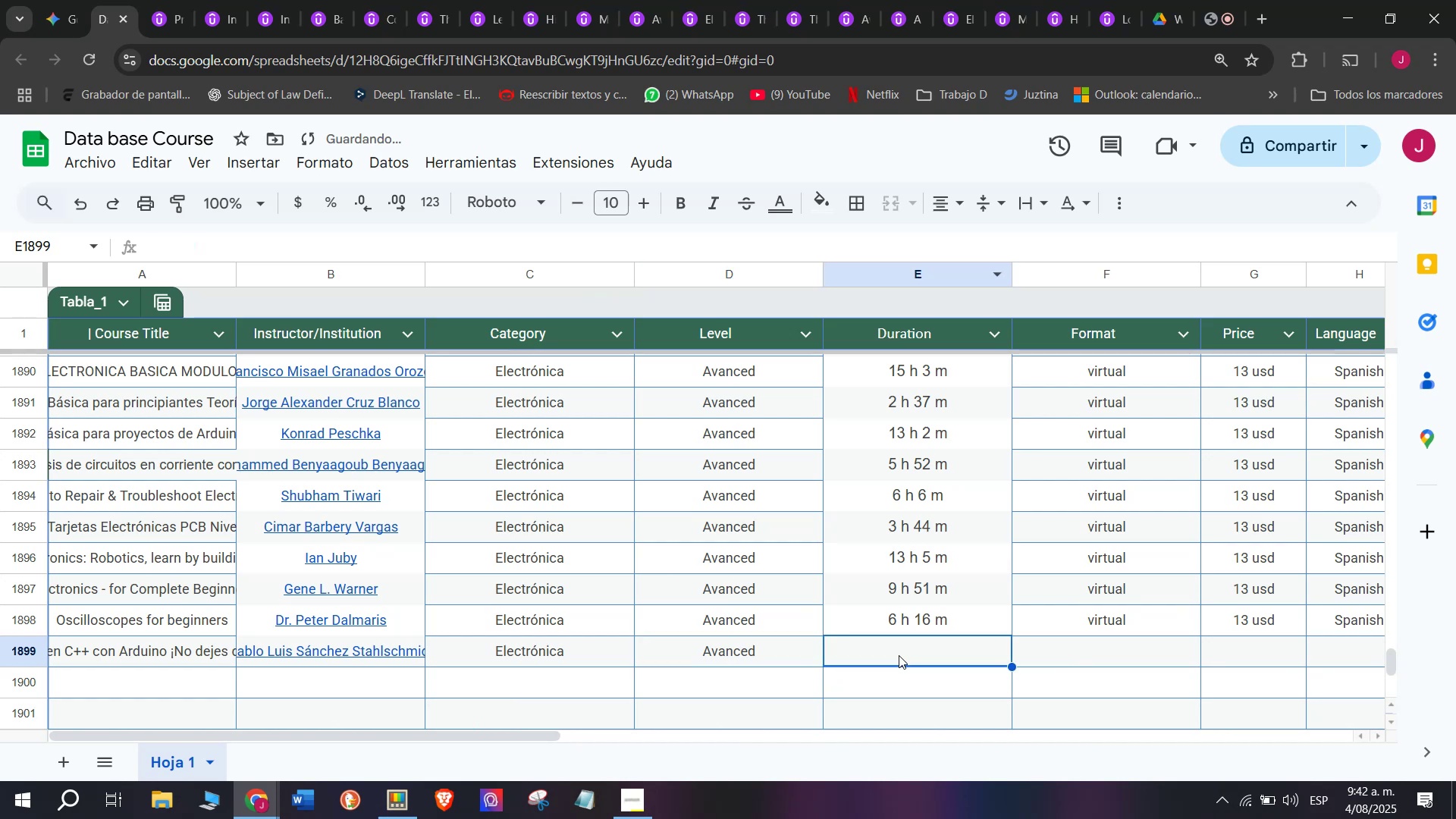 
key(Z)
 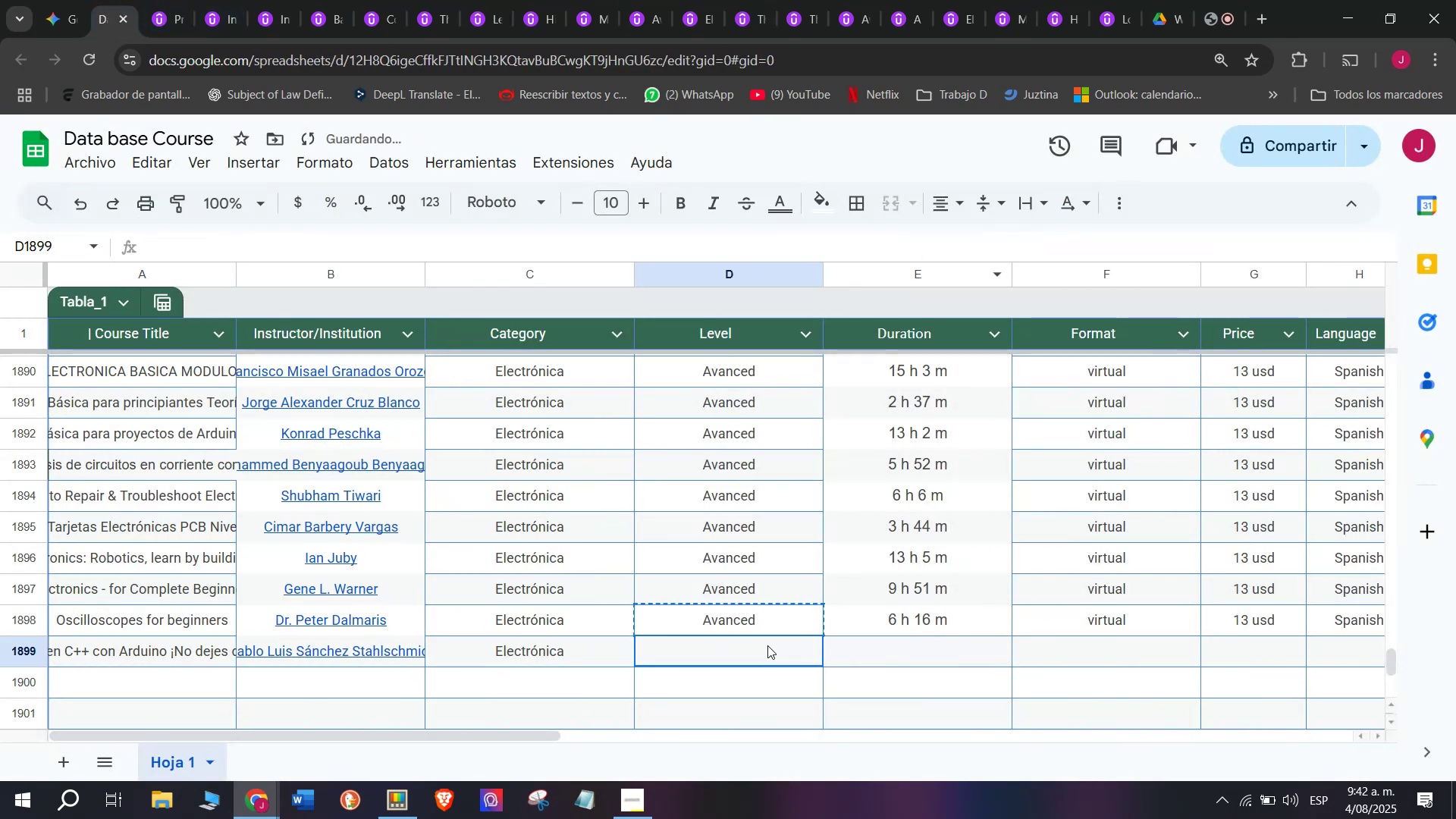 
key(Control+V)
 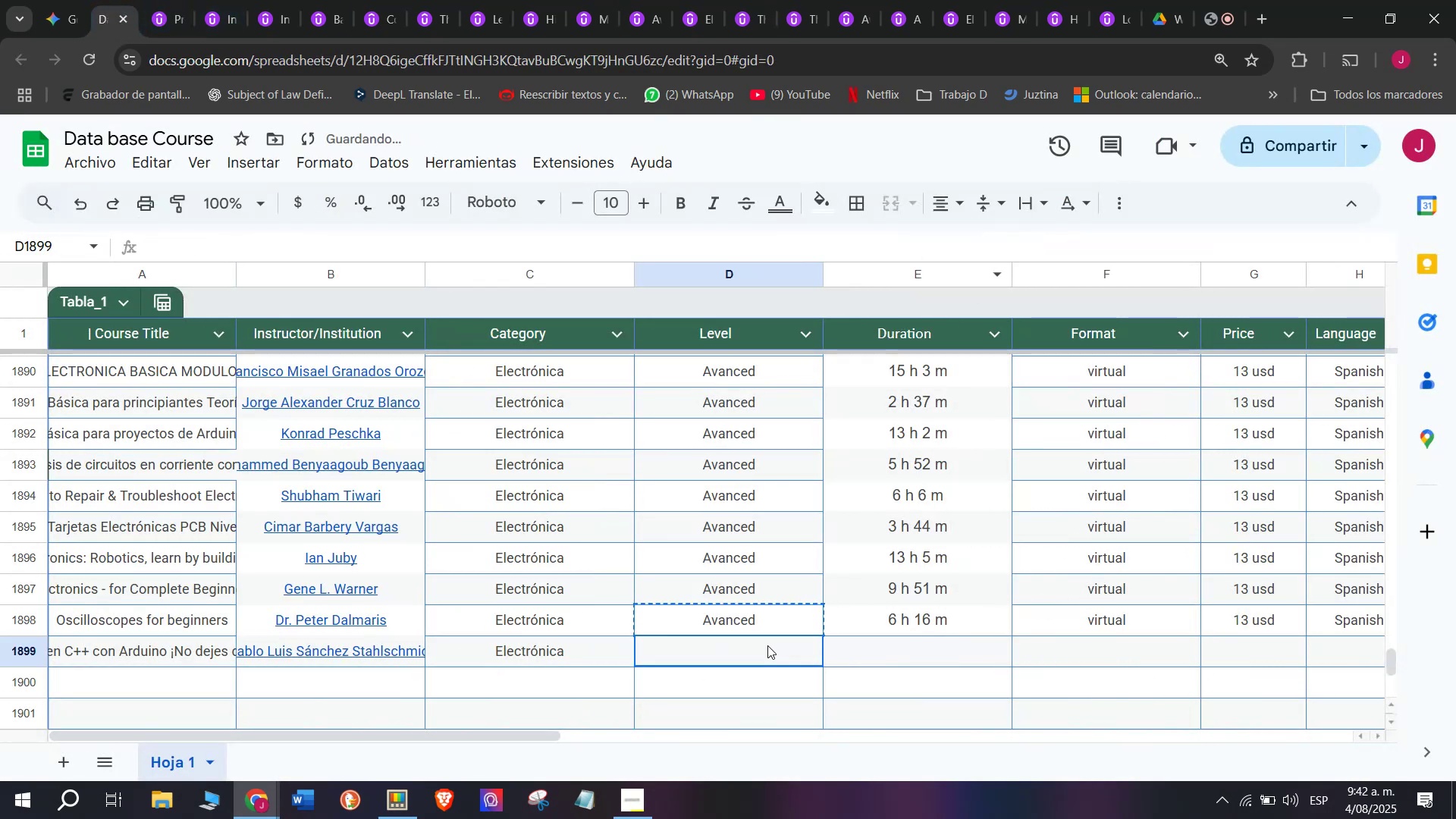 
double_click([767, 645])
 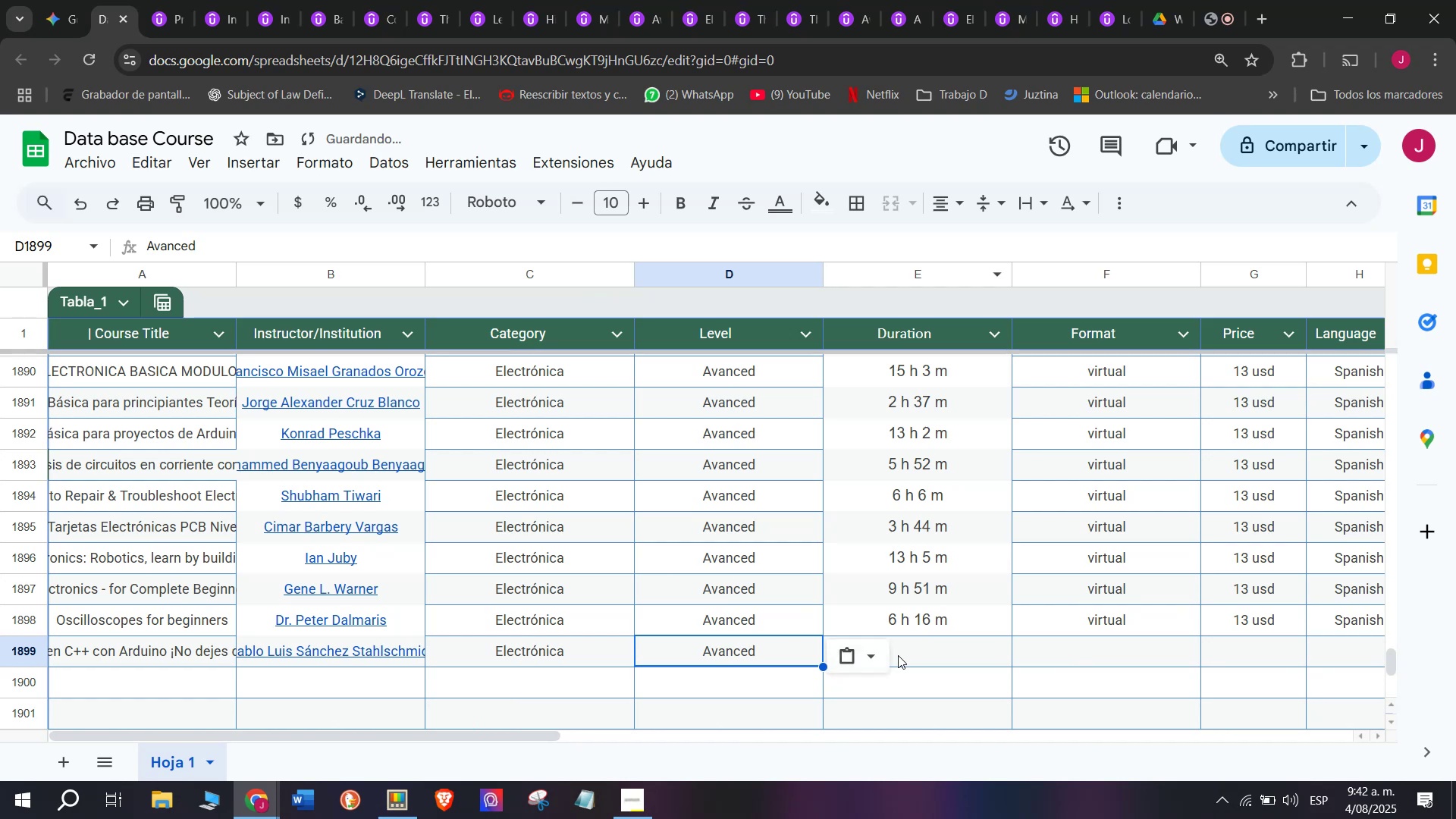 
triple_click([898, 655])
 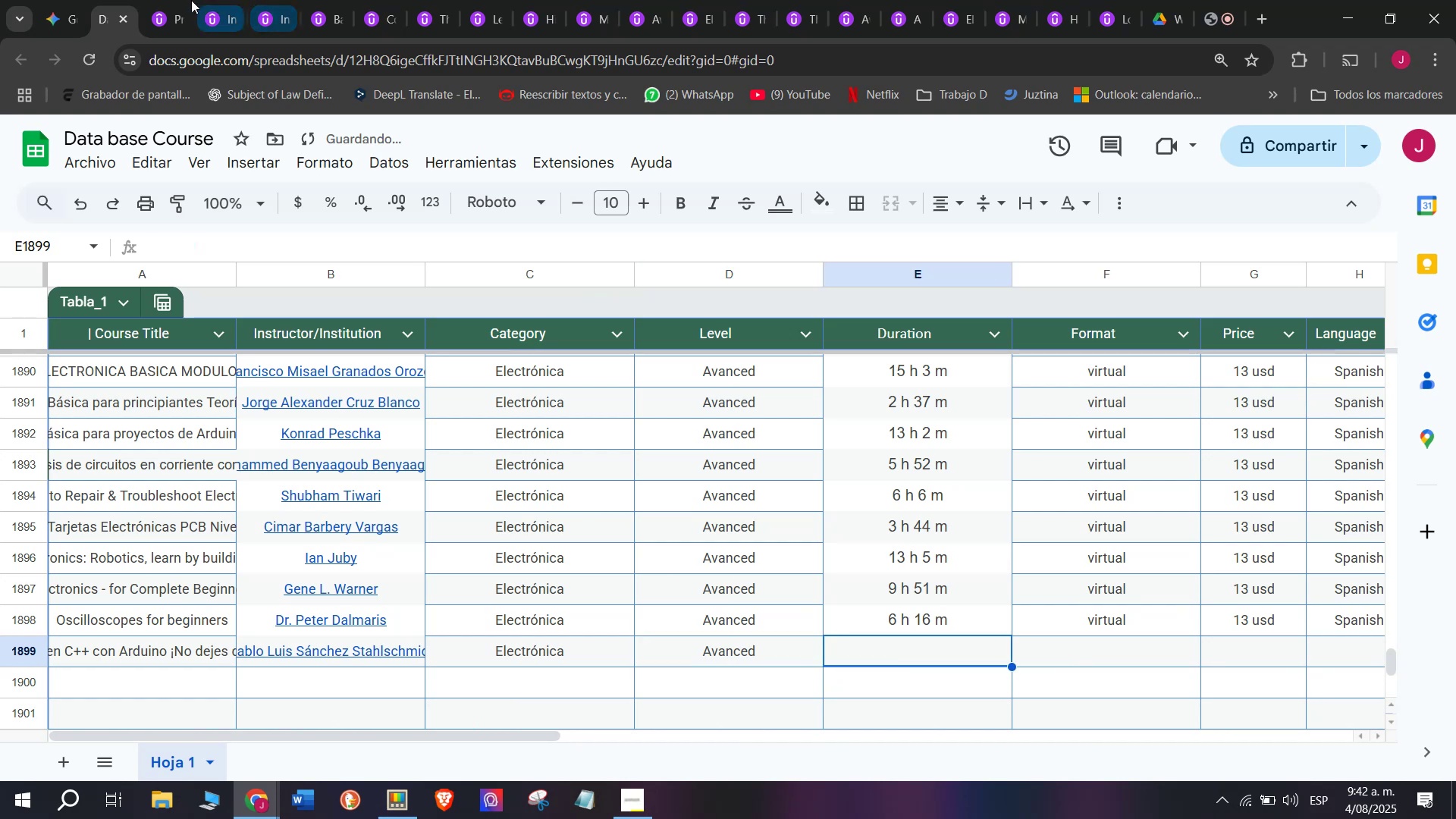 
left_click([185, 0])
 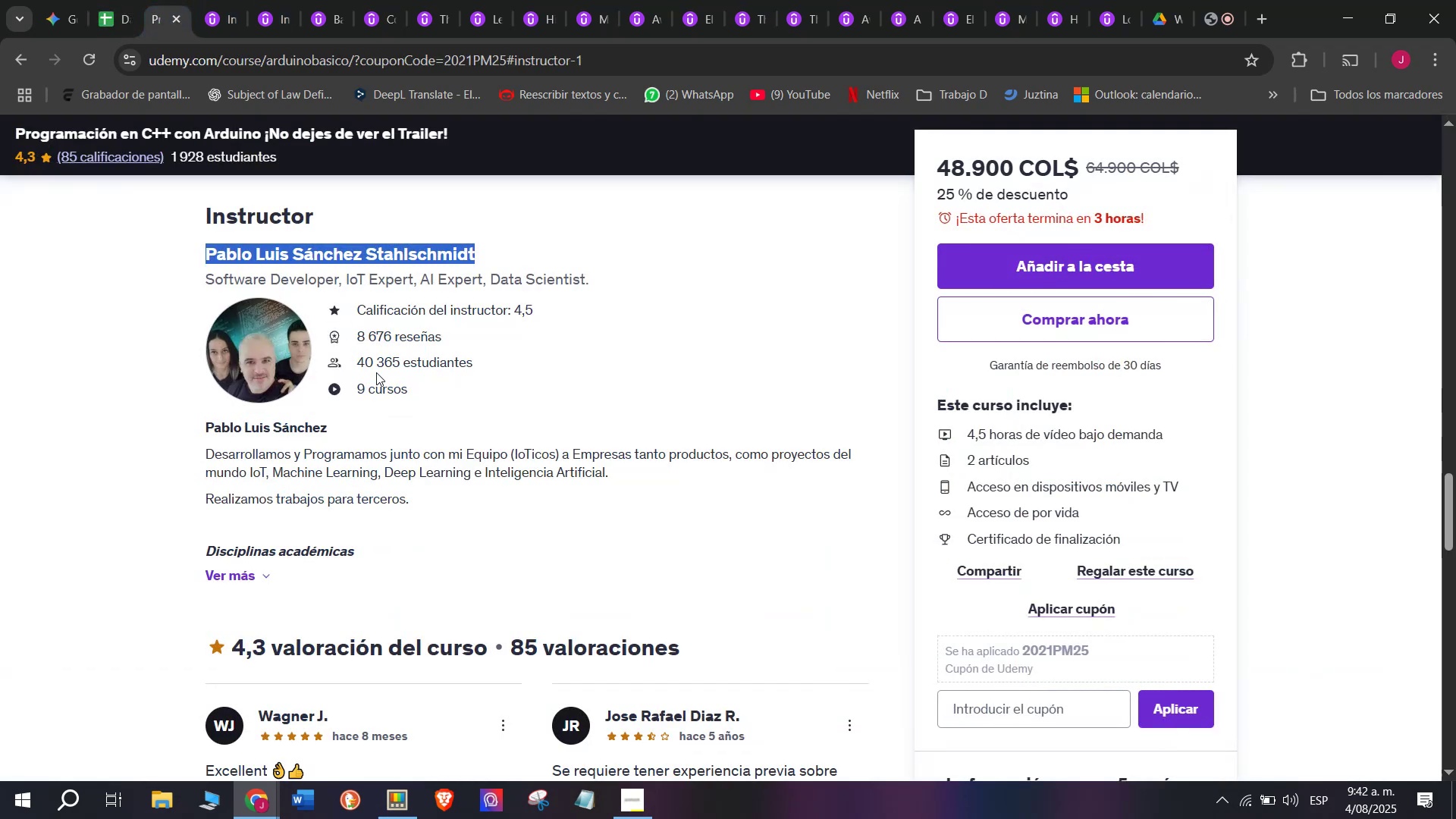 
scroll: coordinate [315, 525], scroll_direction: up, amount: 9.0
 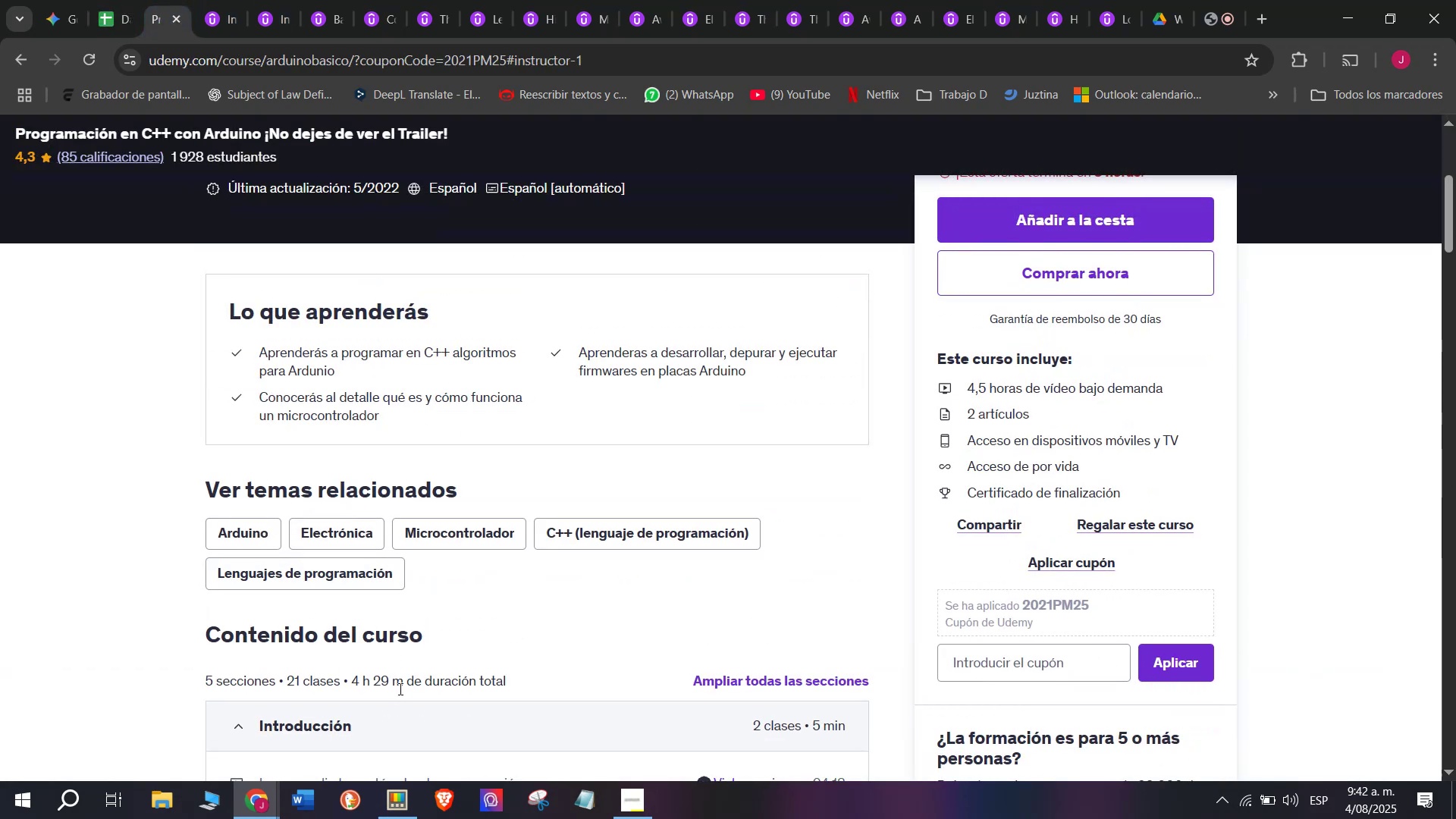 
left_click_drag(start_coordinate=[400, 664], to_coordinate=[400, 668])
 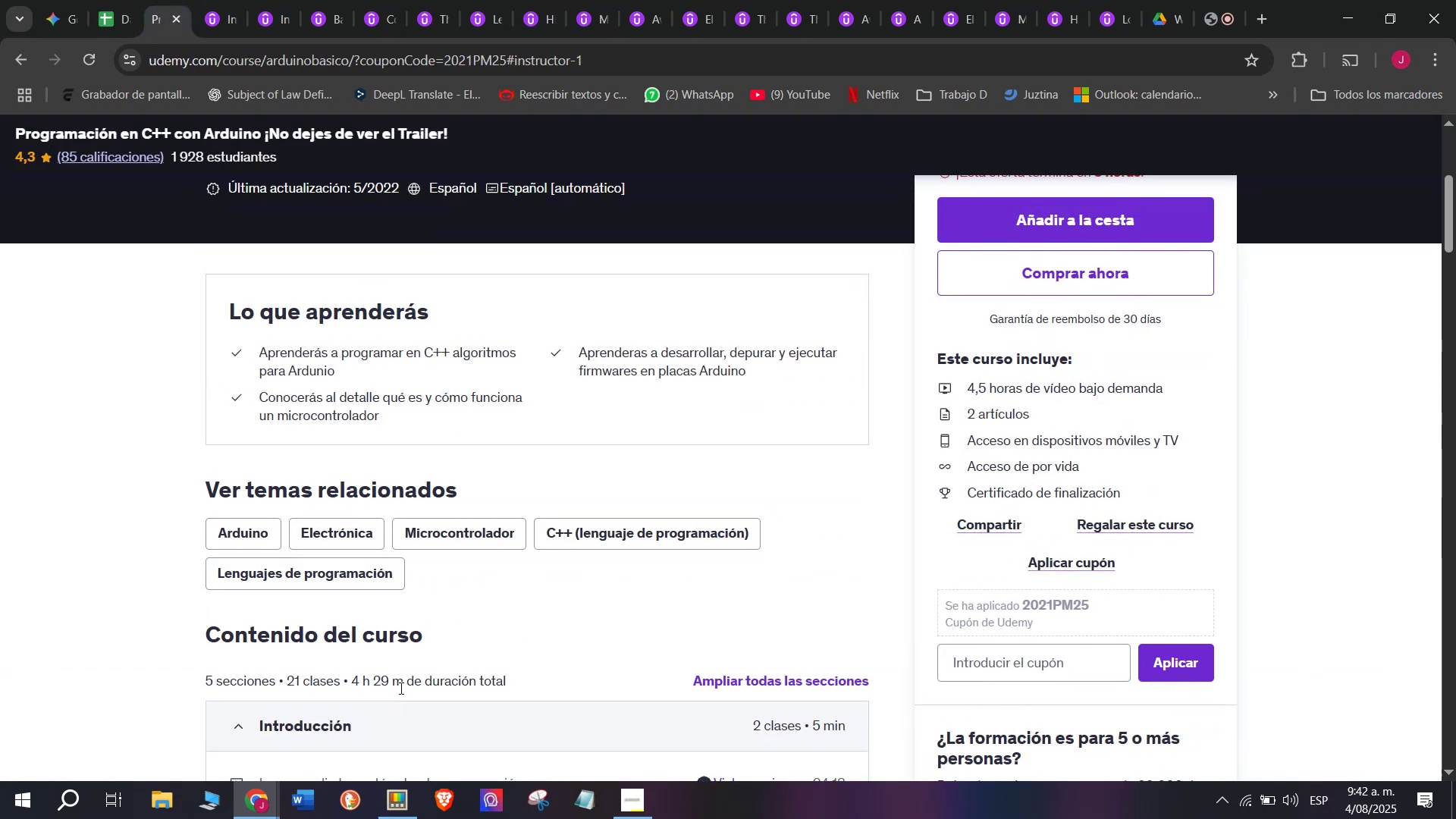 
left_click_drag(start_coordinate=[400, 688], to_coordinate=[353, 678])
 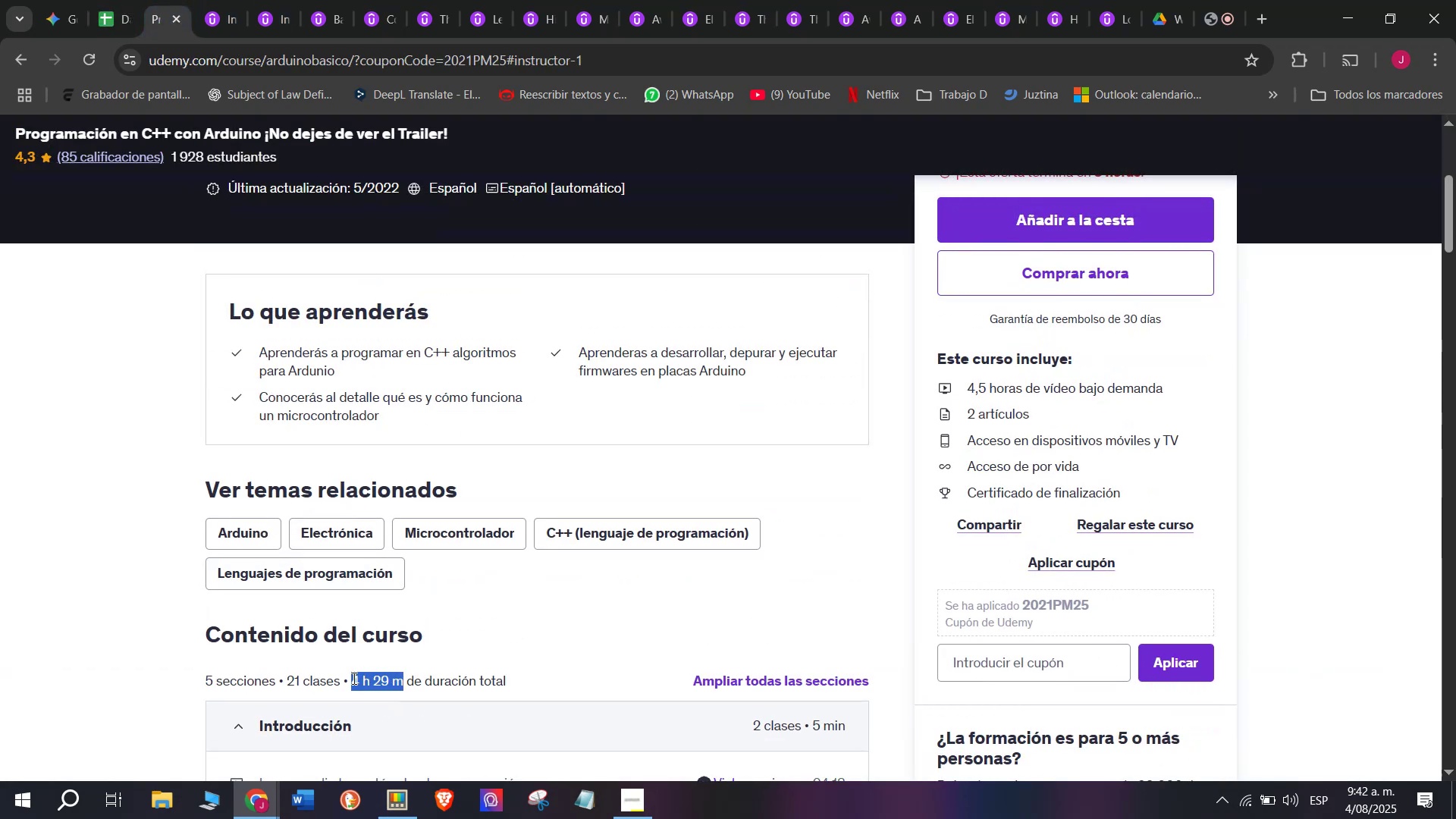 
key(Break)
 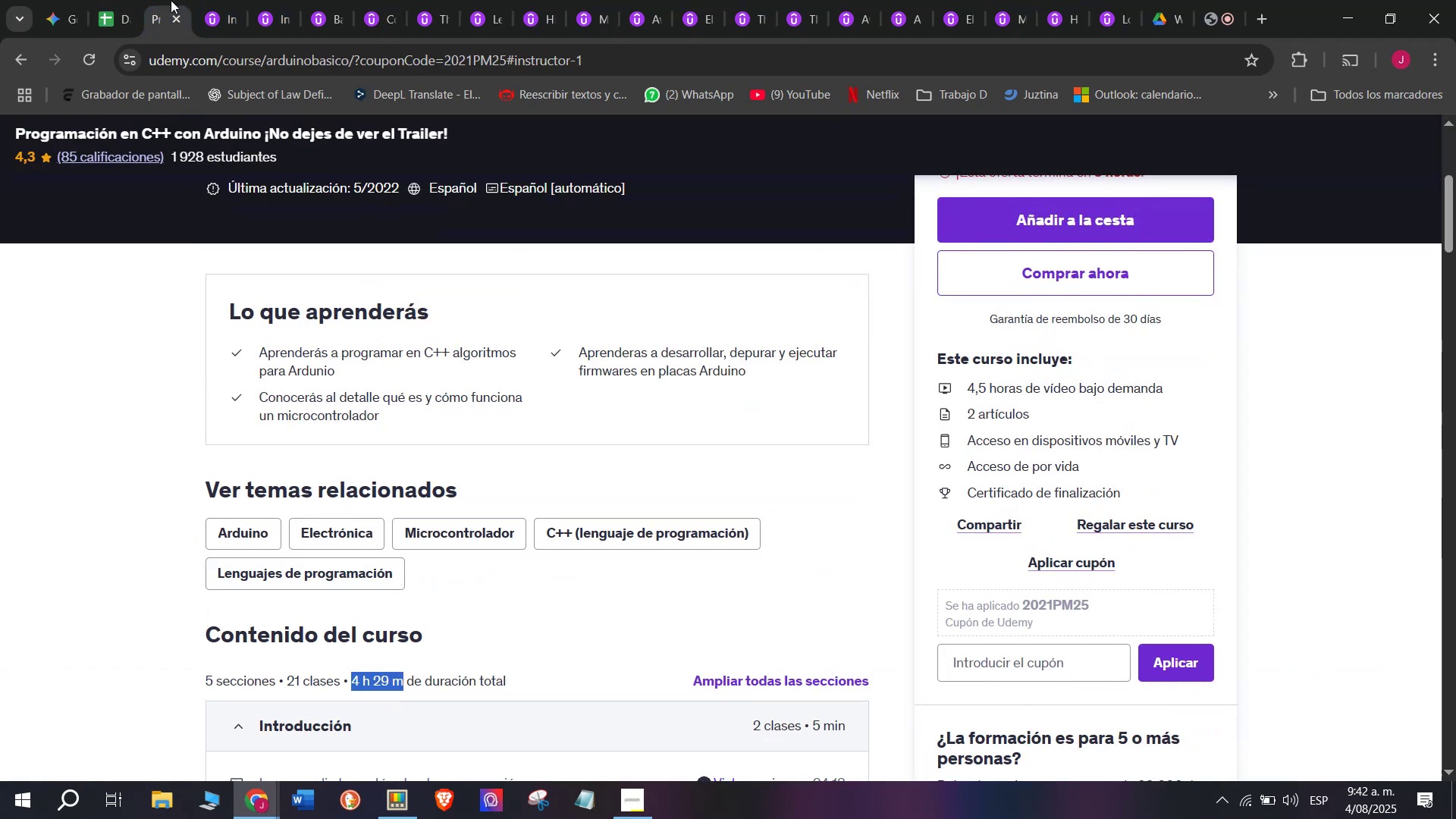 
key(Control+ControlLeft)
 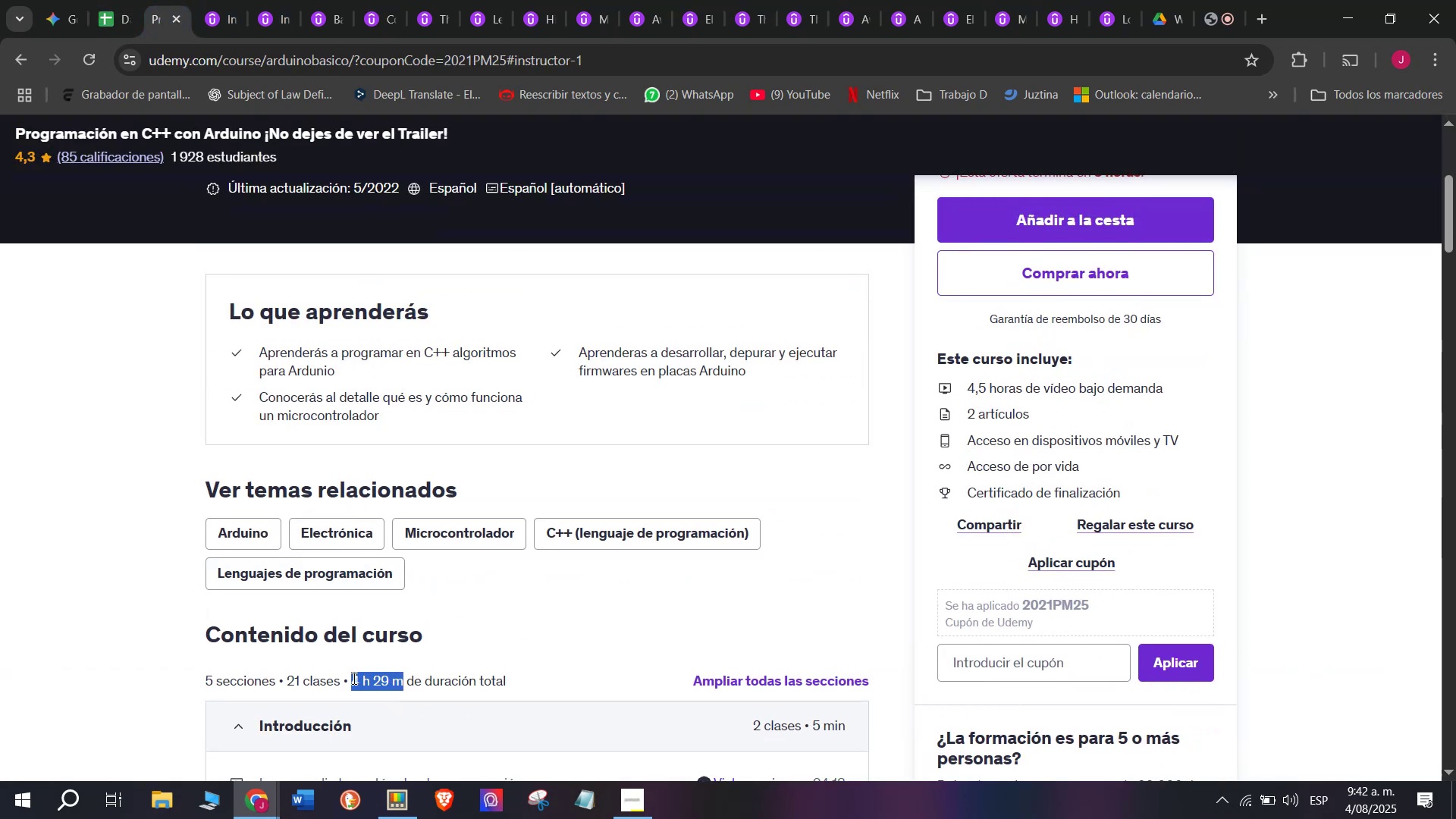 
key(Control+C)
 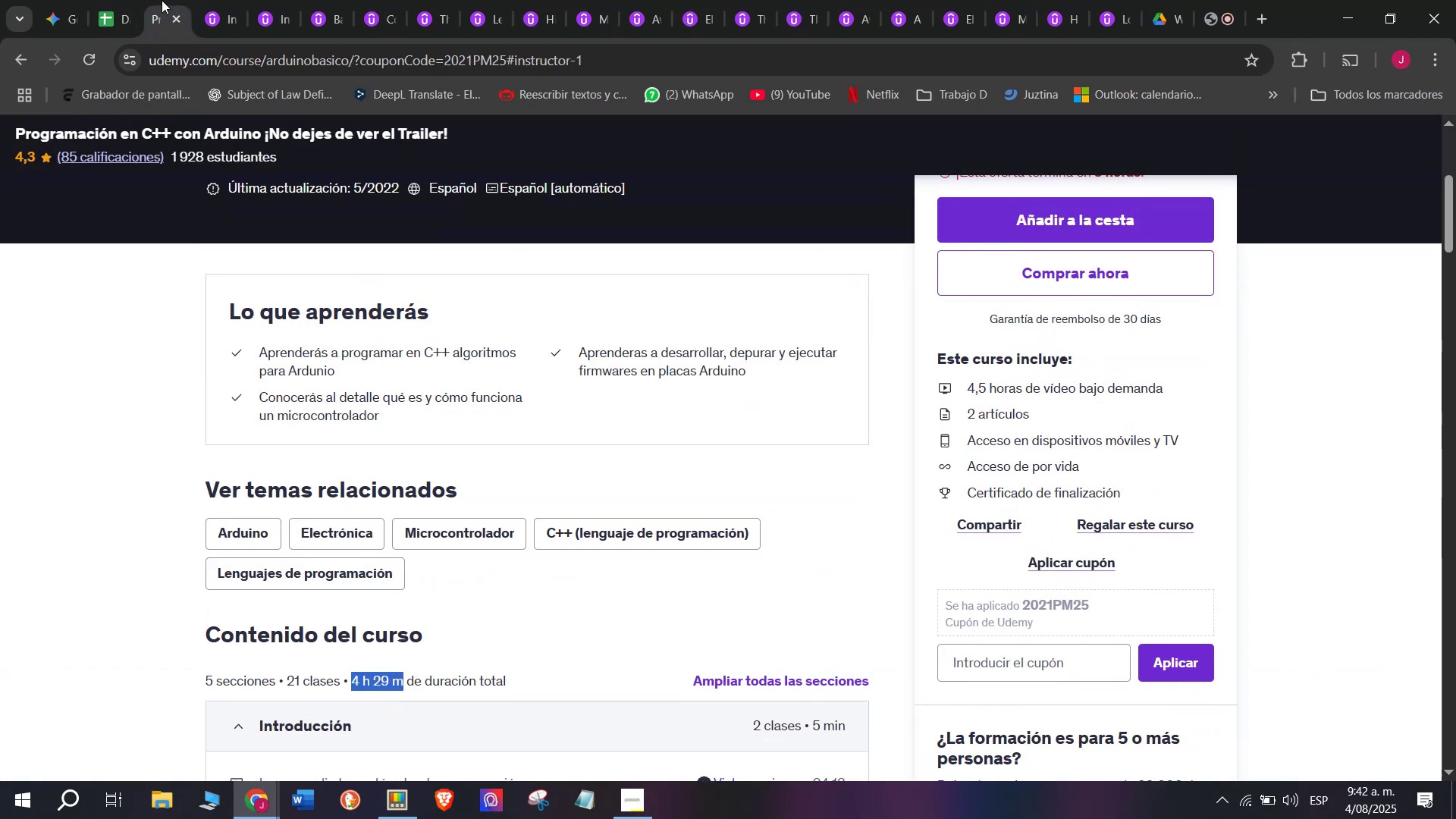 
left_click([122, 0])
 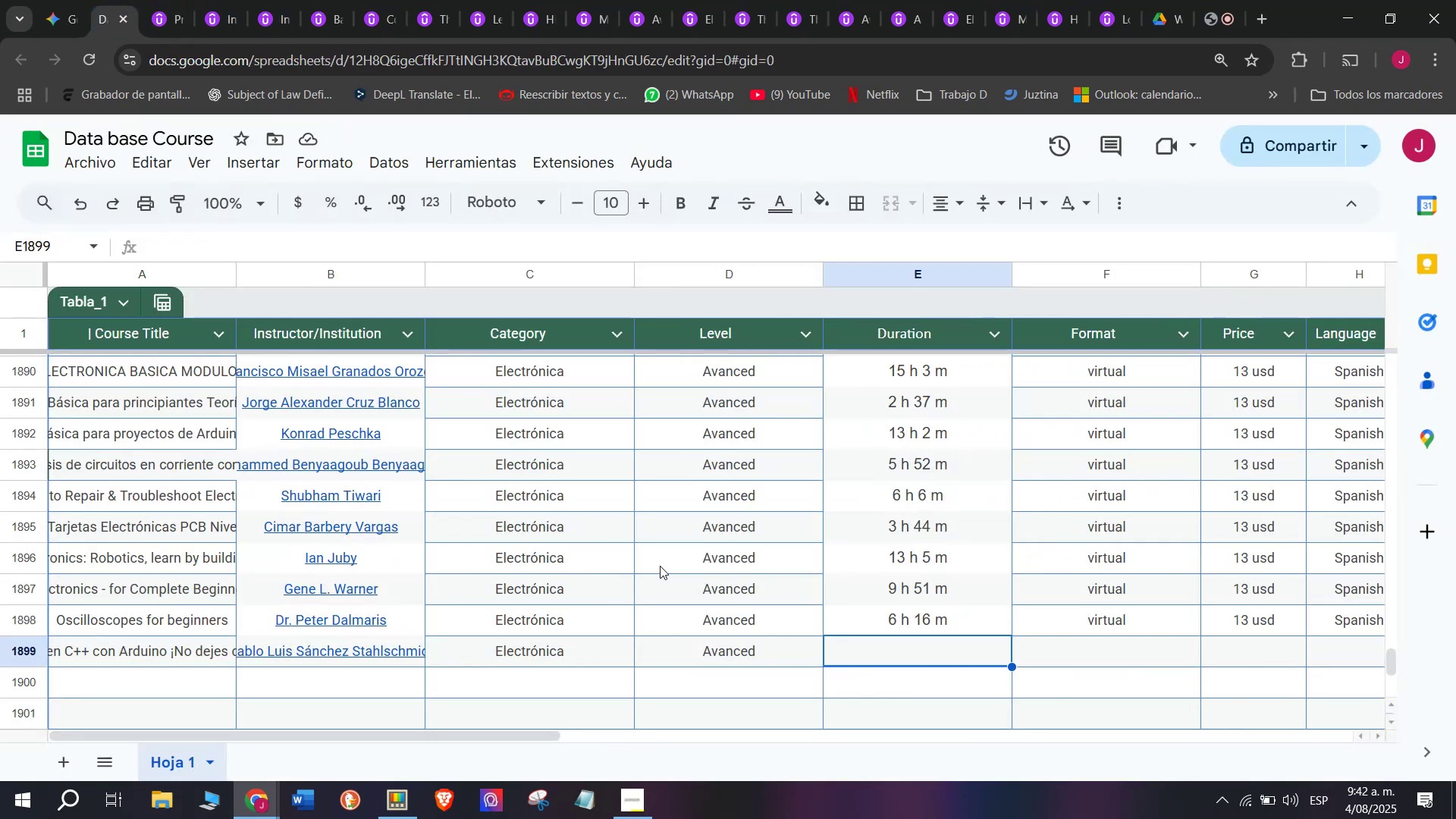 
key(Z)
 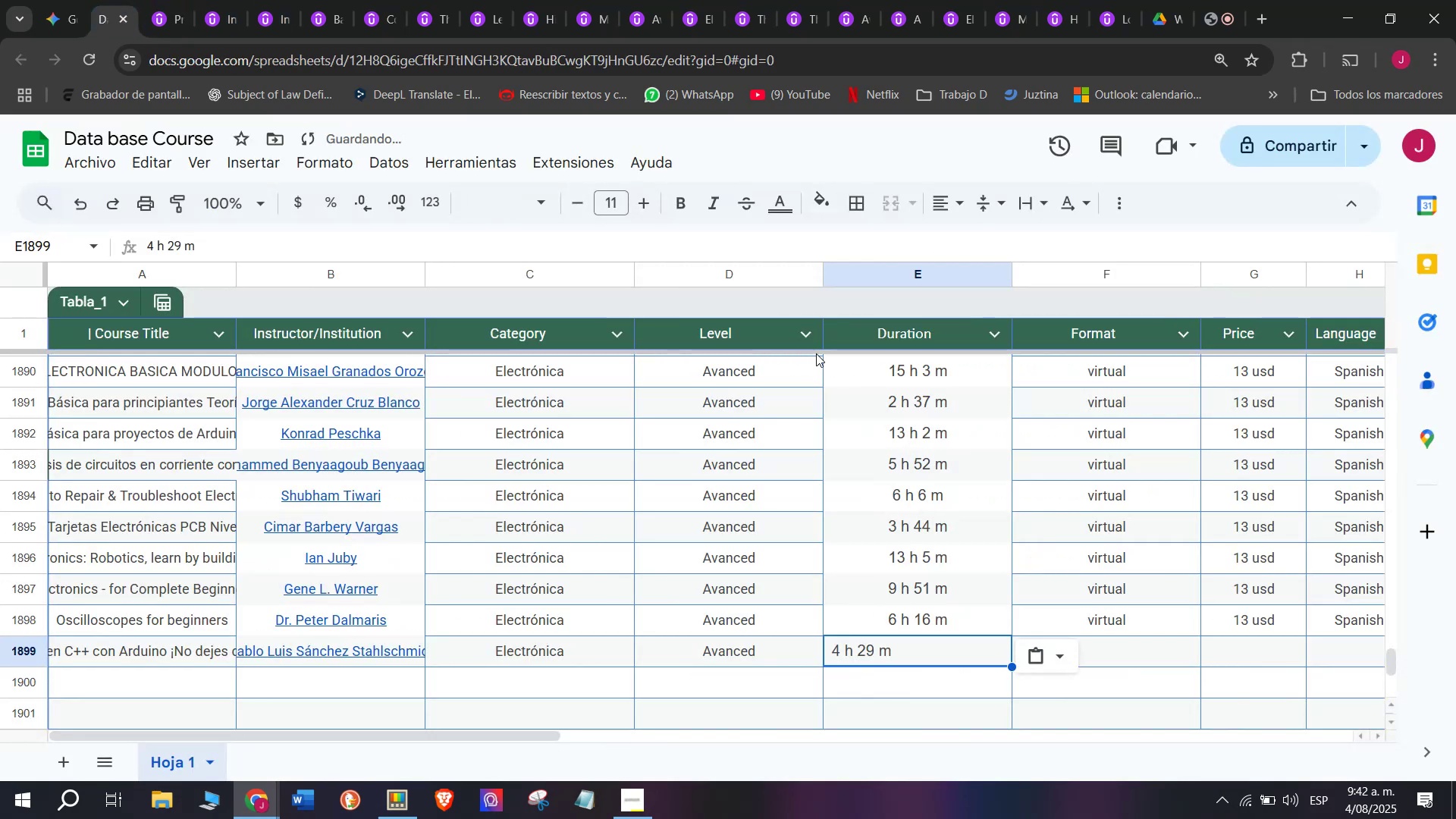 
key(Control+ControlLeft)
 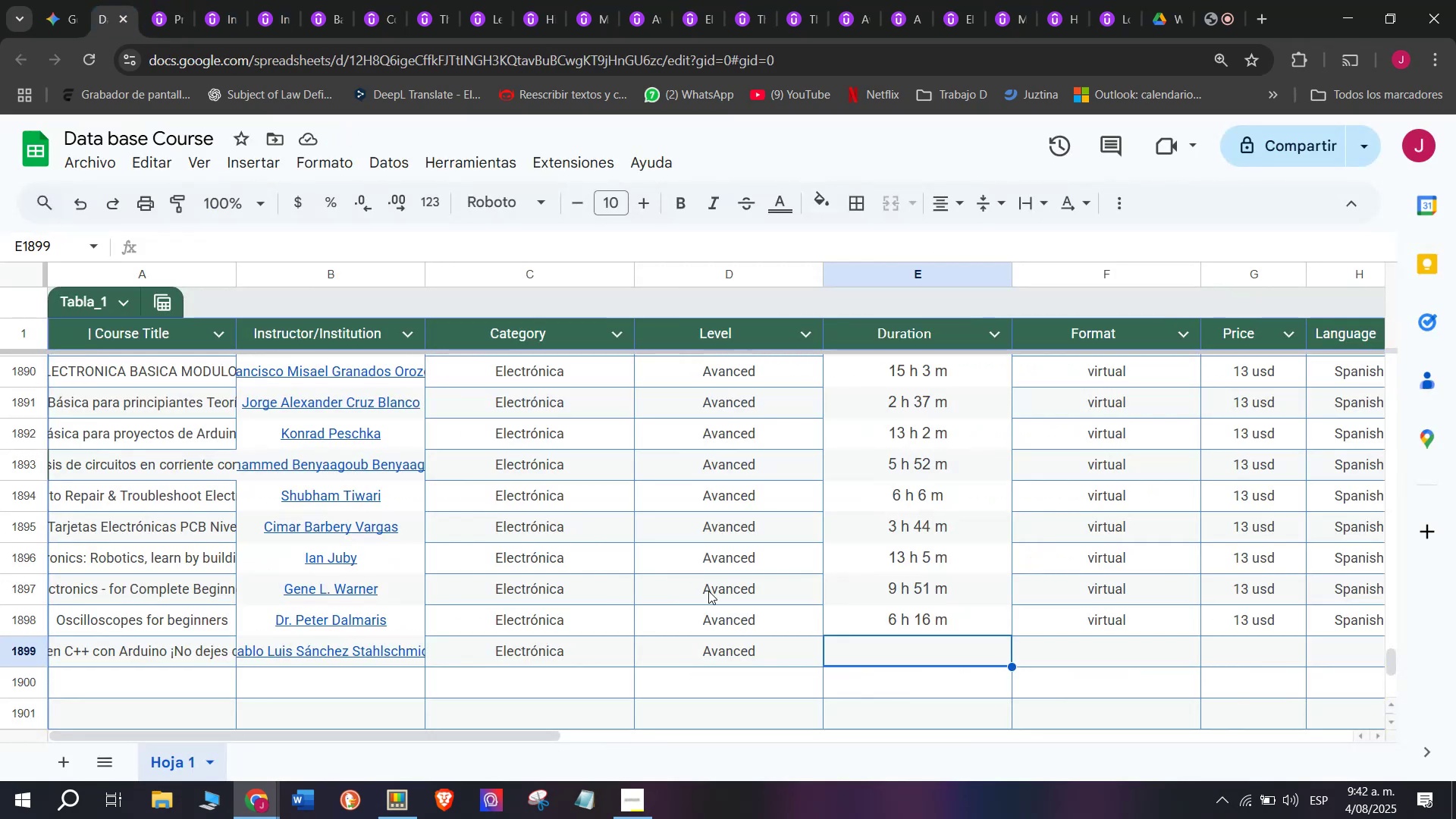 
key(Control+V)
 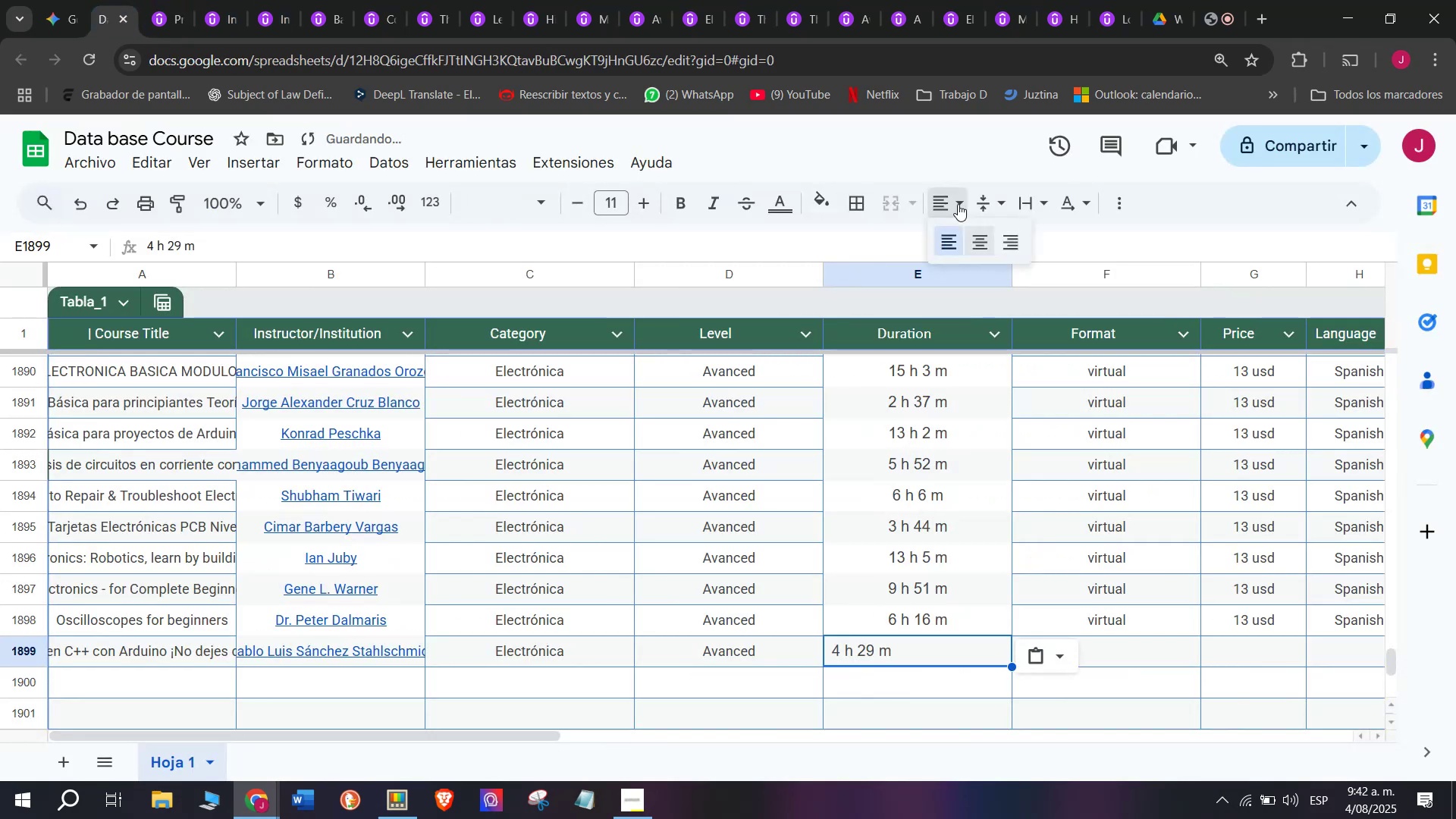 
double_click([978, 244])
 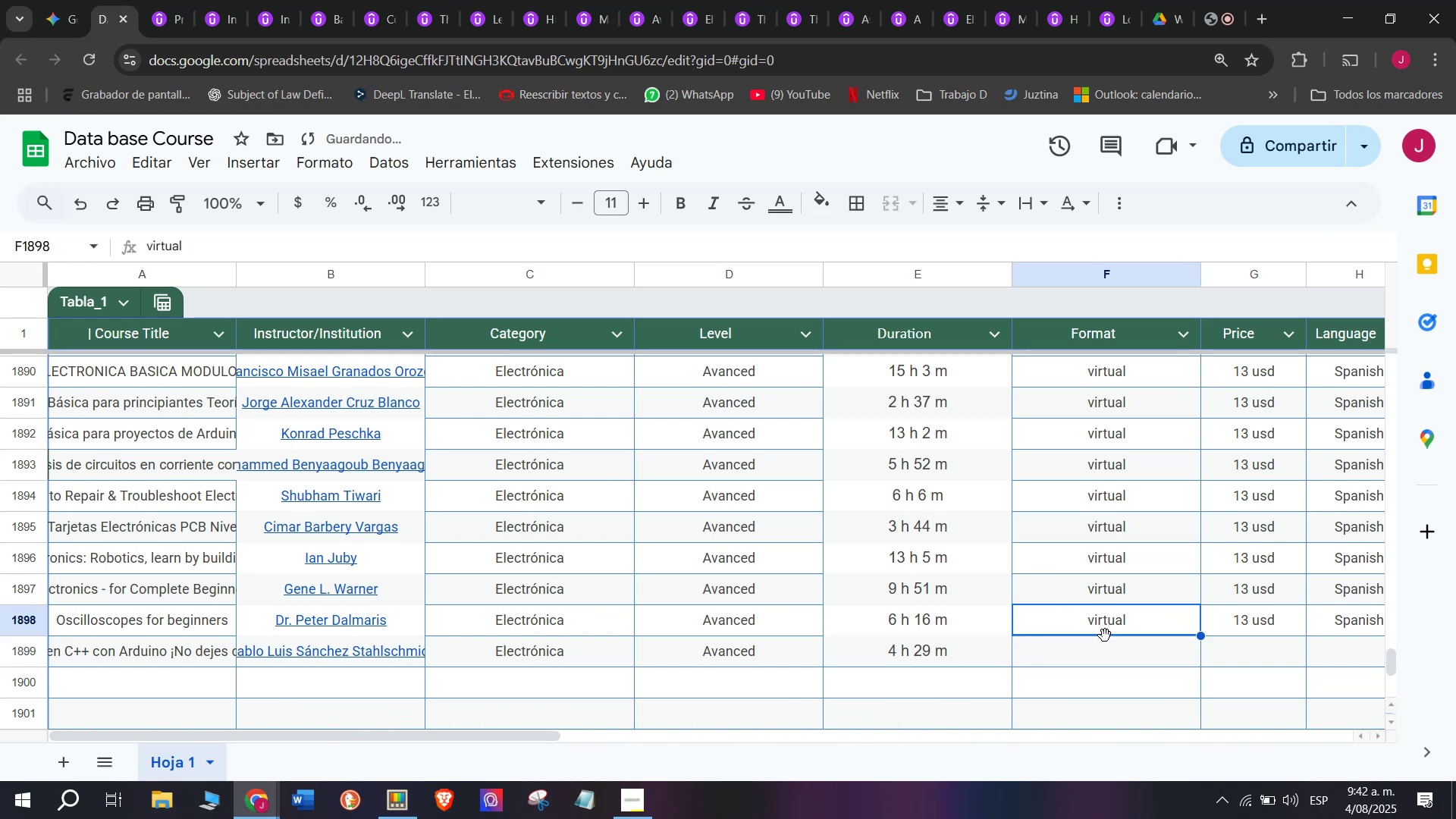 
double_click([1136, 661])
 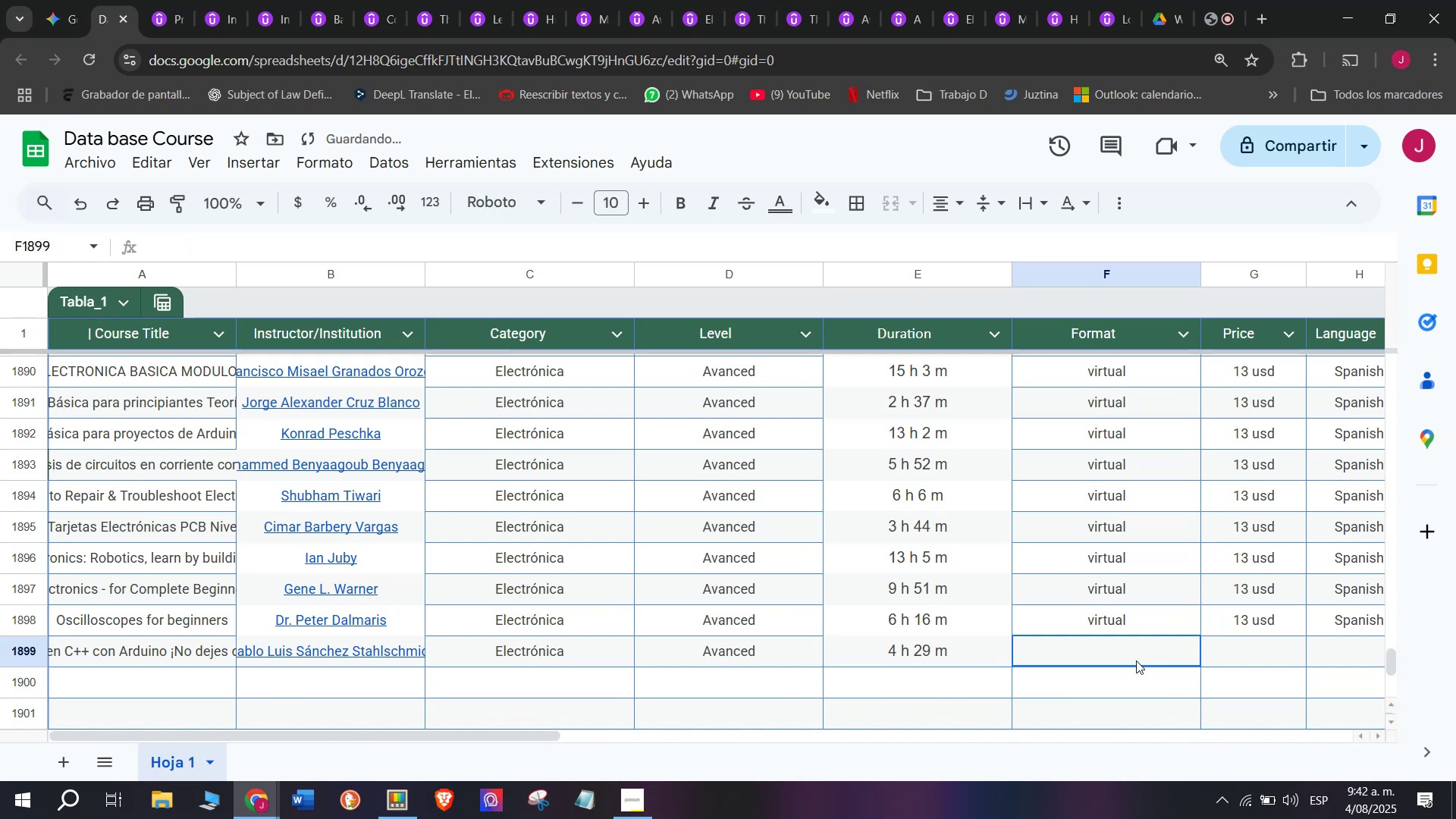 
key(Break)
 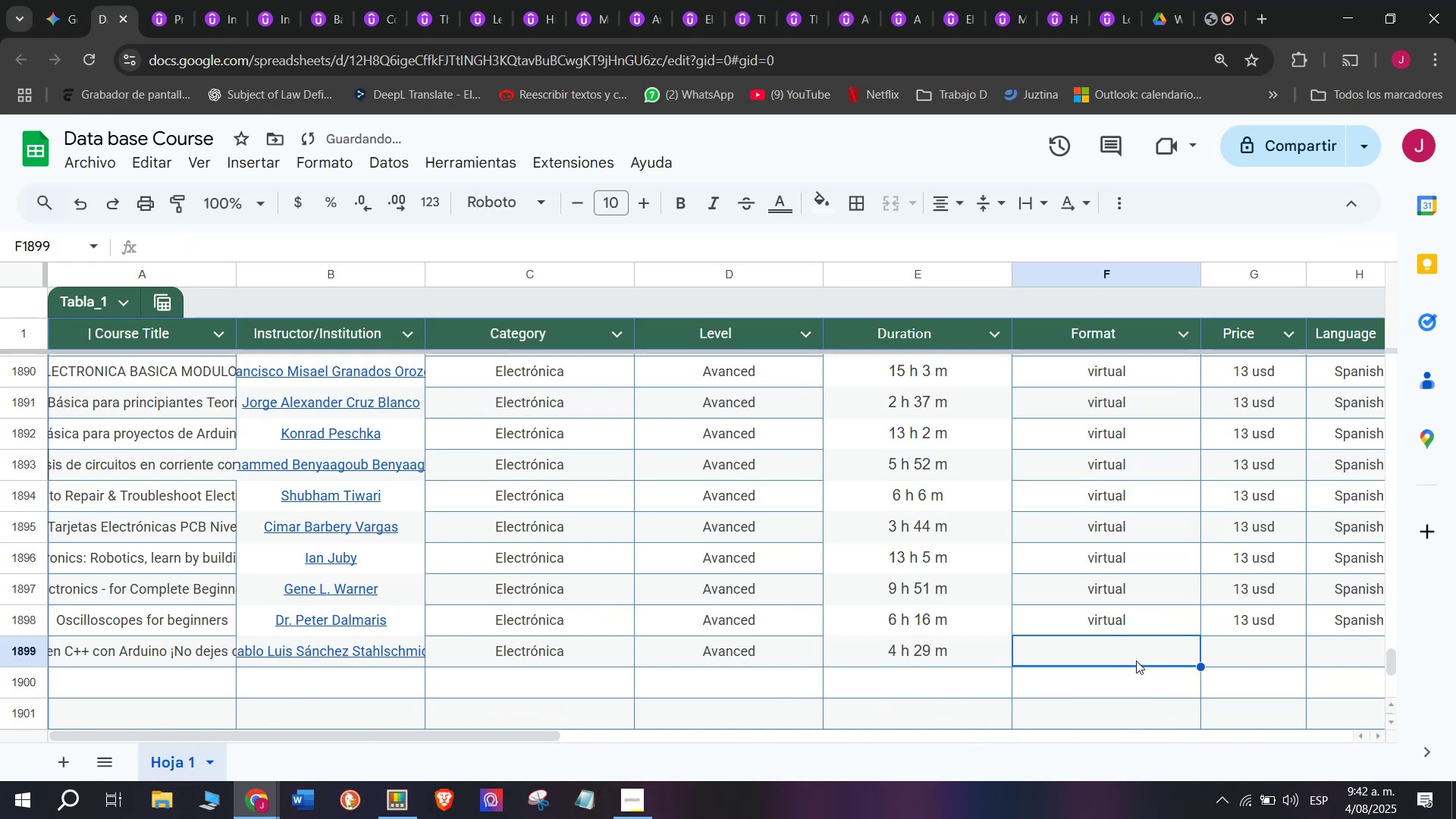 
key(Control+ControlLeft)
 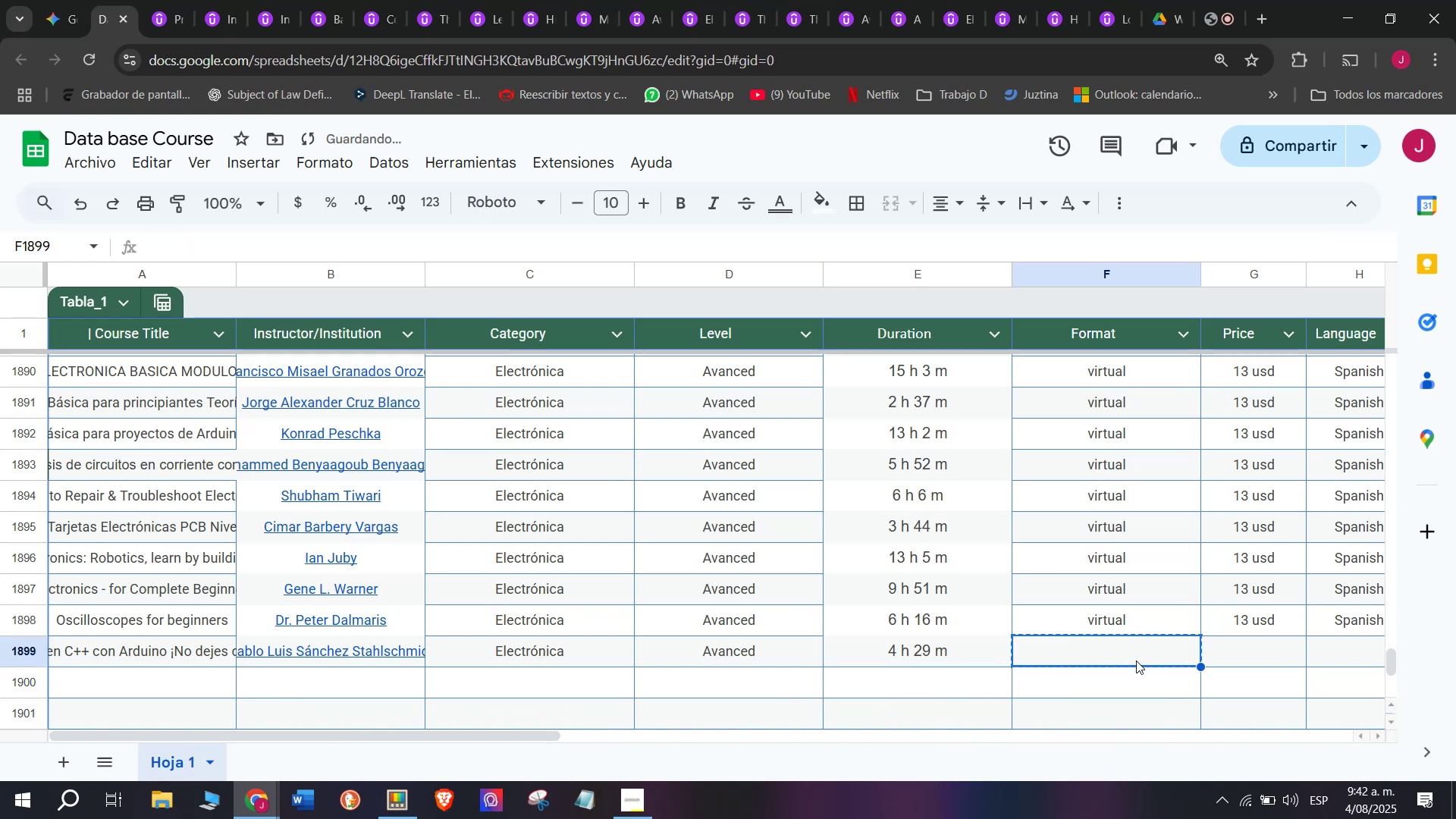 
key(Control+C)
 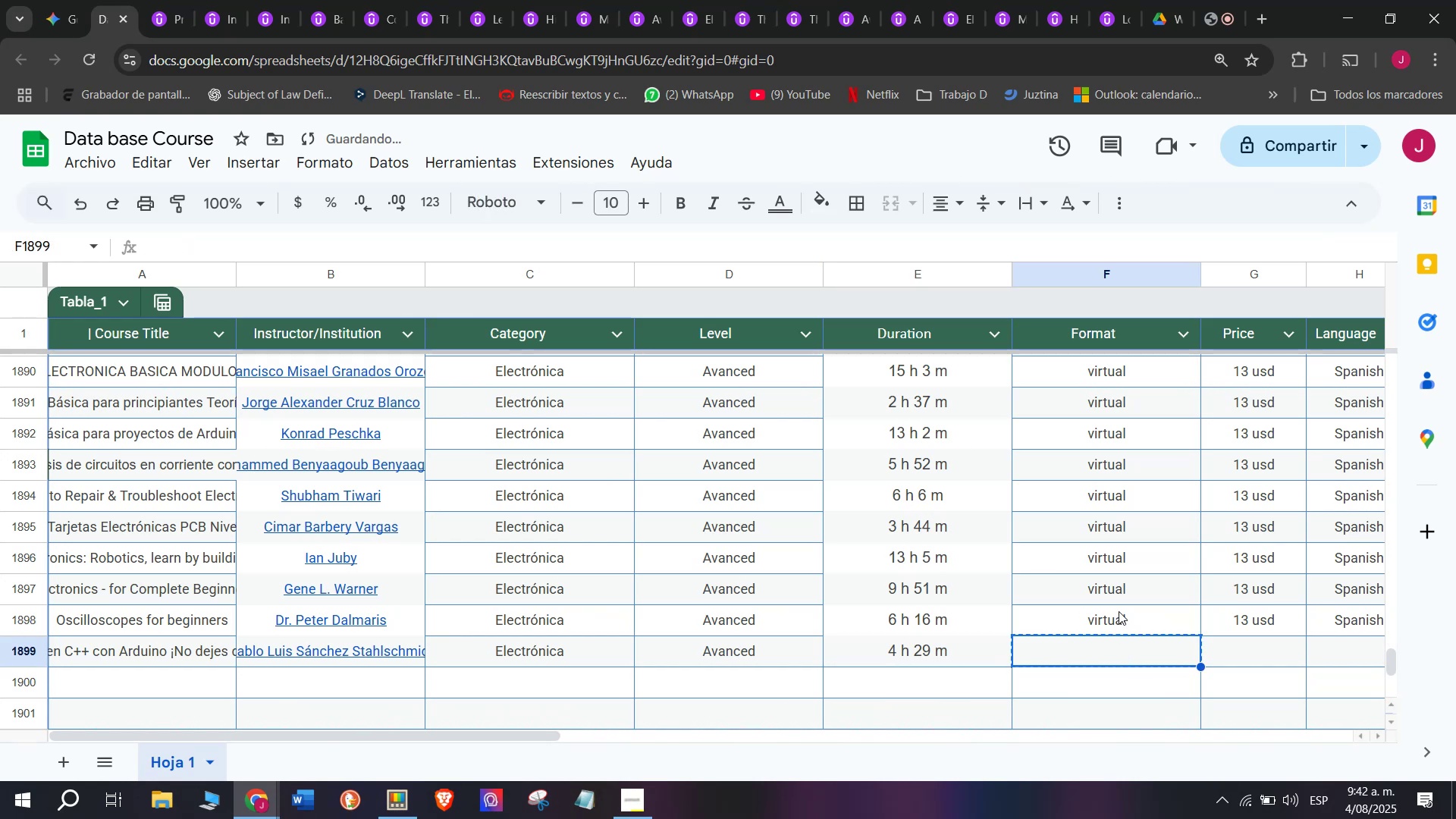 
key(Control+ControlLeft)
 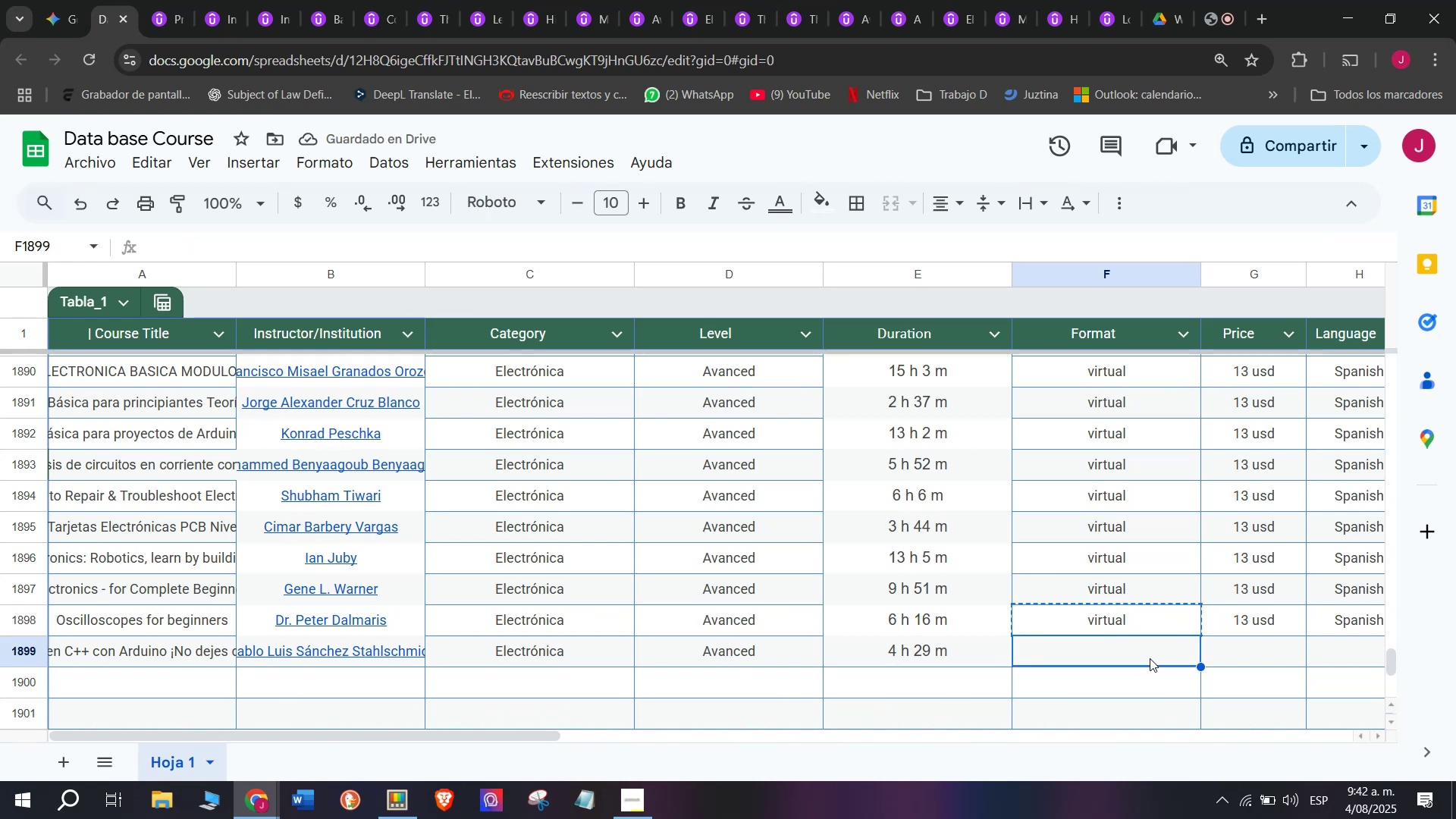 
key(Break)
 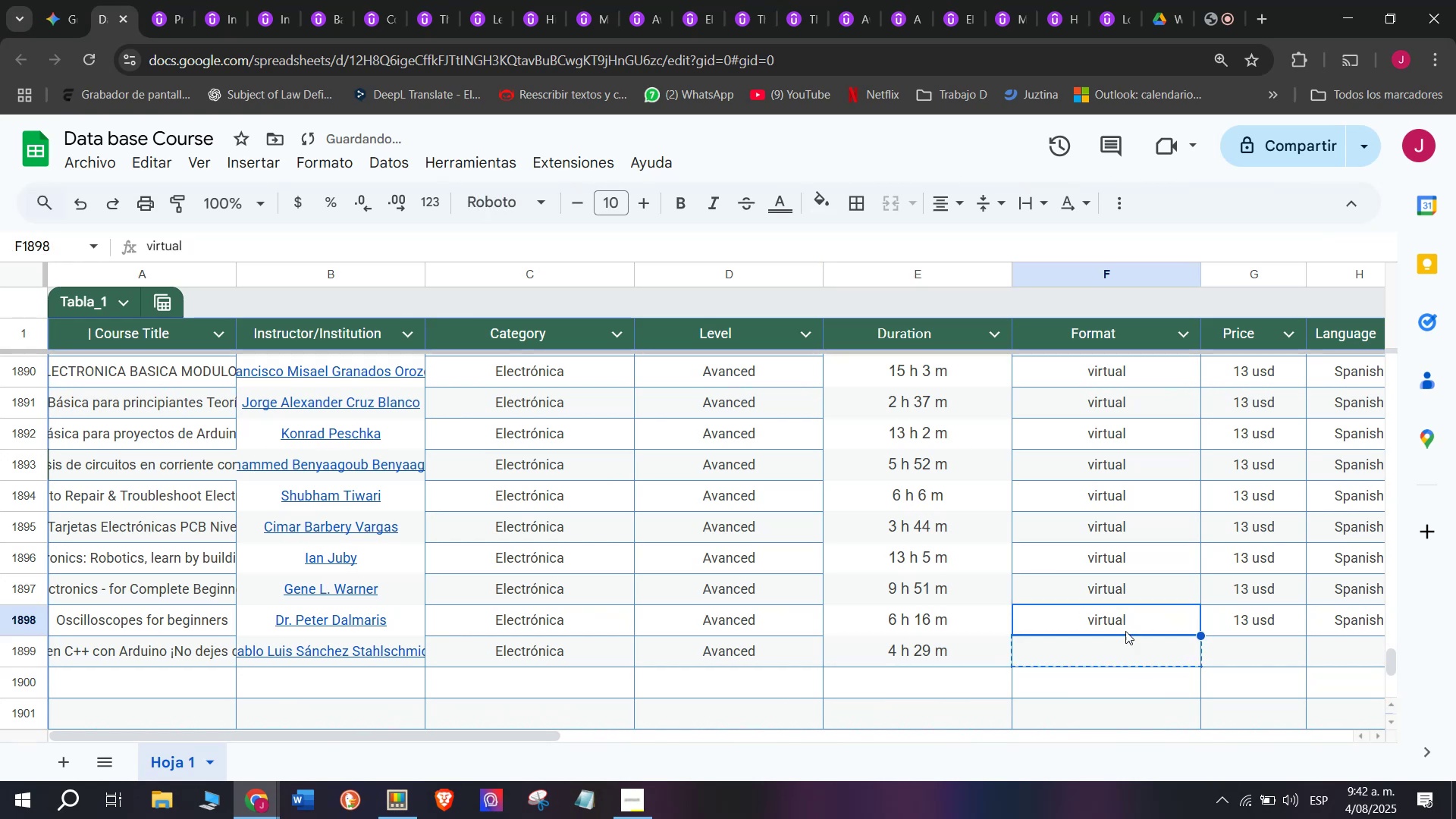 
key(Control+C)
 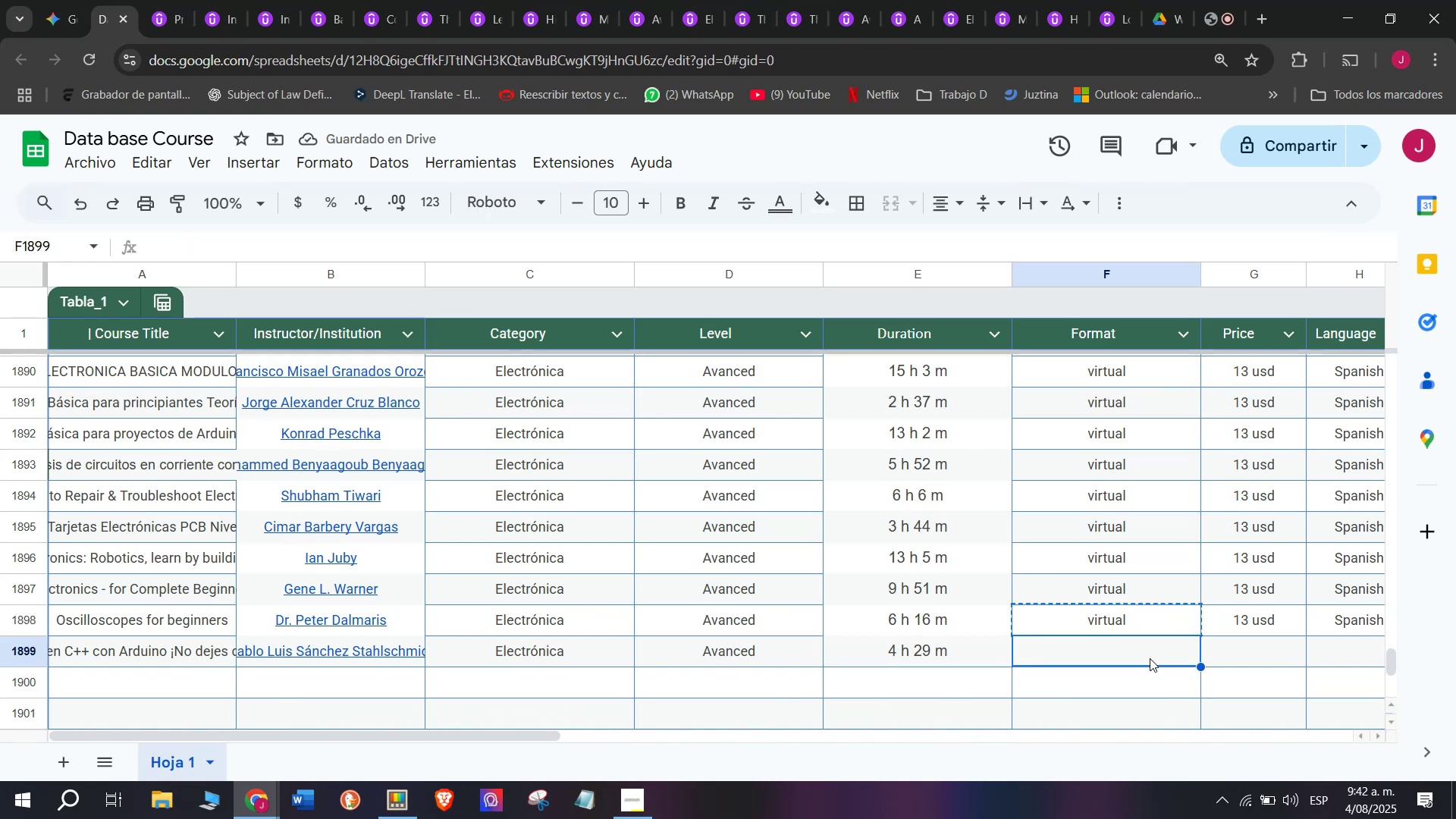 
key(Control+ControlLeft)
 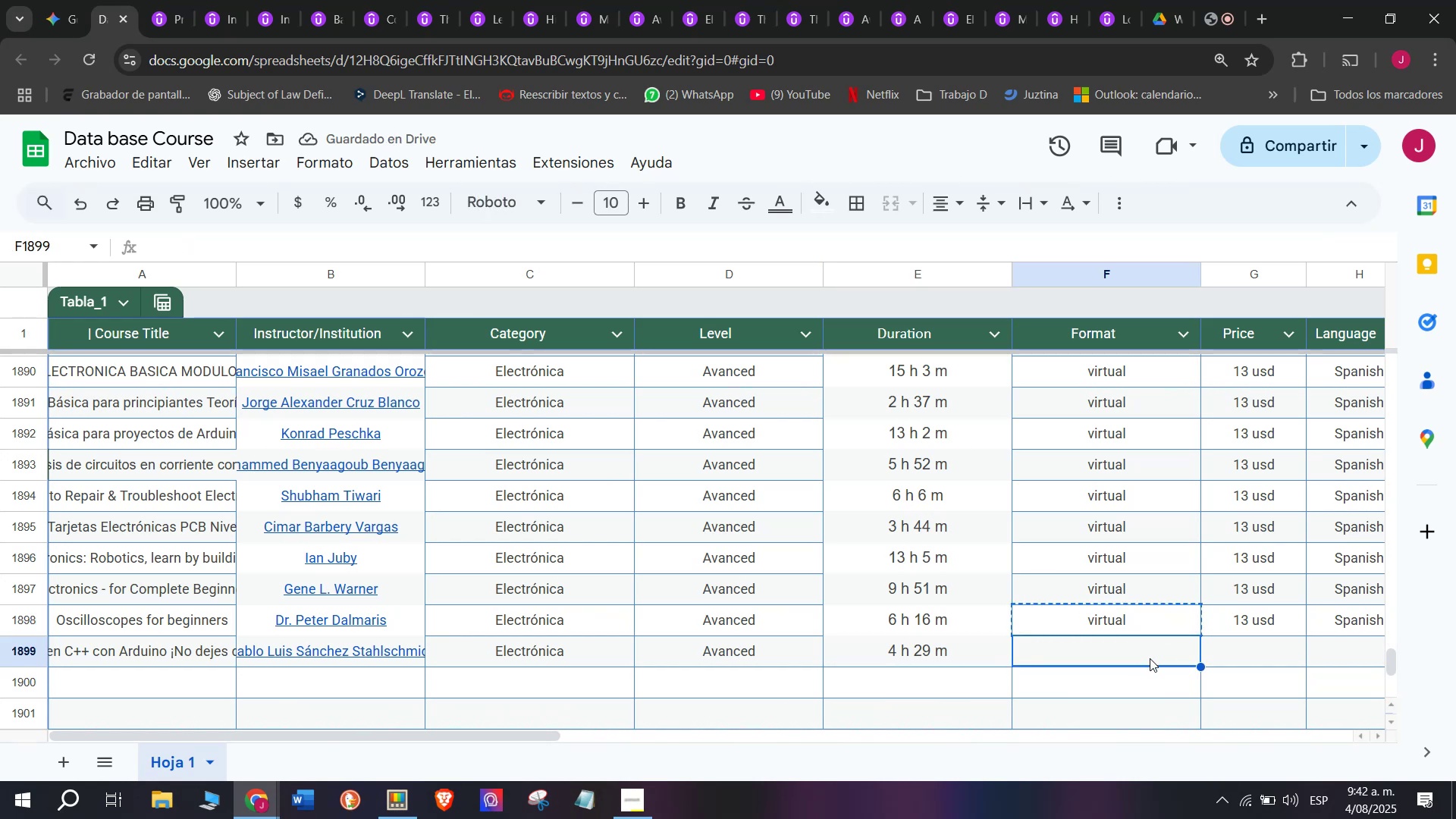 
key(Z)
 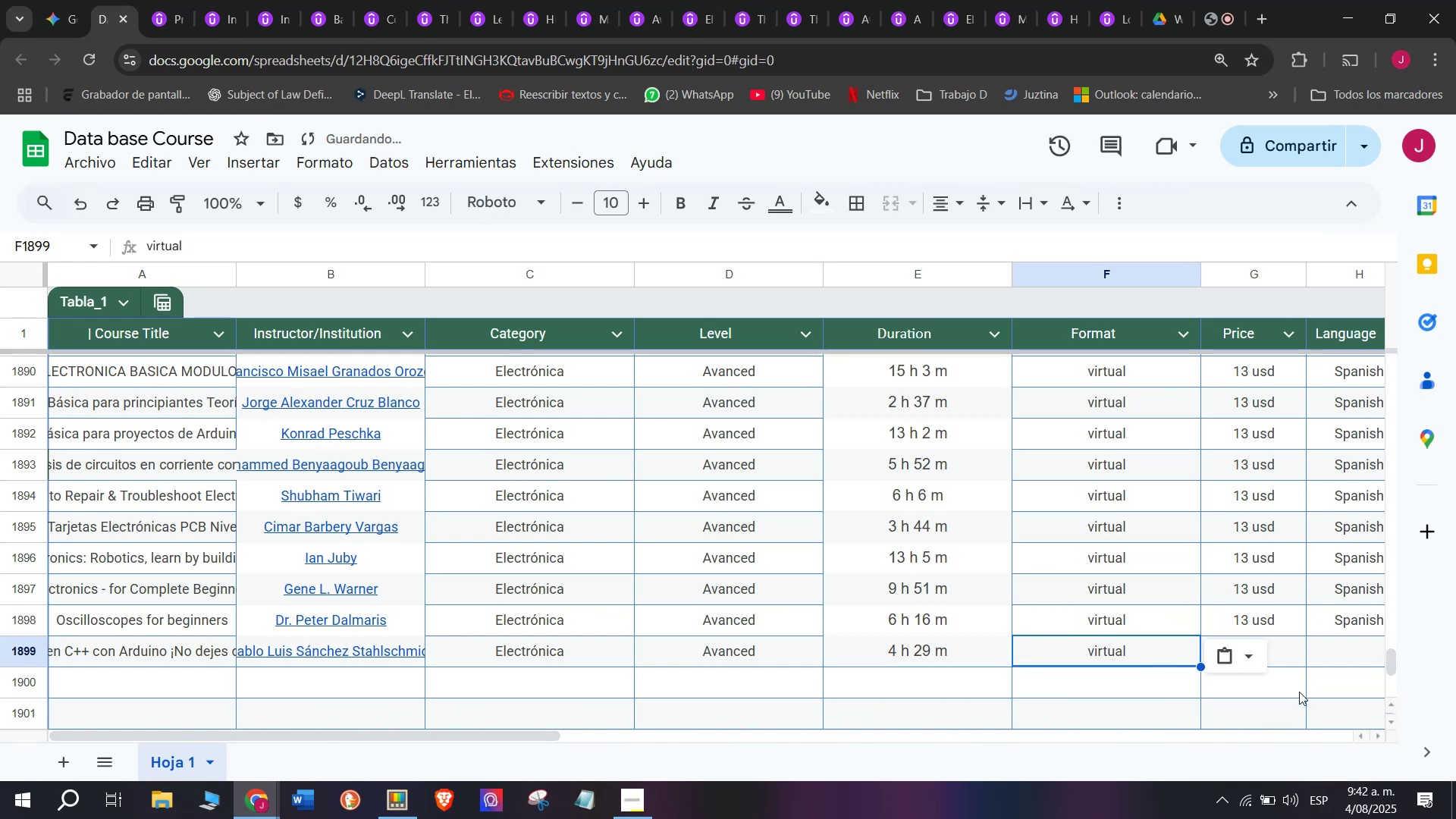 
key(Control+V)
 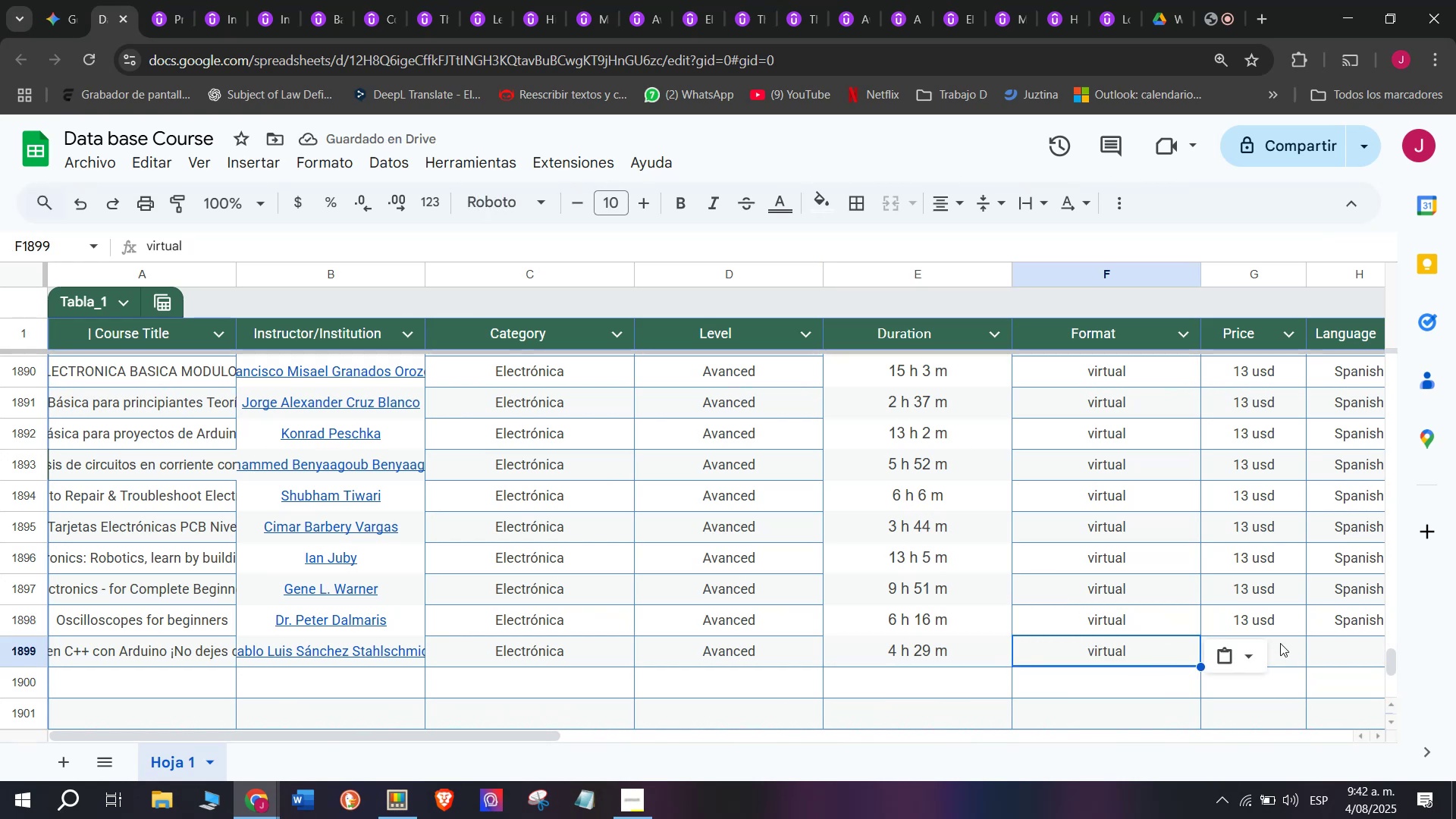 
key(Control+ControlLeft)
 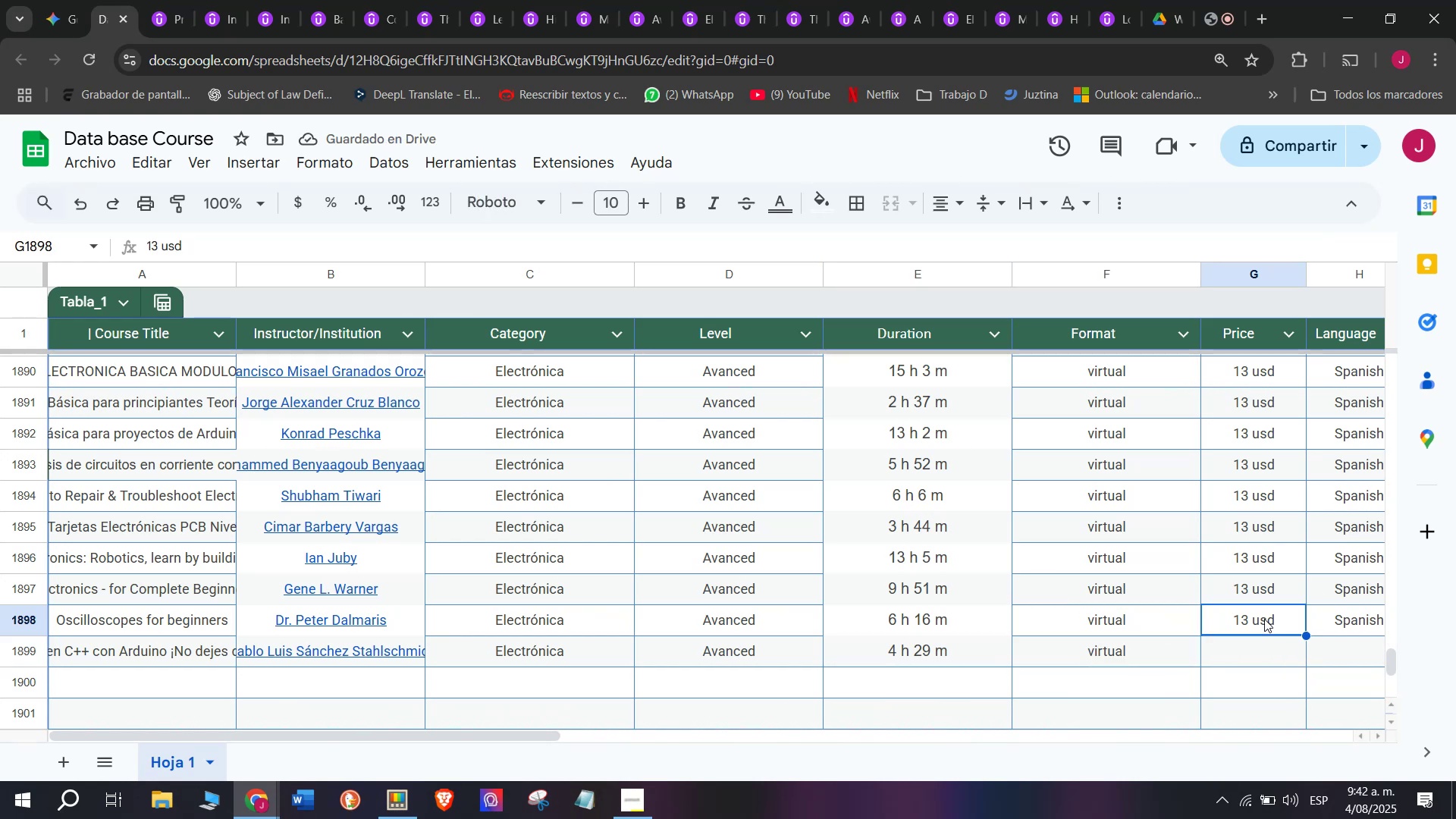 
key(Break)
 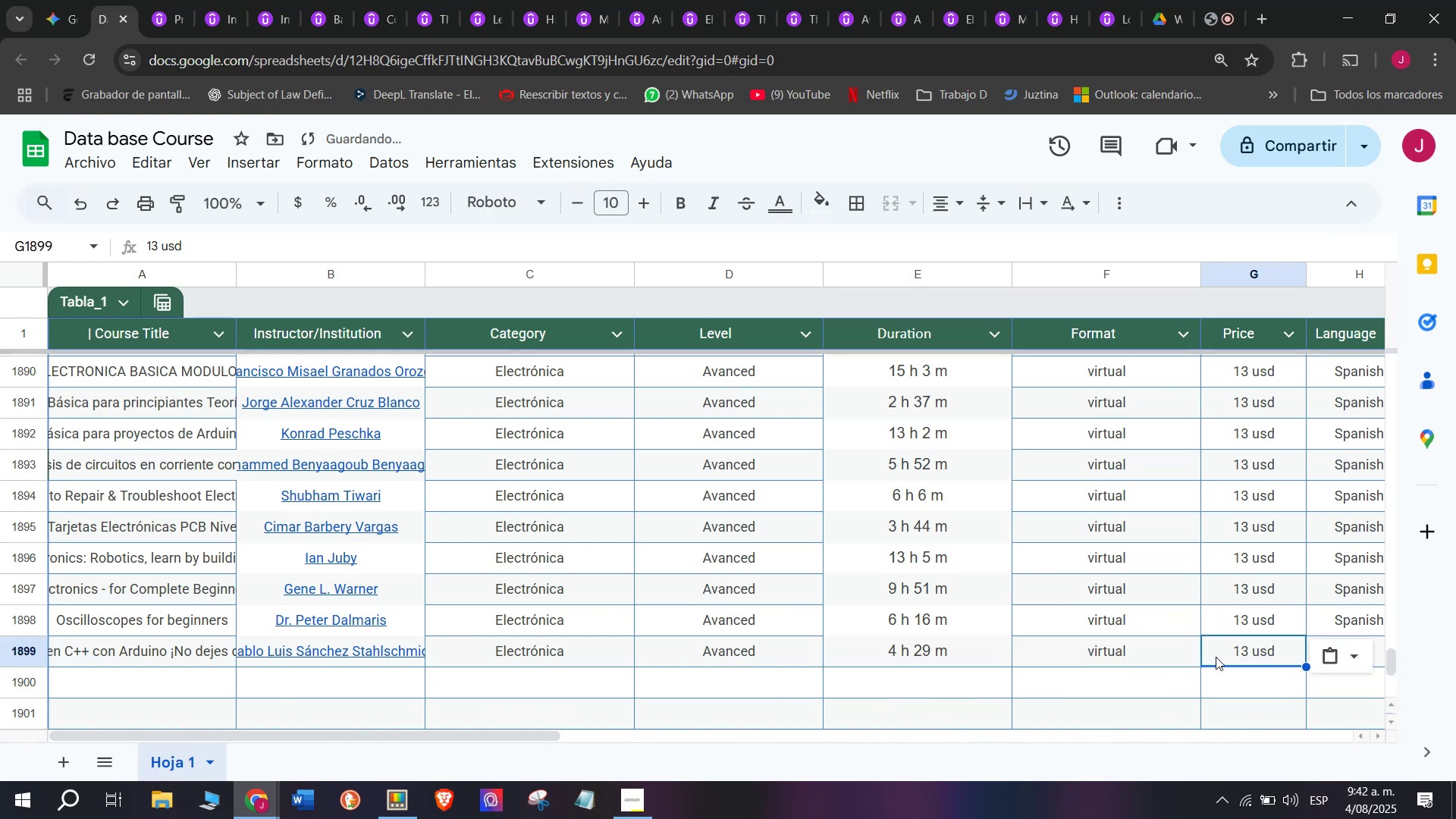 
key(Control+C)
 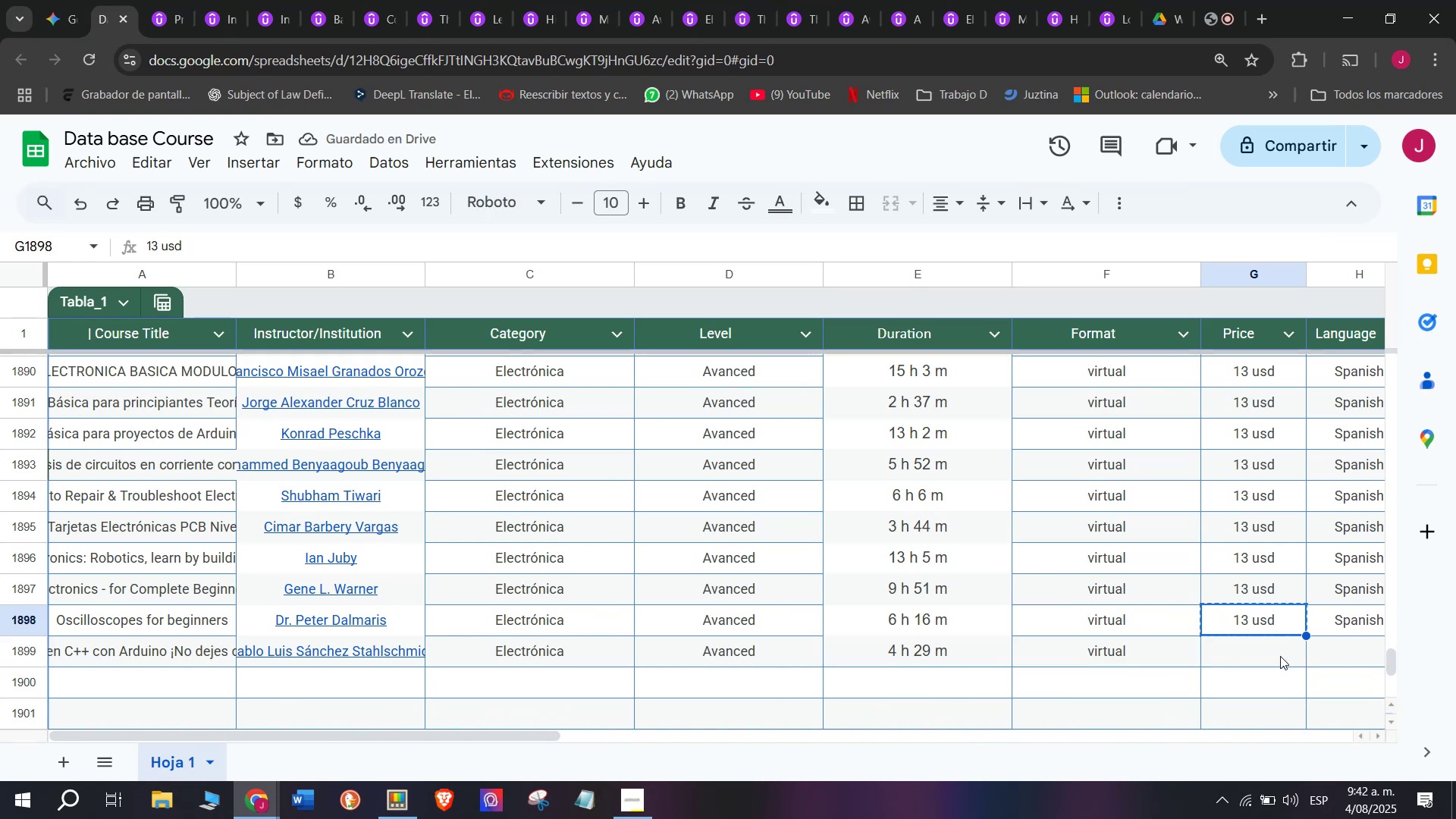 
key(Z)
 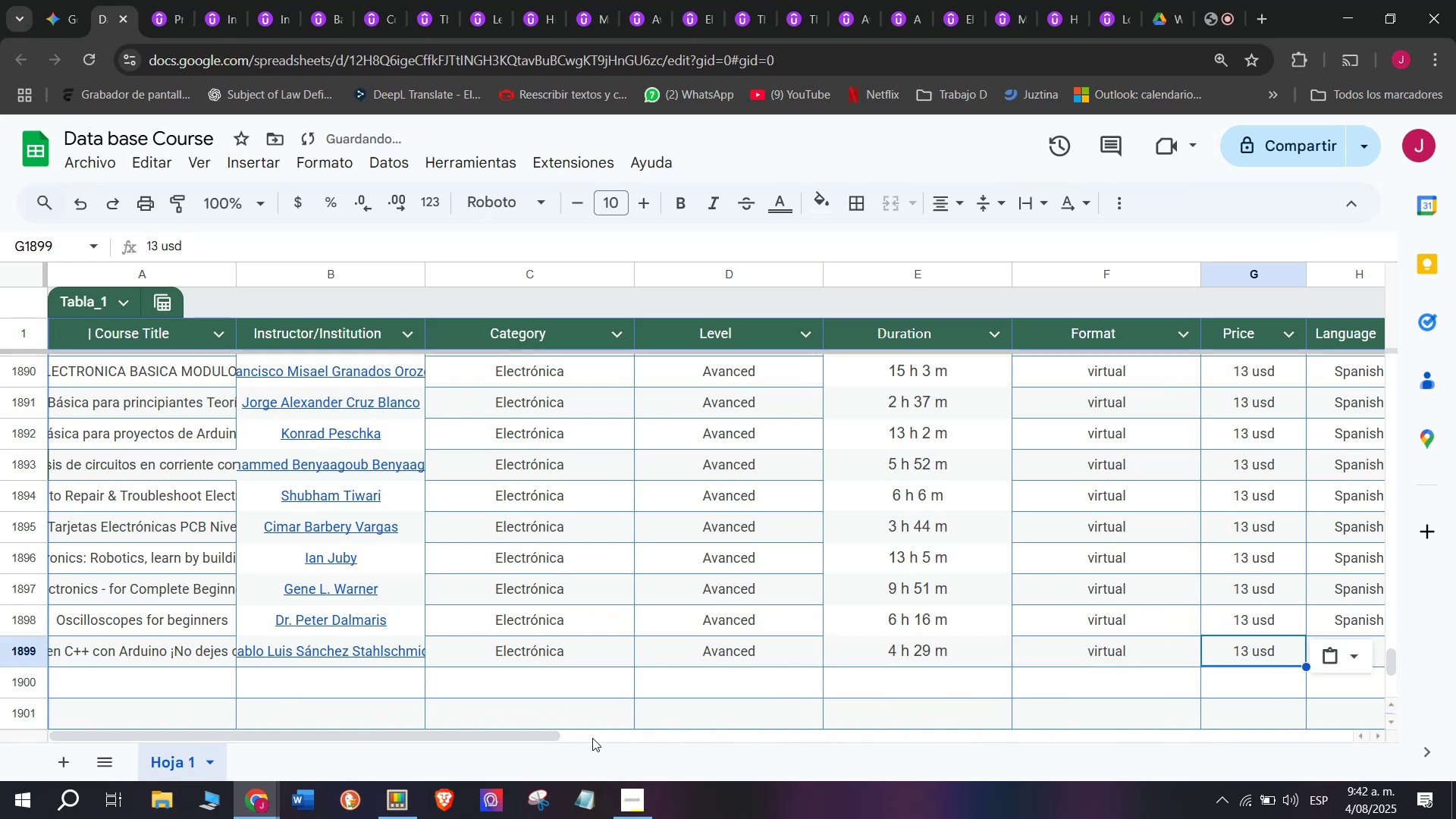 
key(Control+ControlLeft)
 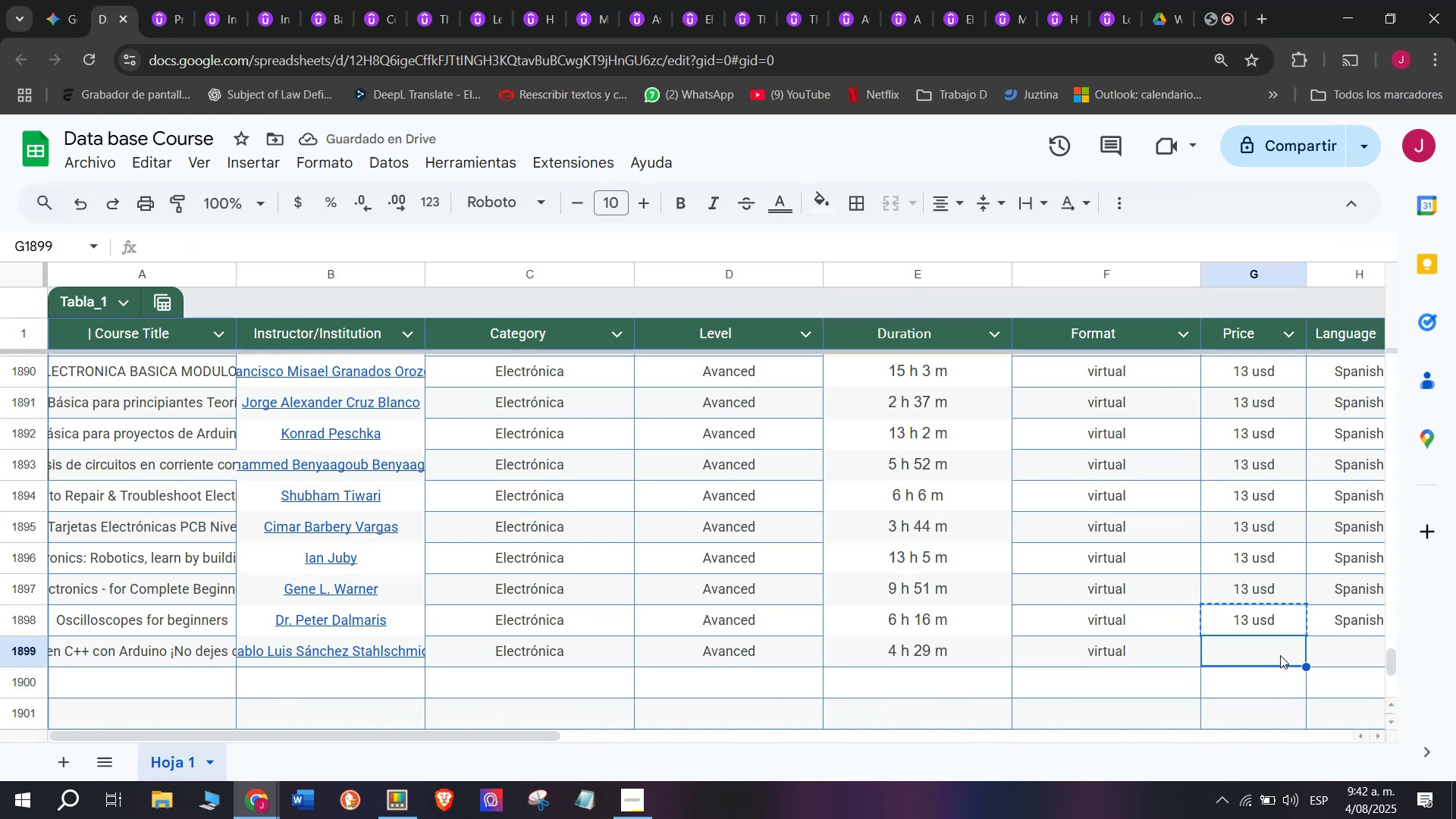 
key(Control+V)
 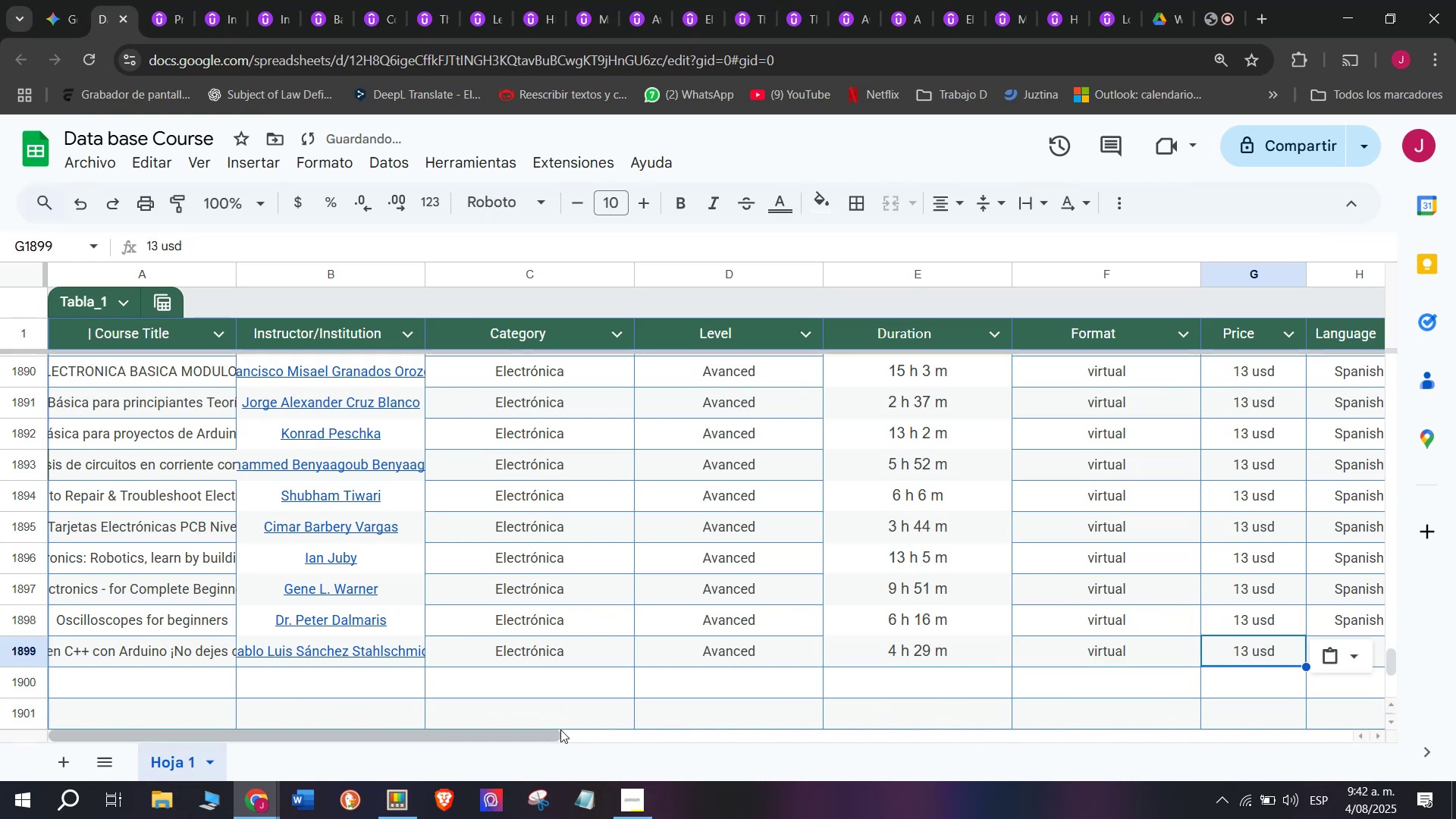 
left_click_drag(start_coordinate=[548, 730], to_coordinate=[818, 737])
 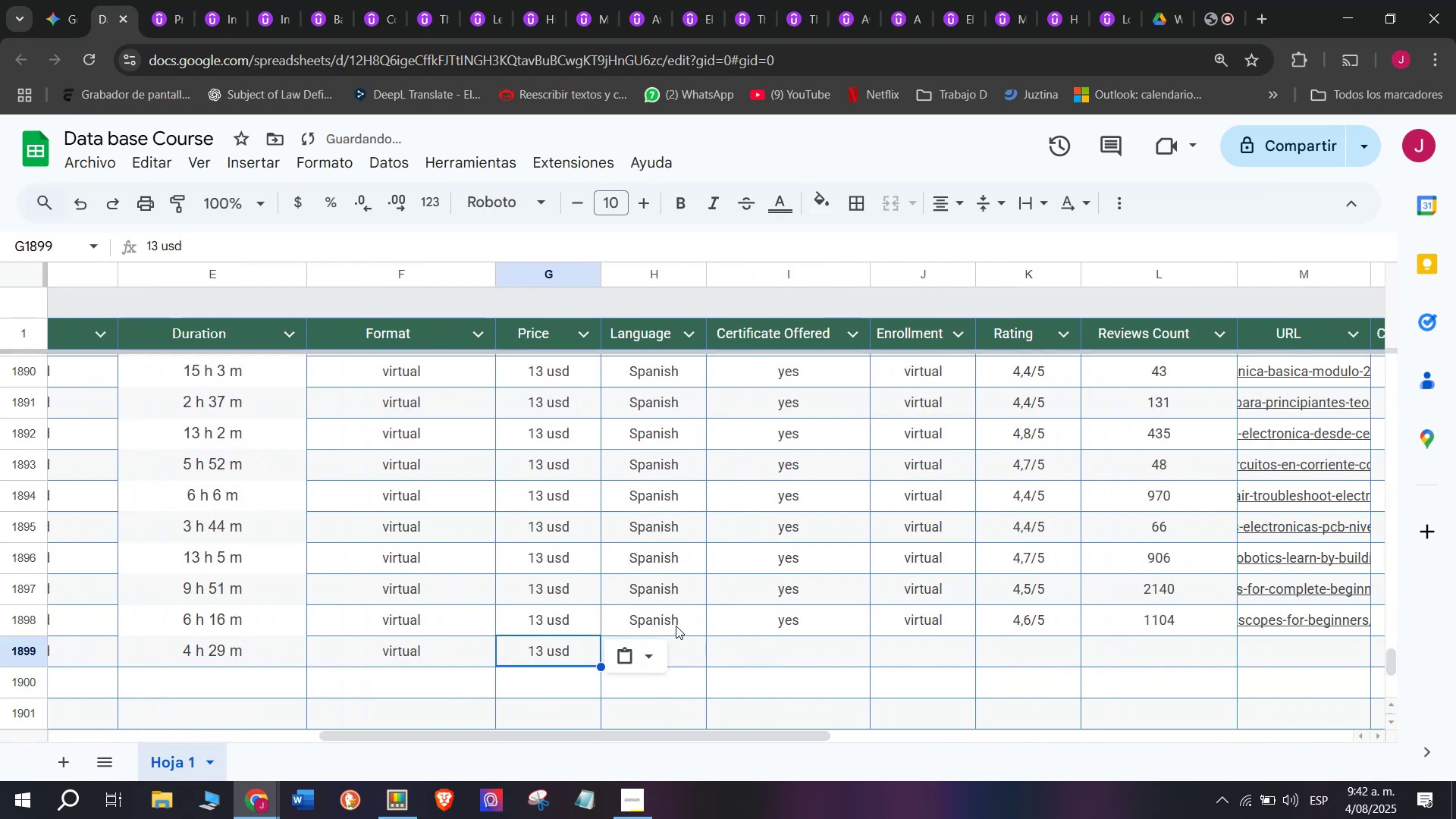 
left_click([676, 622])
 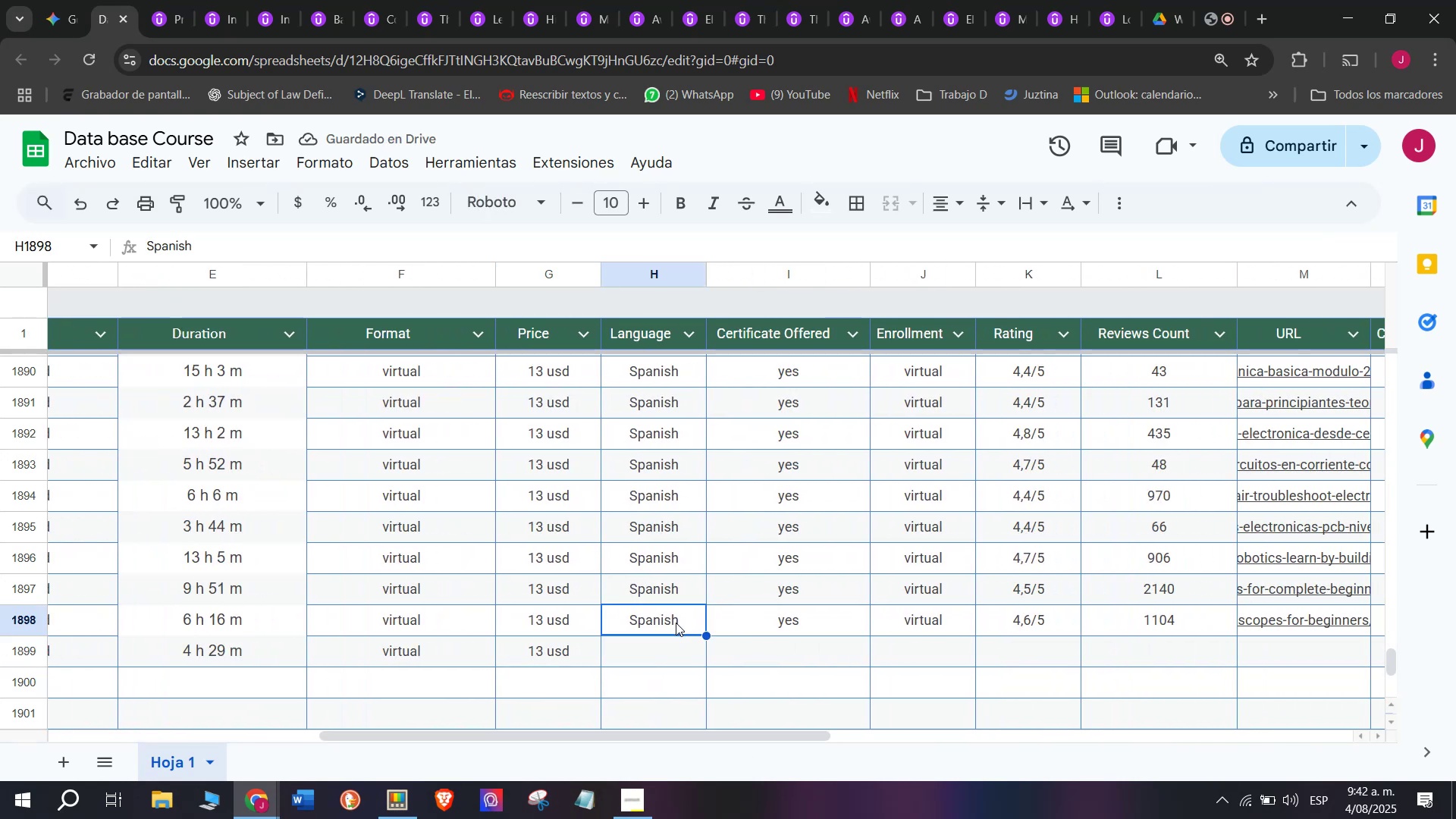 
key(Break)
 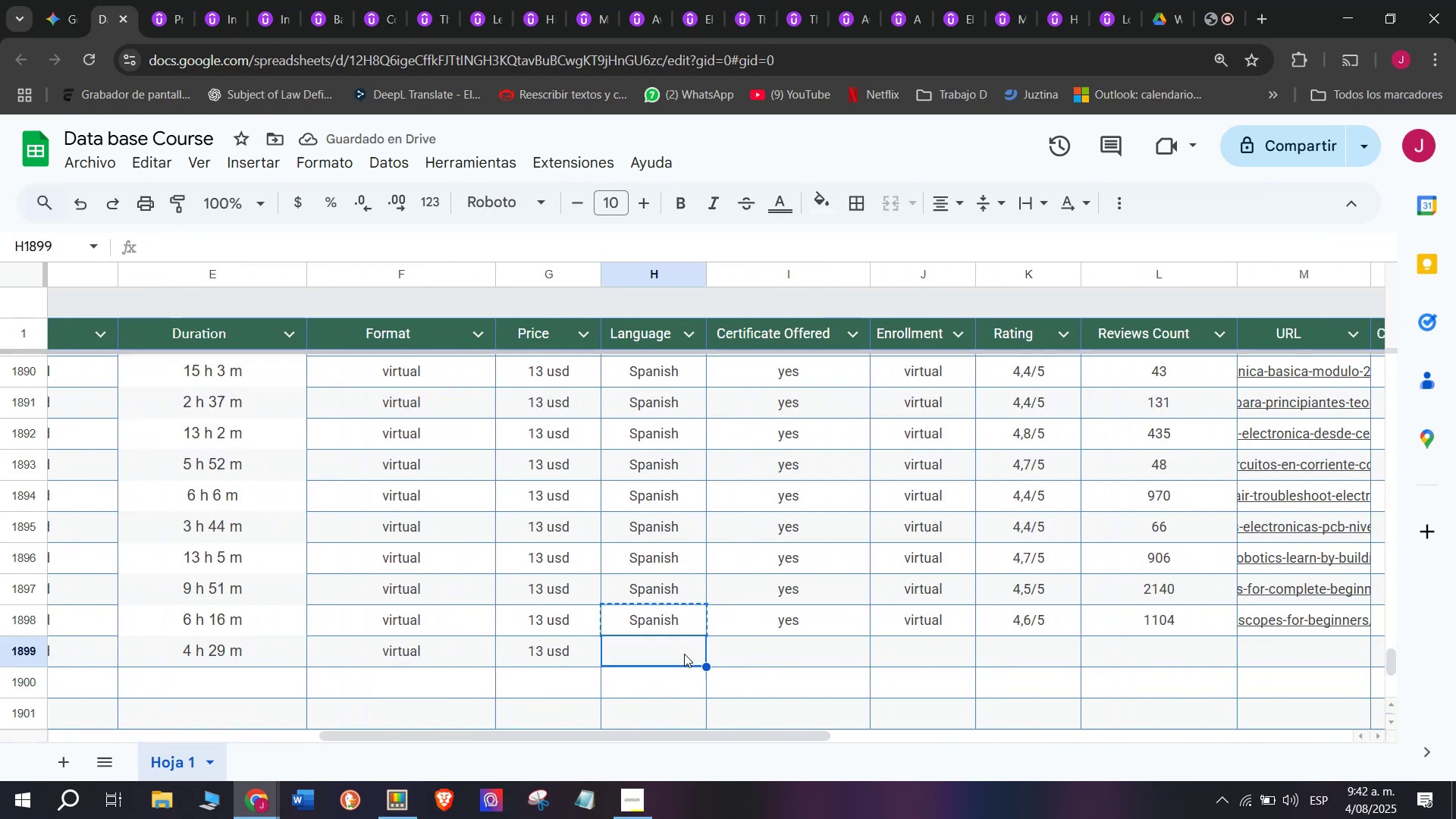 
key(Control+ControlLeft)
 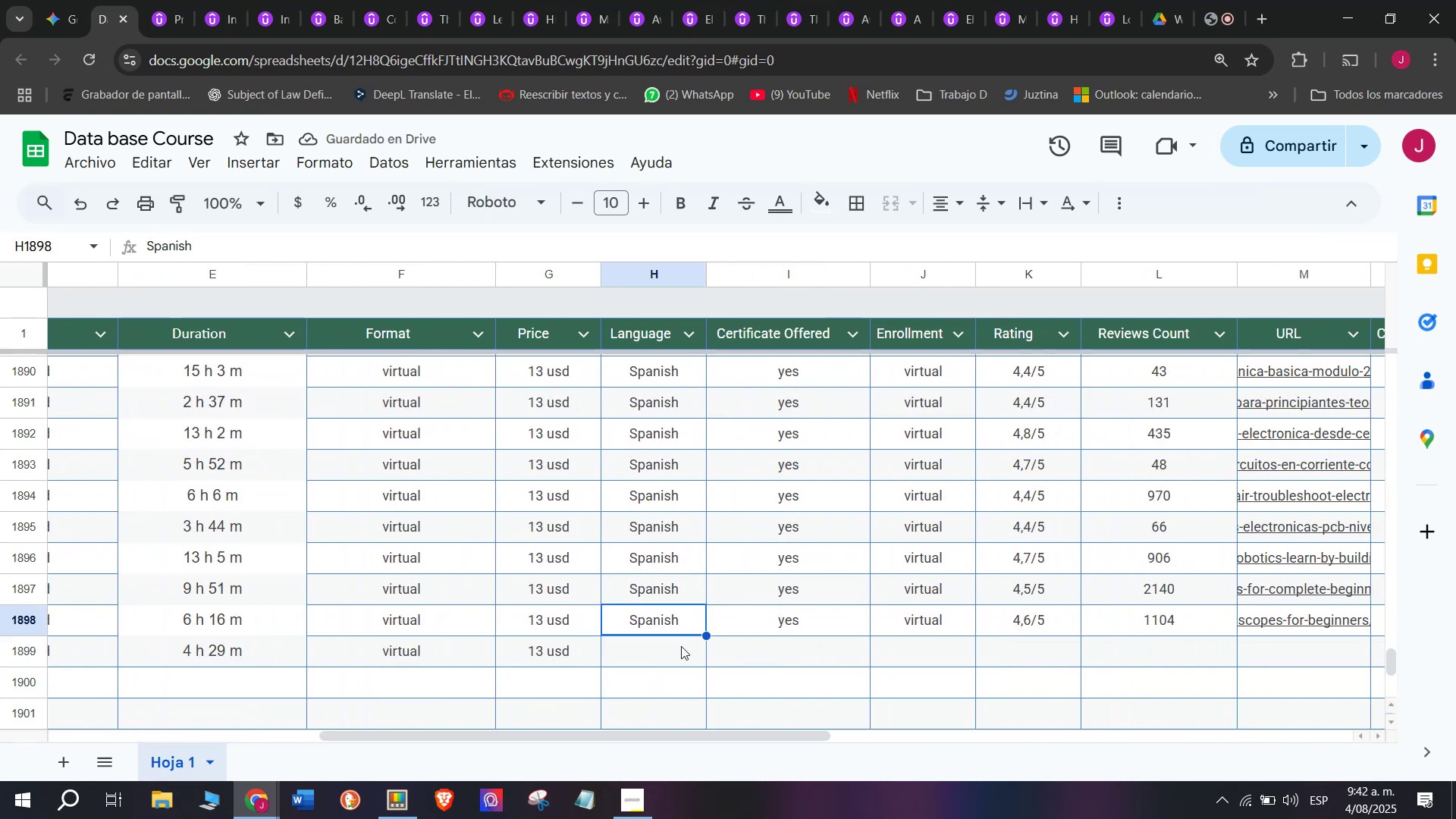 
key(Control+C)
 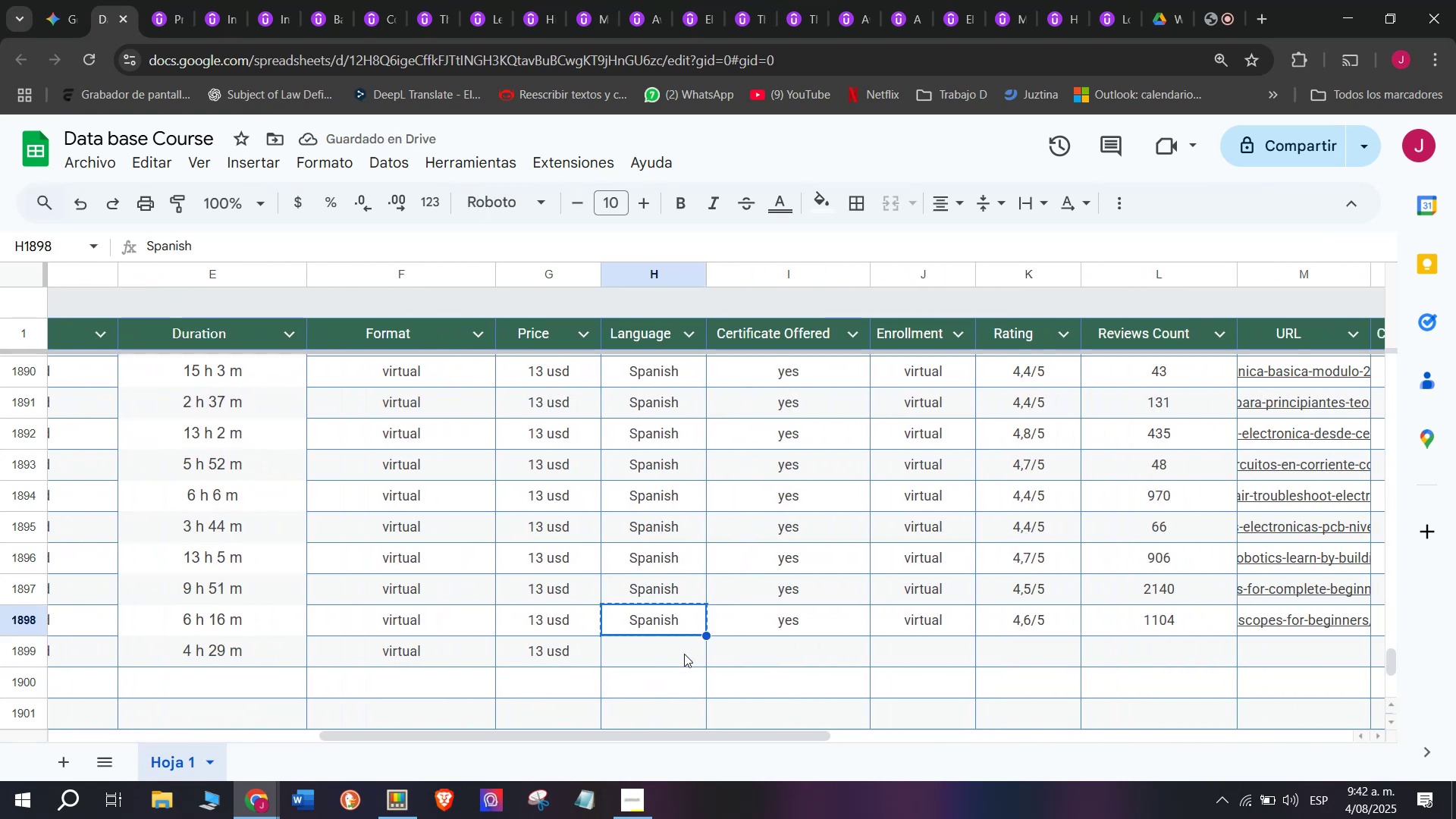 
key(Control+ControlLeft)
 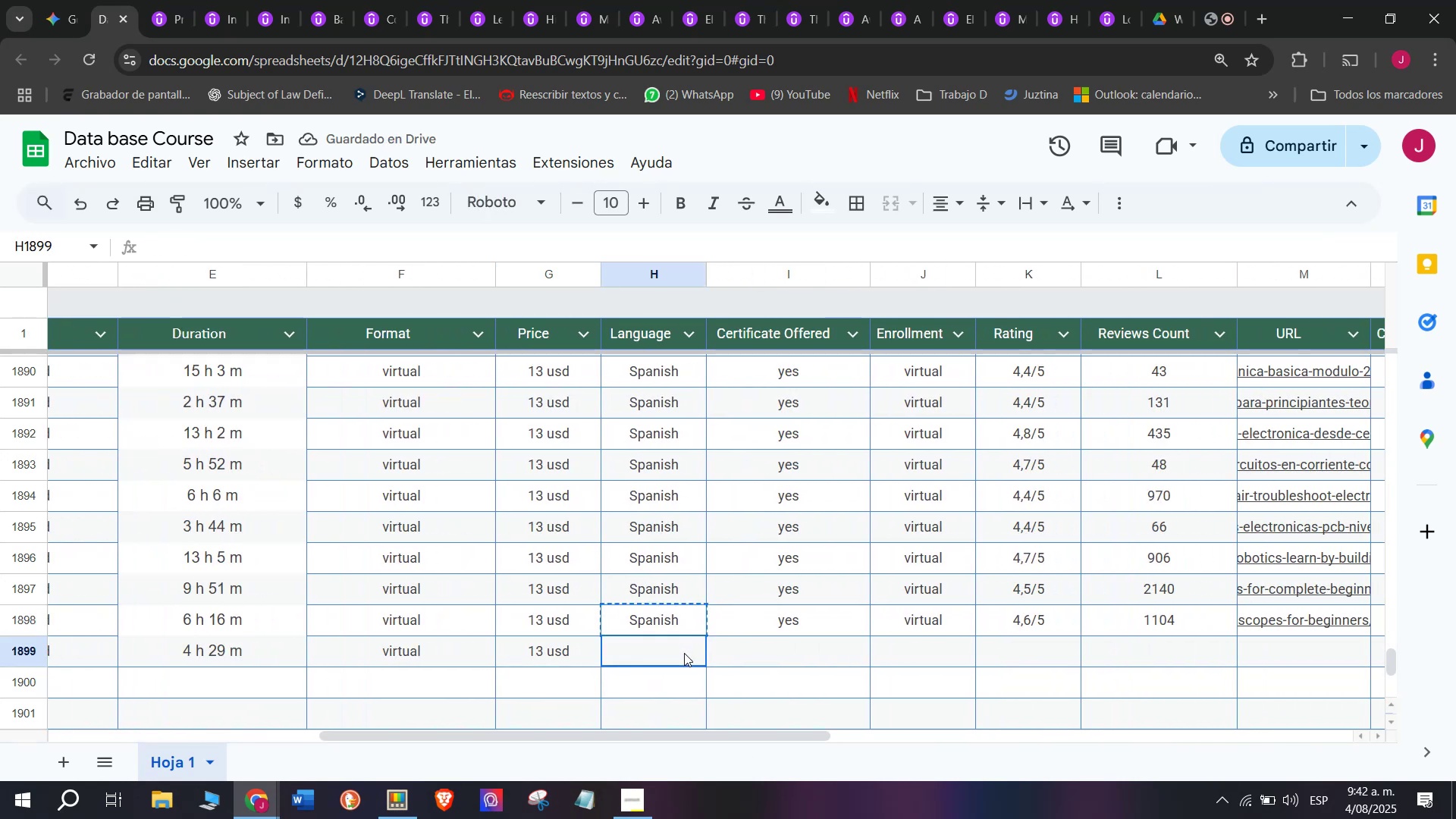 
key(Z)
 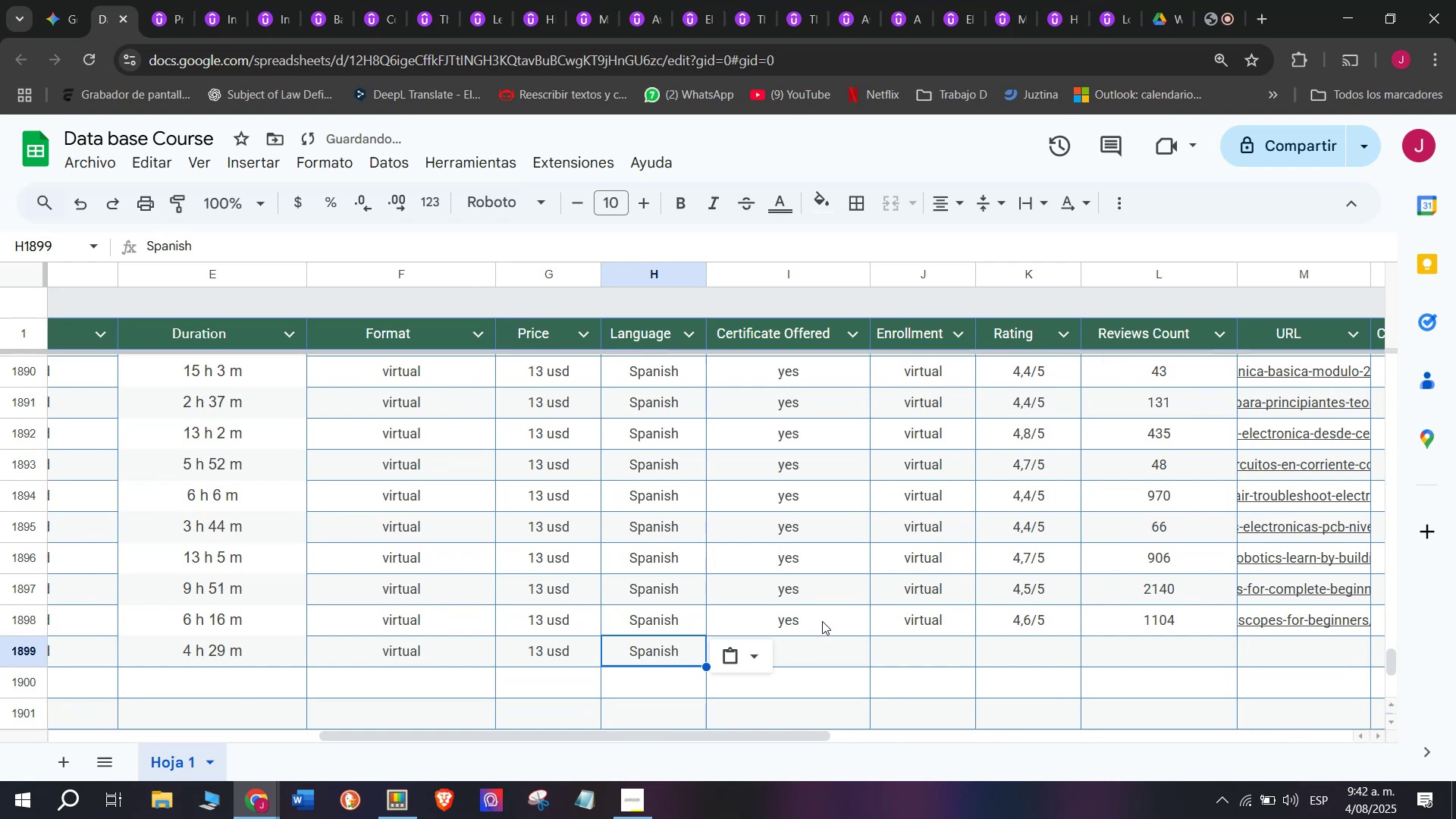 
key(Control+V)
 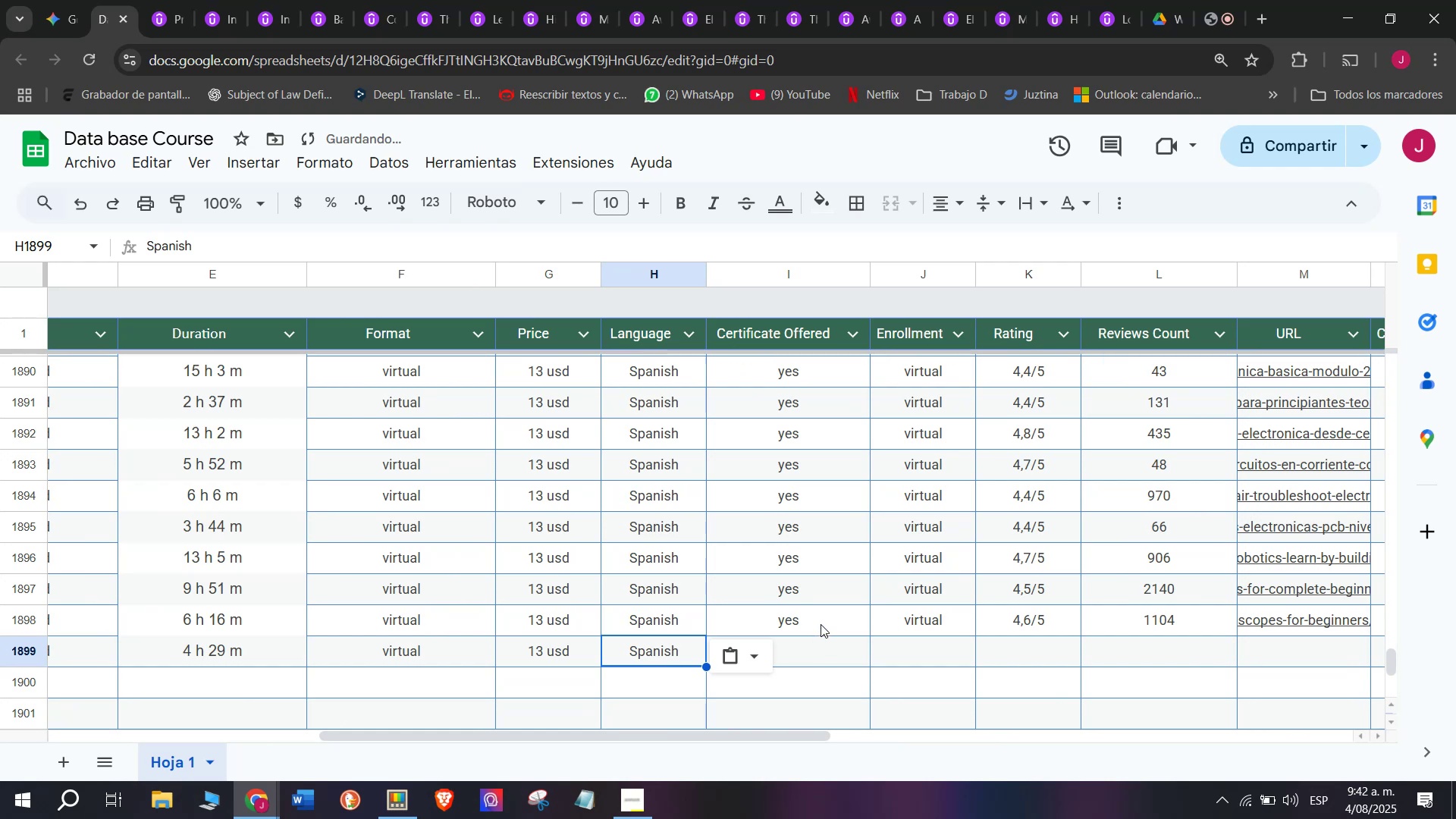 
left_click([822, 621])
 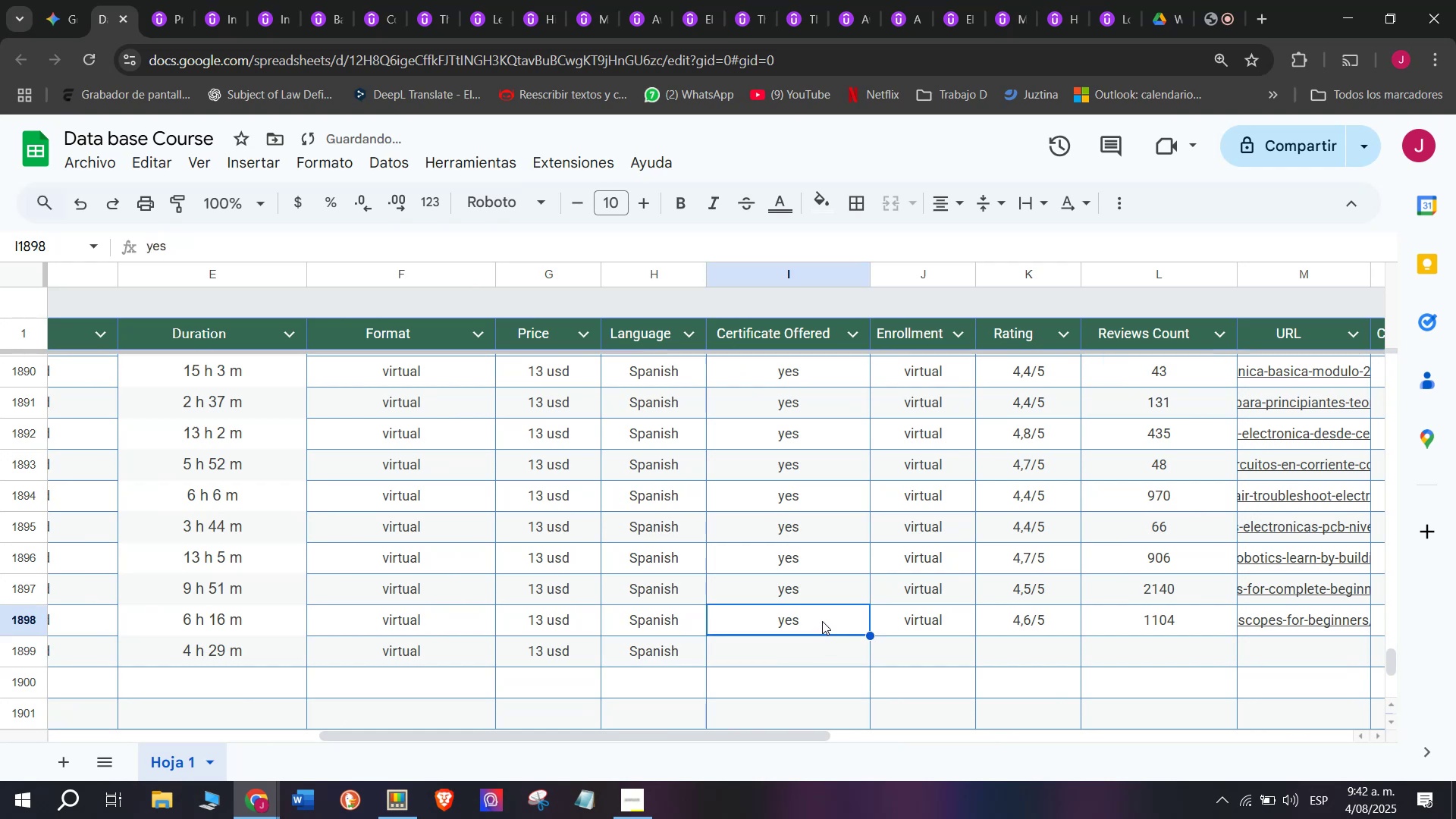 
key(Break)
 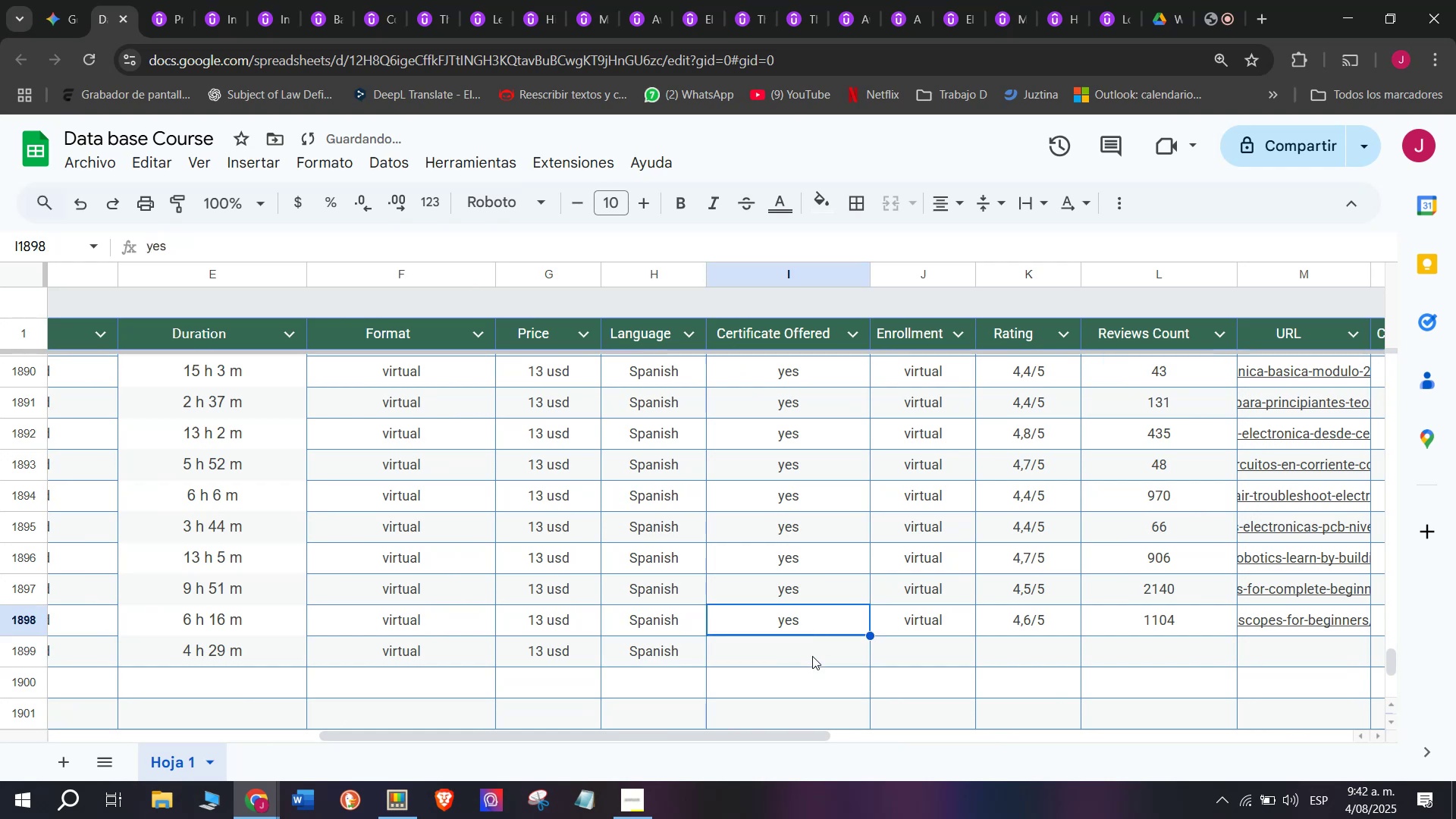 
key(Control+ControlLeft)
 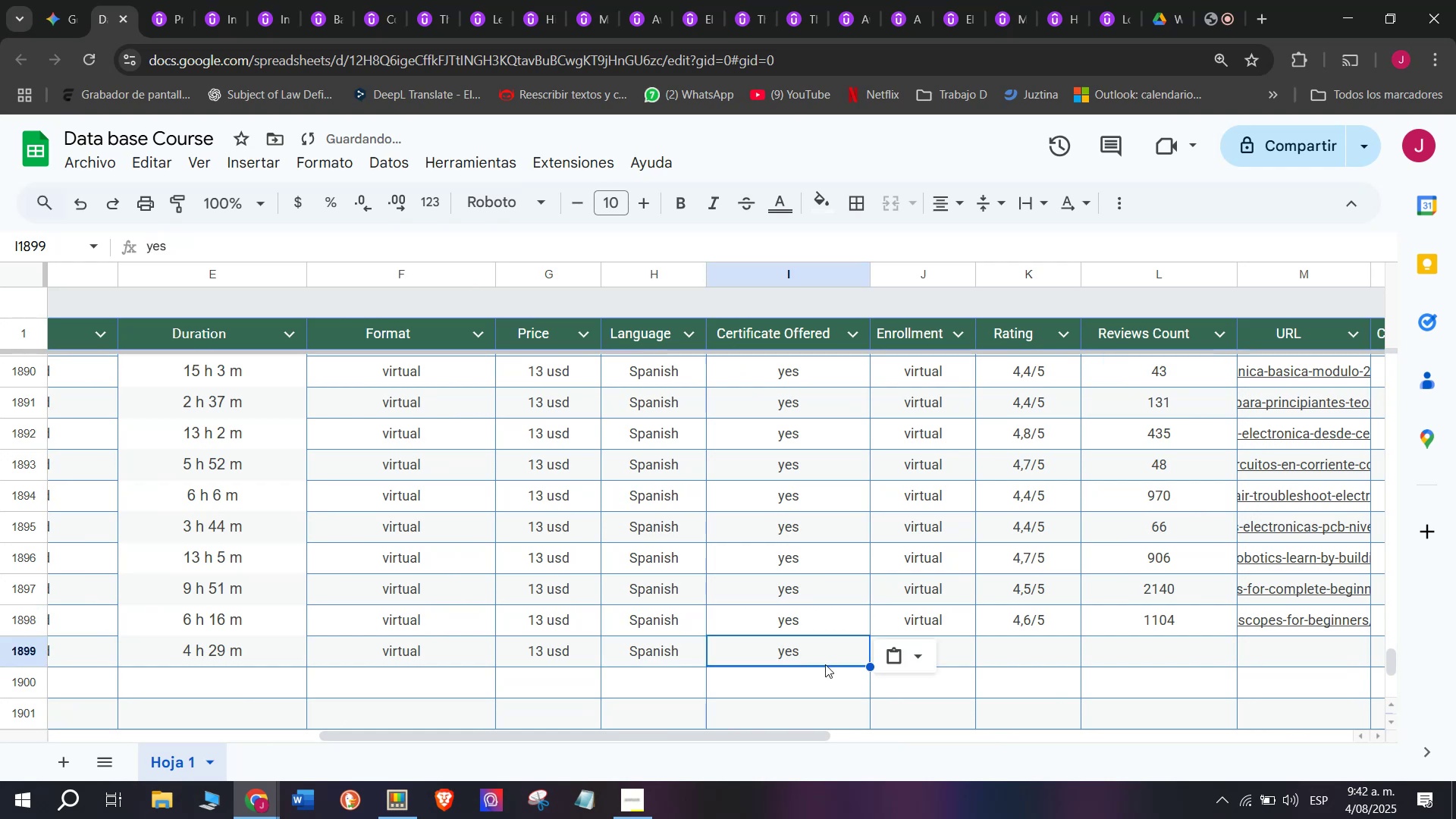 
key(Control+C)
 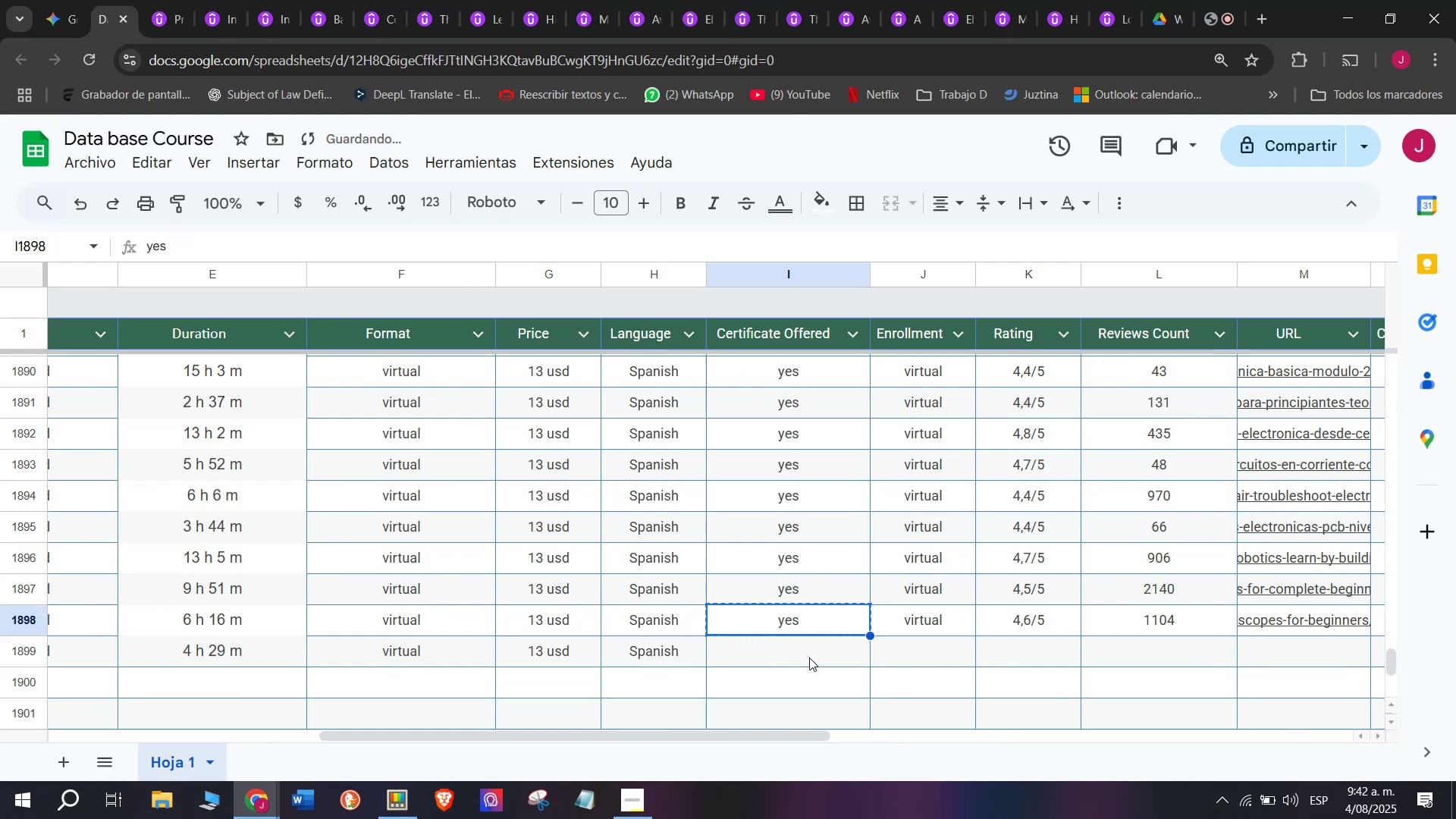 
double_click([809, 657])
 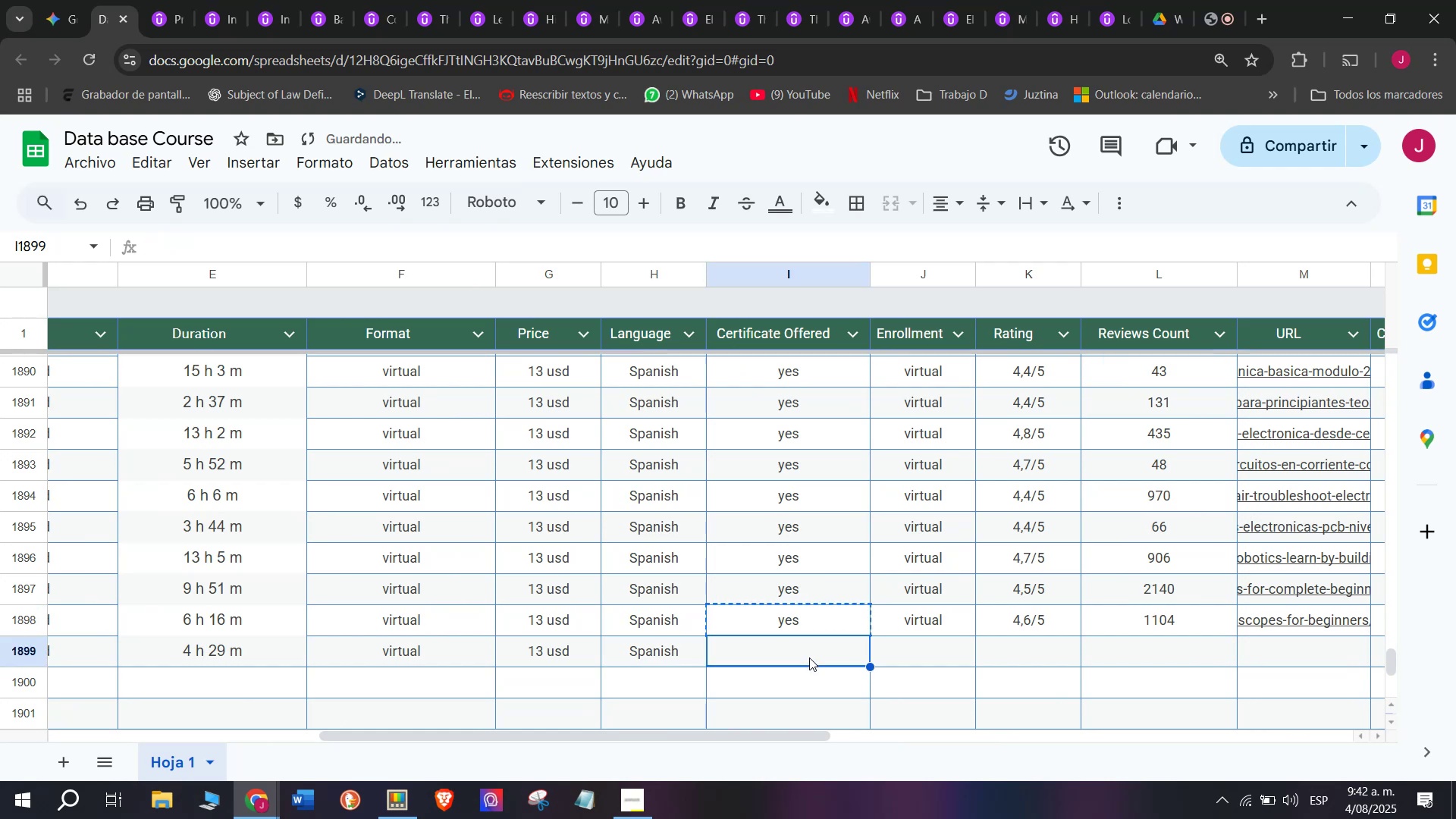 
key(Control+ControlLeft)
 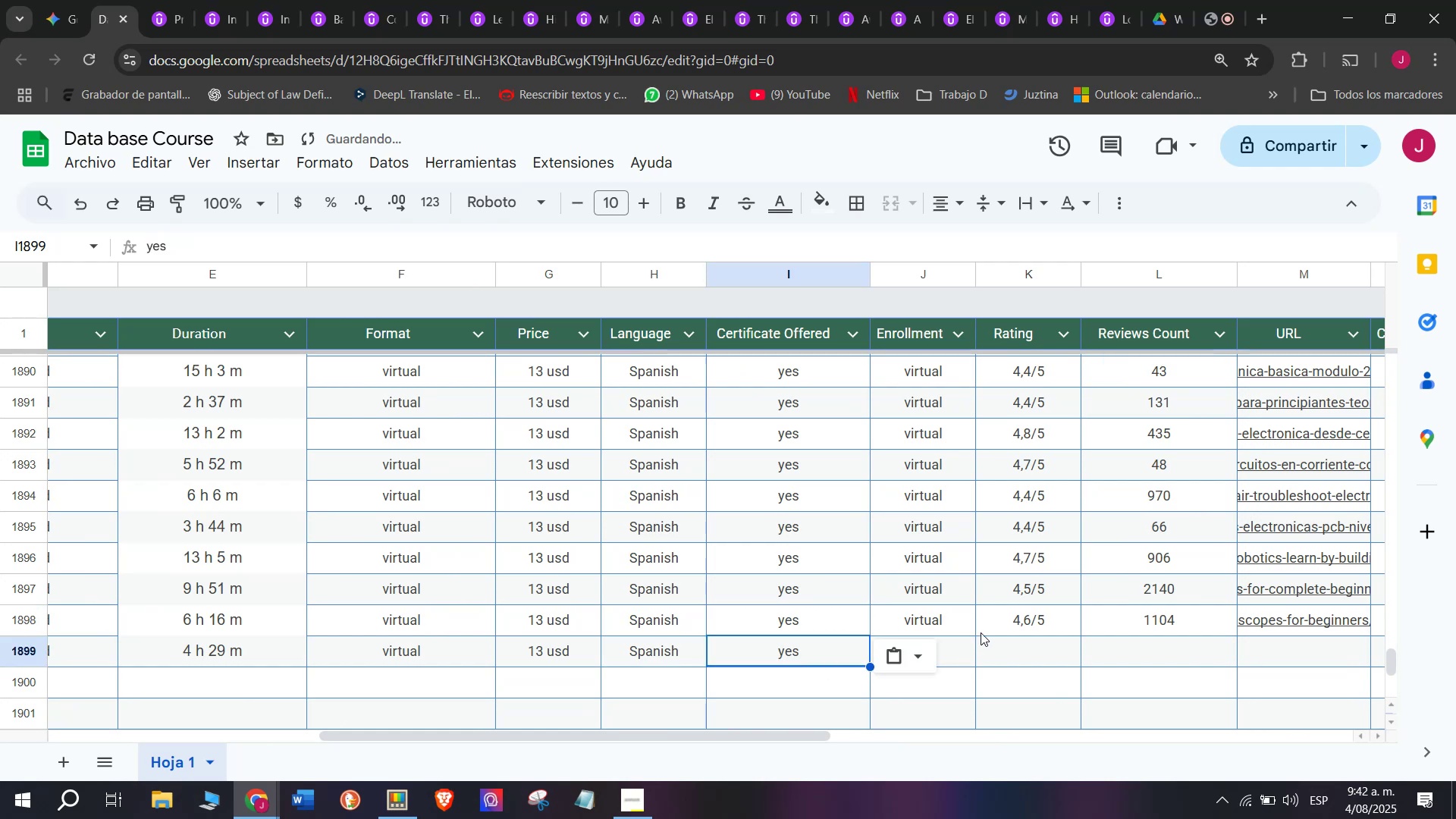 
key(Z)
 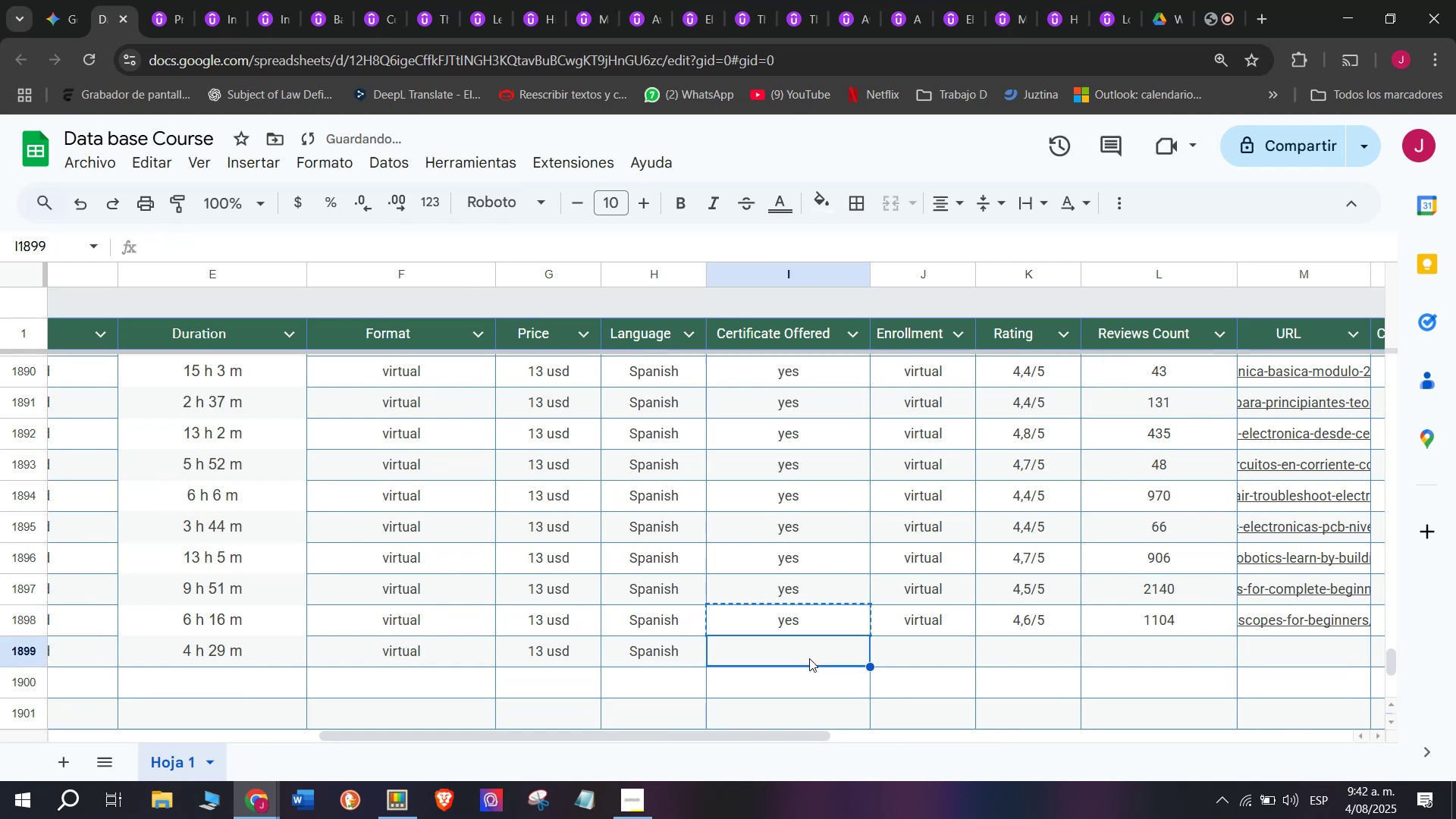 
key(Control+V)
 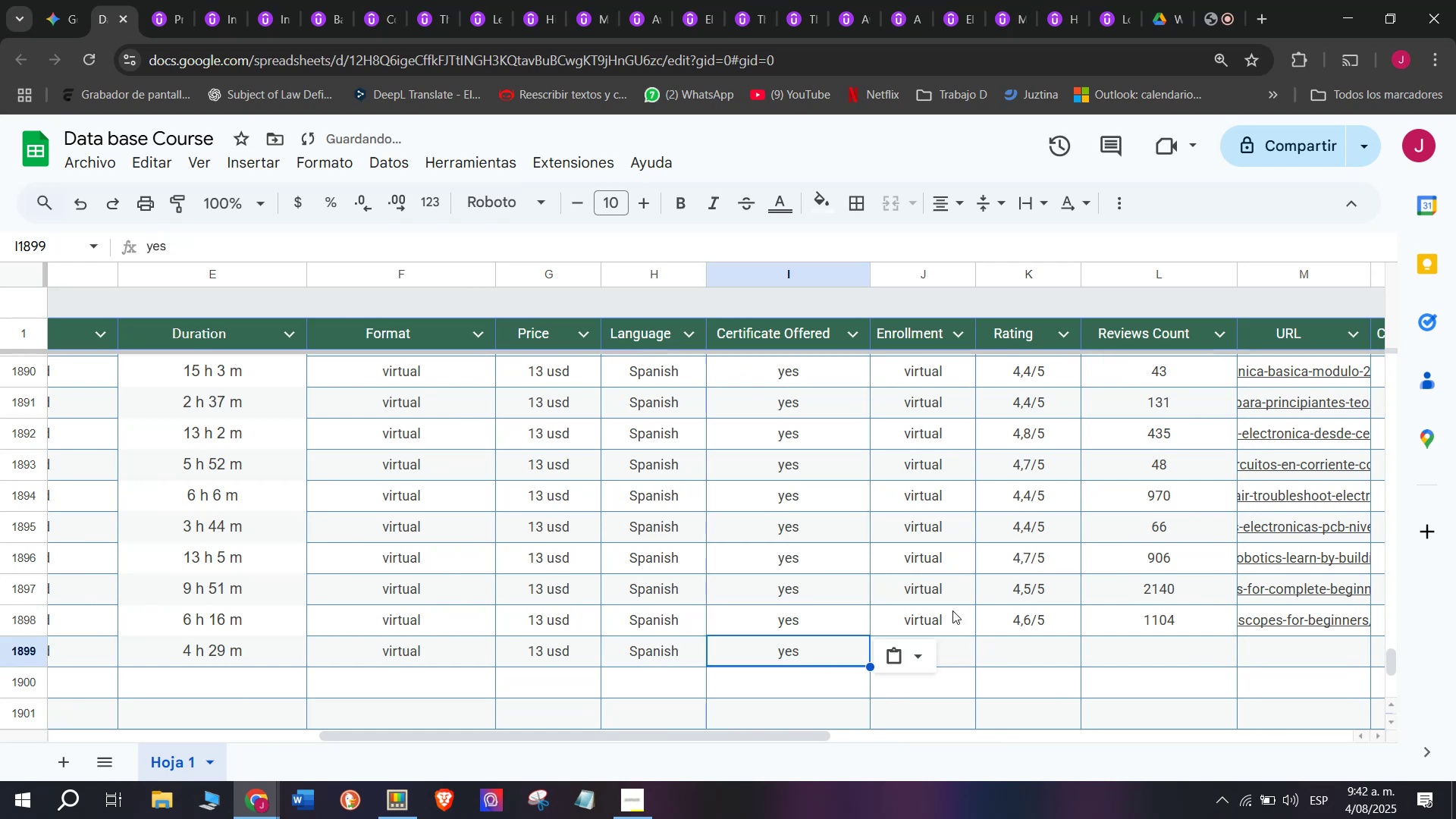 
key(Break)
 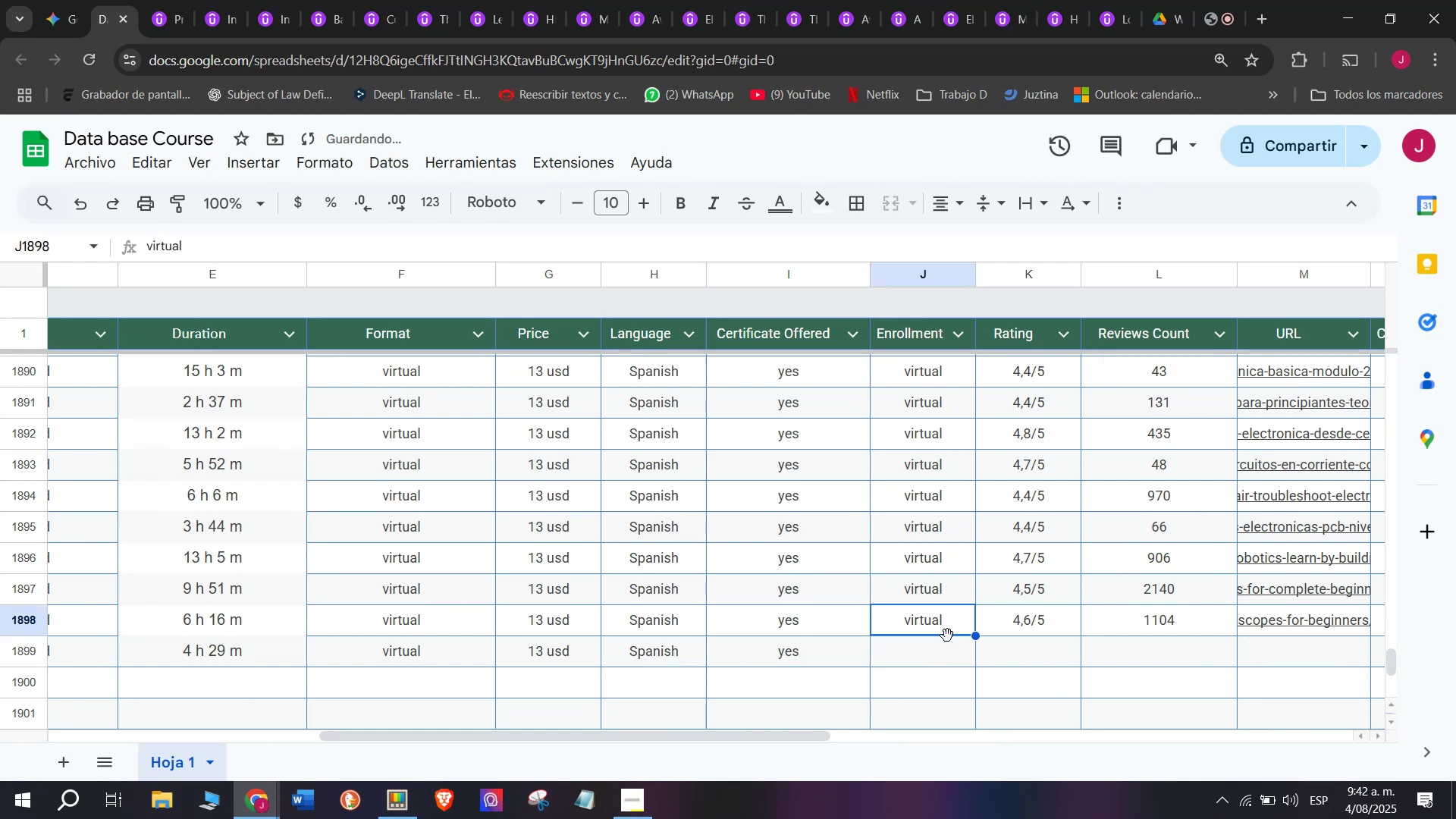 
key(Control+ControlLeft)
 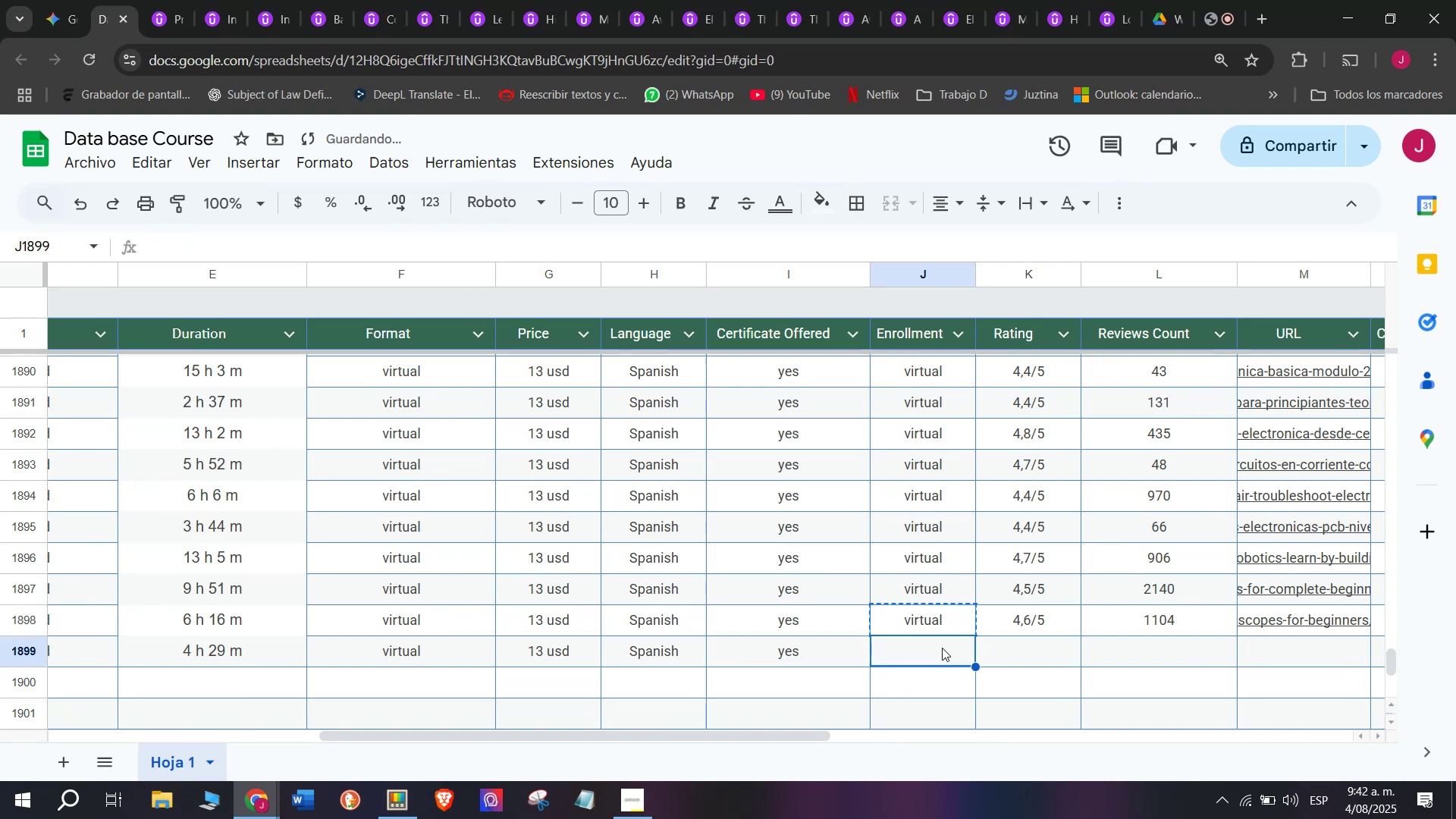 
key(Control+C)
 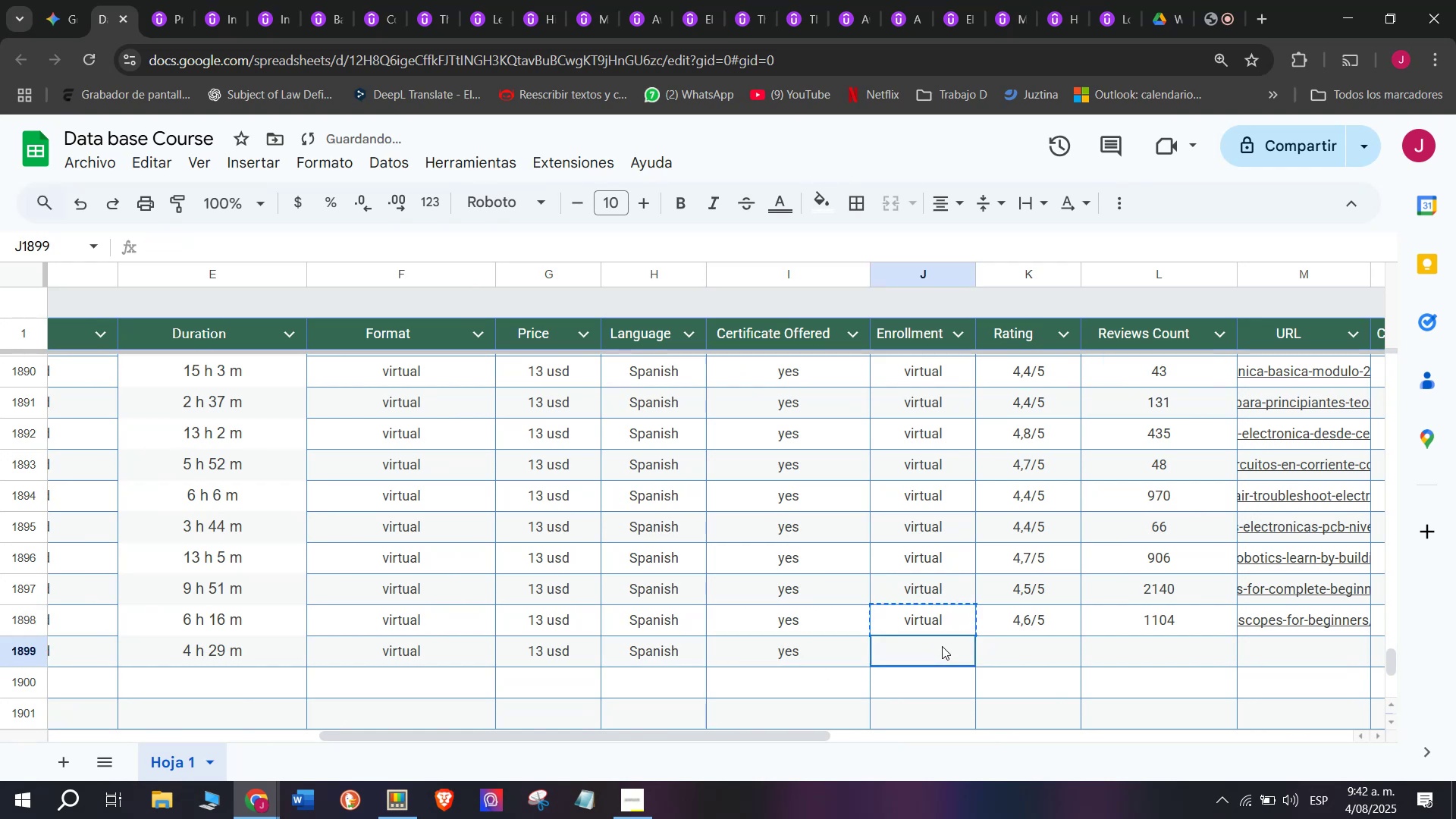 
key(Z)
 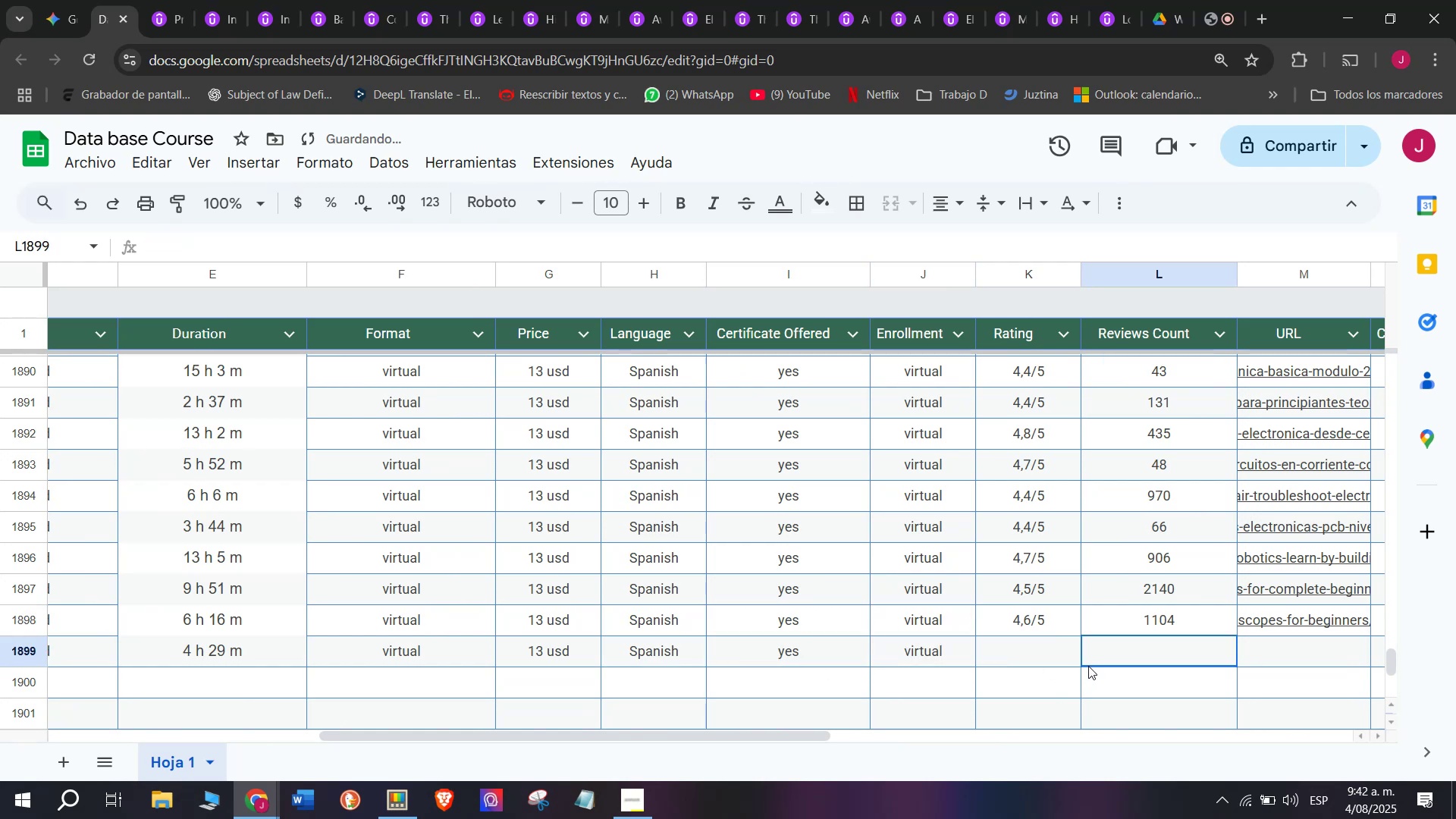 
key(Control+ControlLeft)
 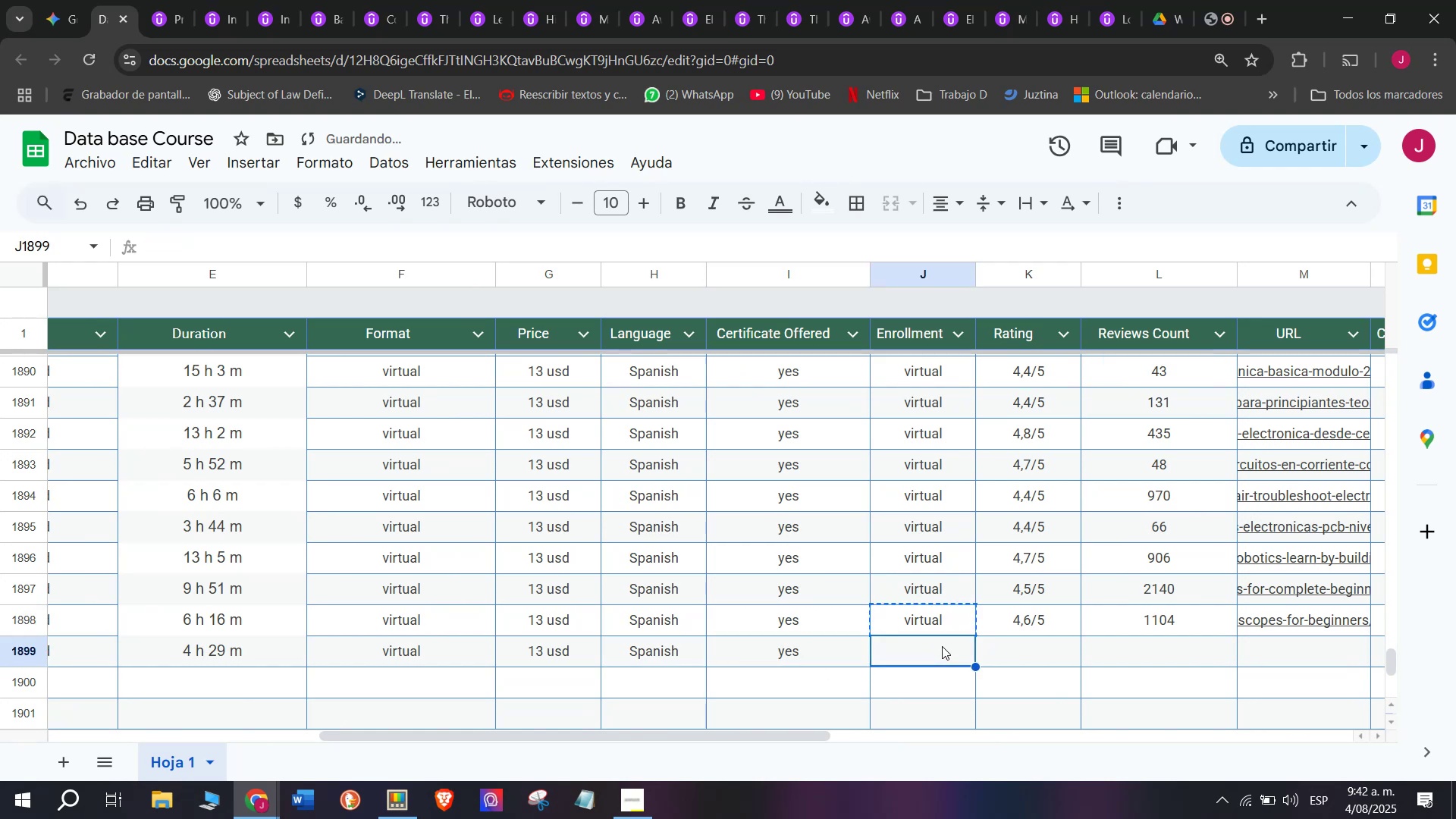 
key(Control+V)
 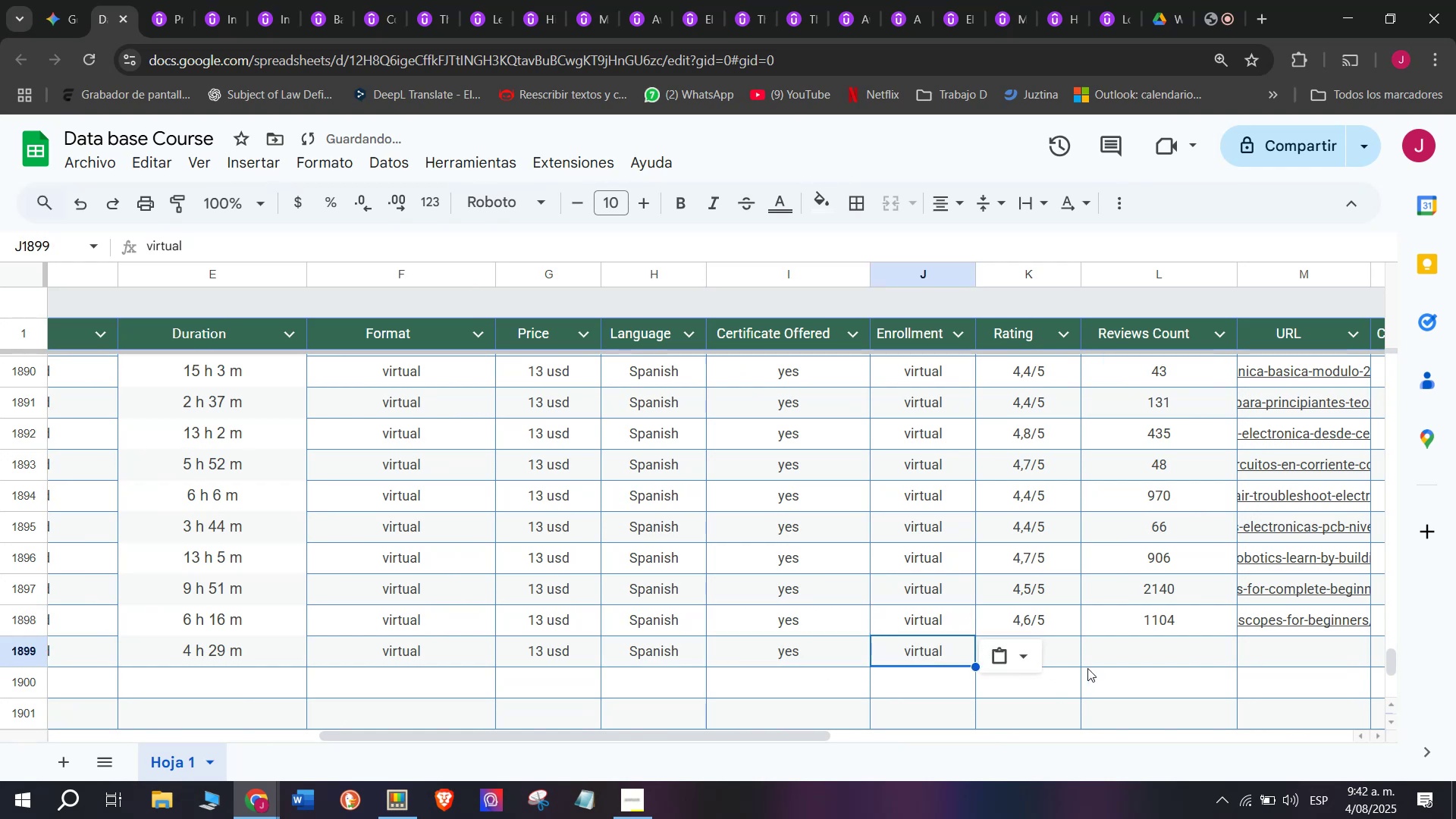 
left_click([1088, 666])
 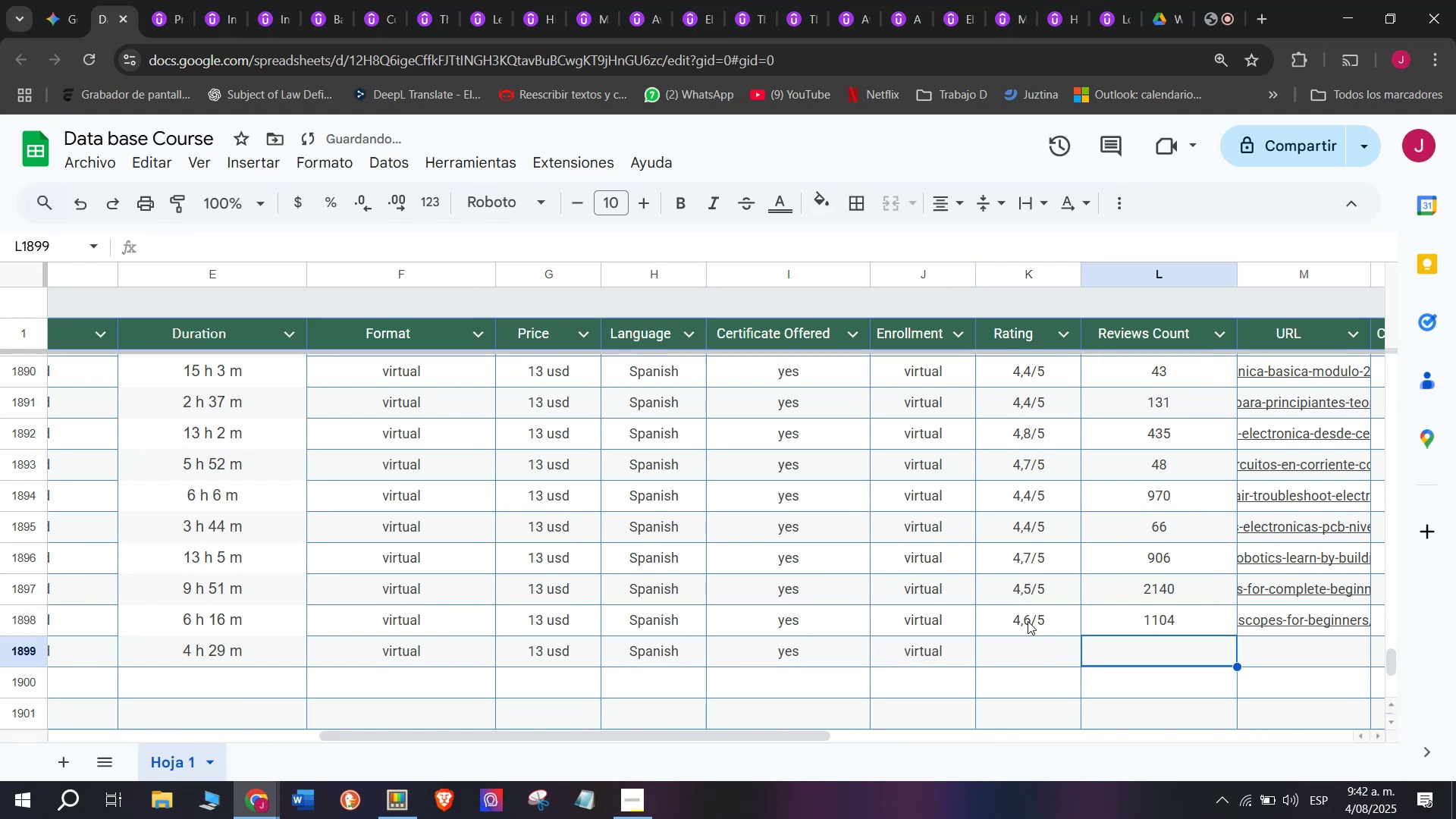 
left_click([1028, 621])
 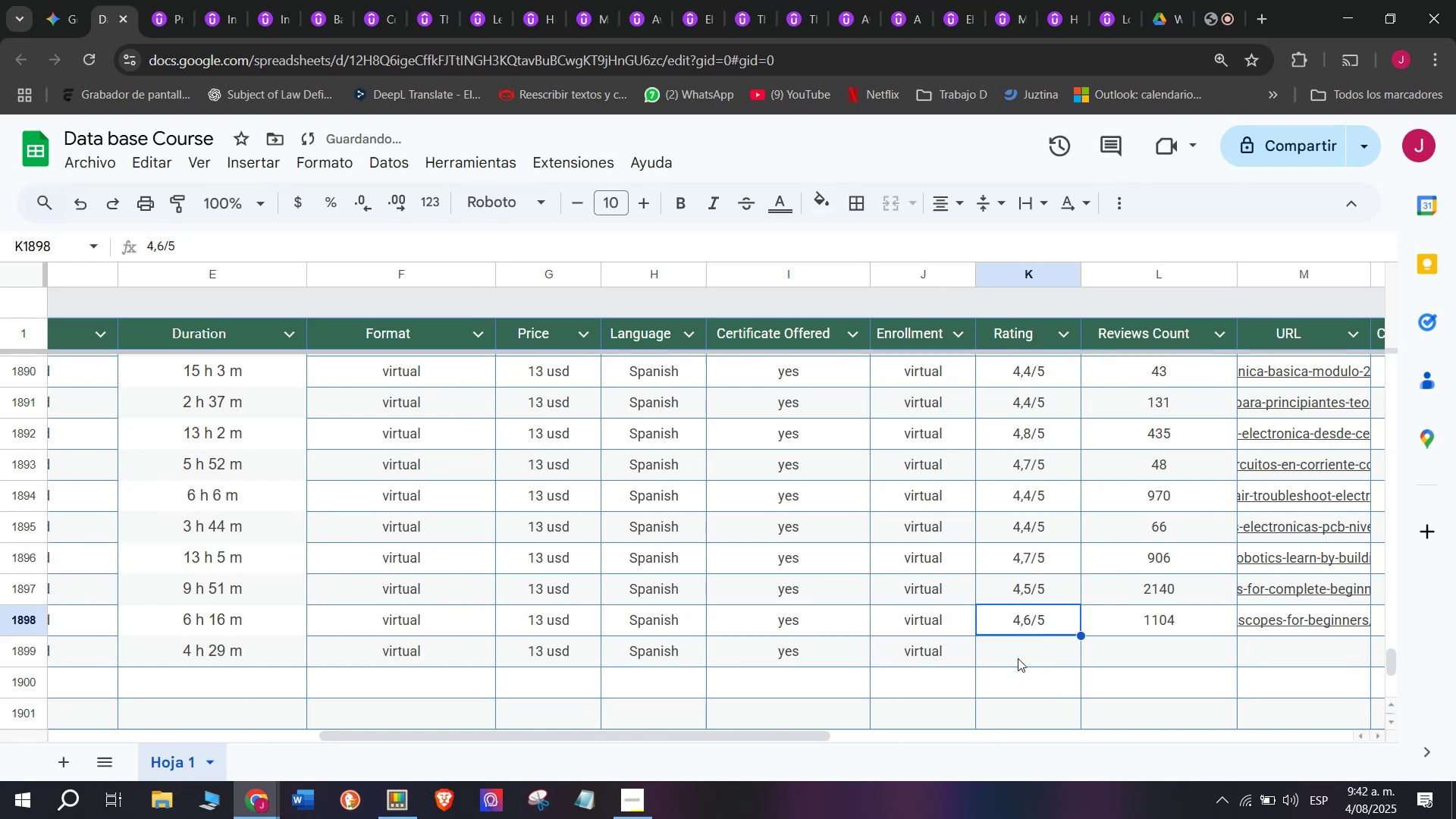 
key(Break)
 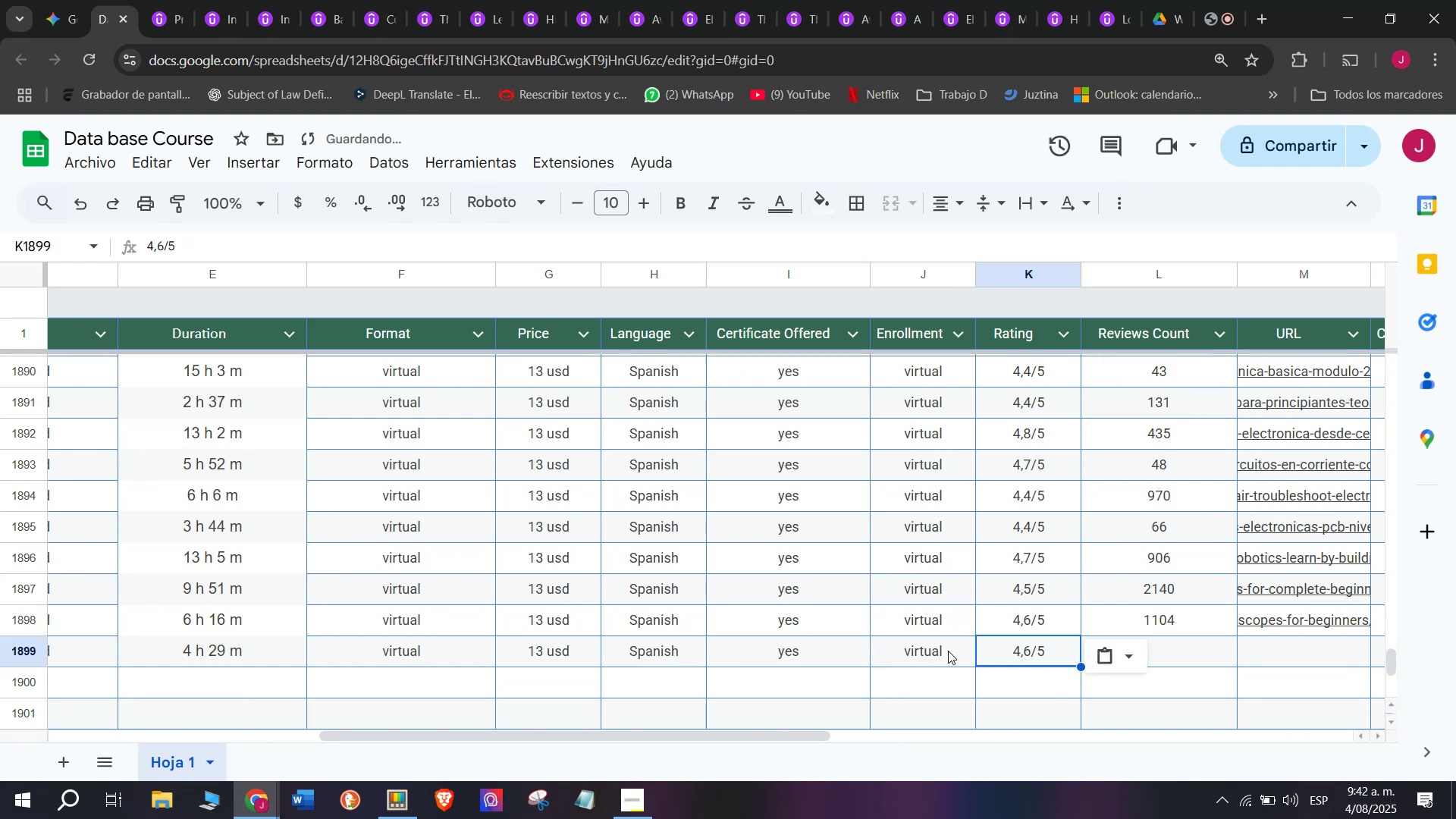 
key(Control+ControlLeft)
 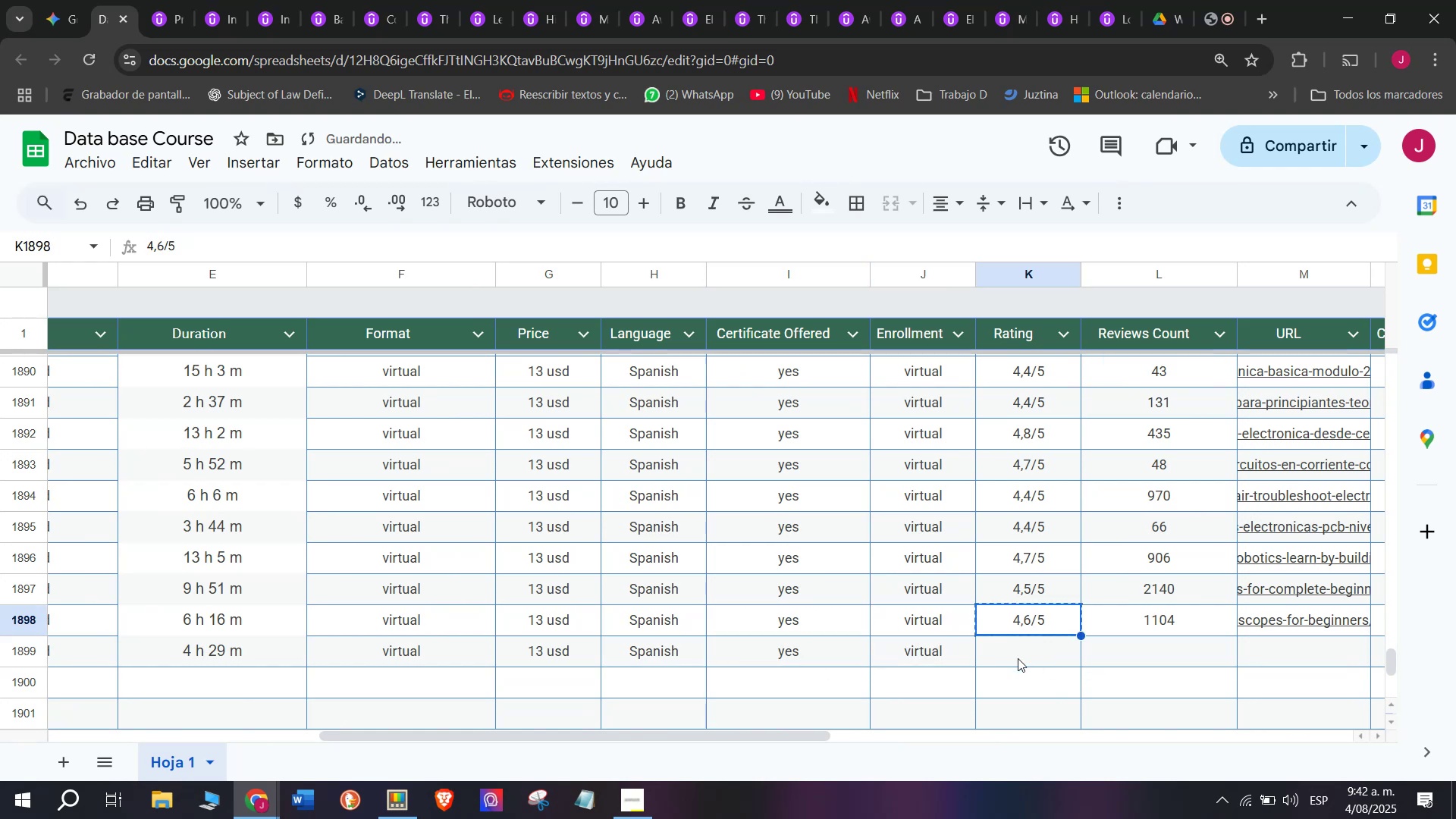 
key(Control+C)
 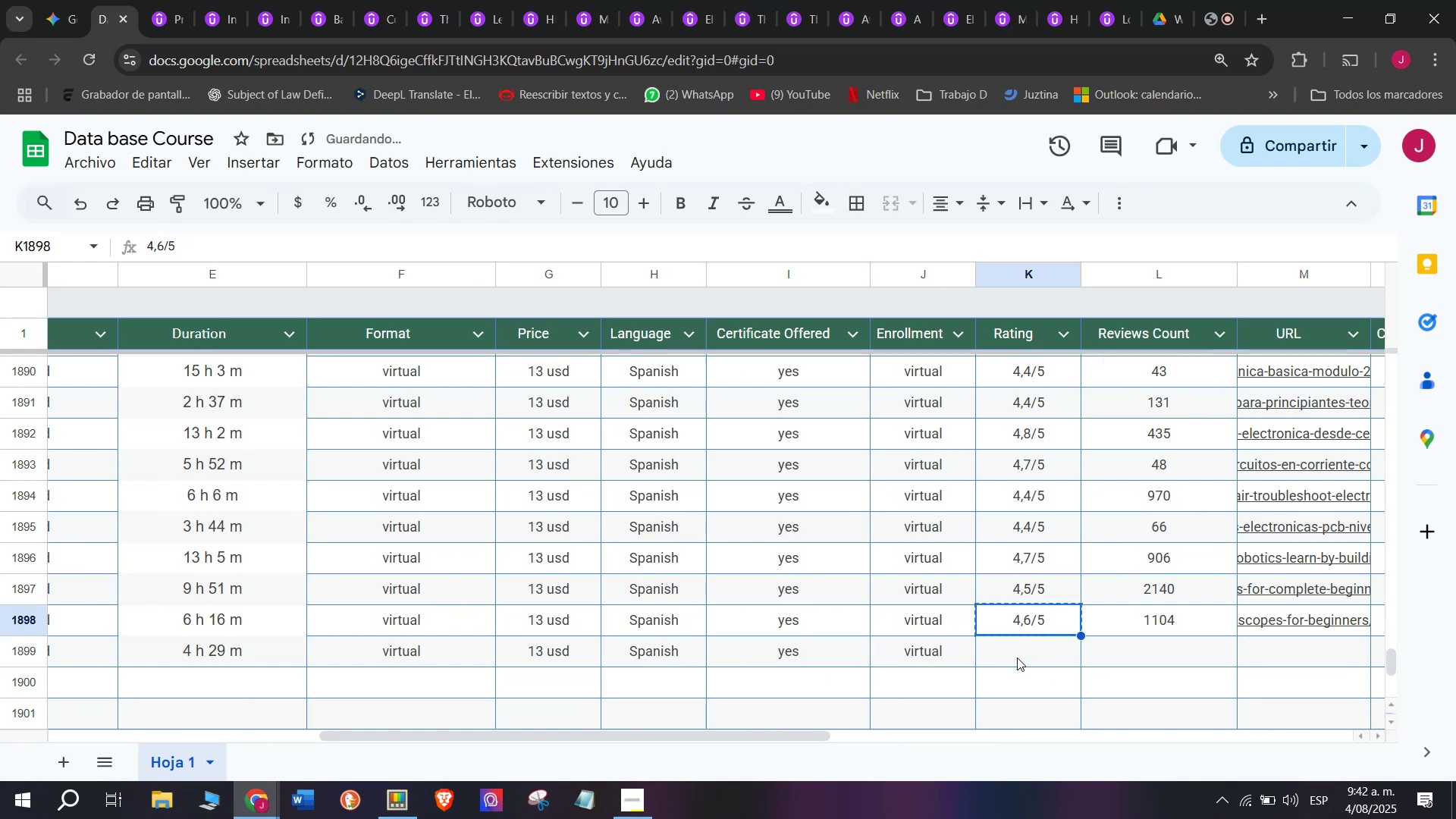 
double_click([1017, 657])
 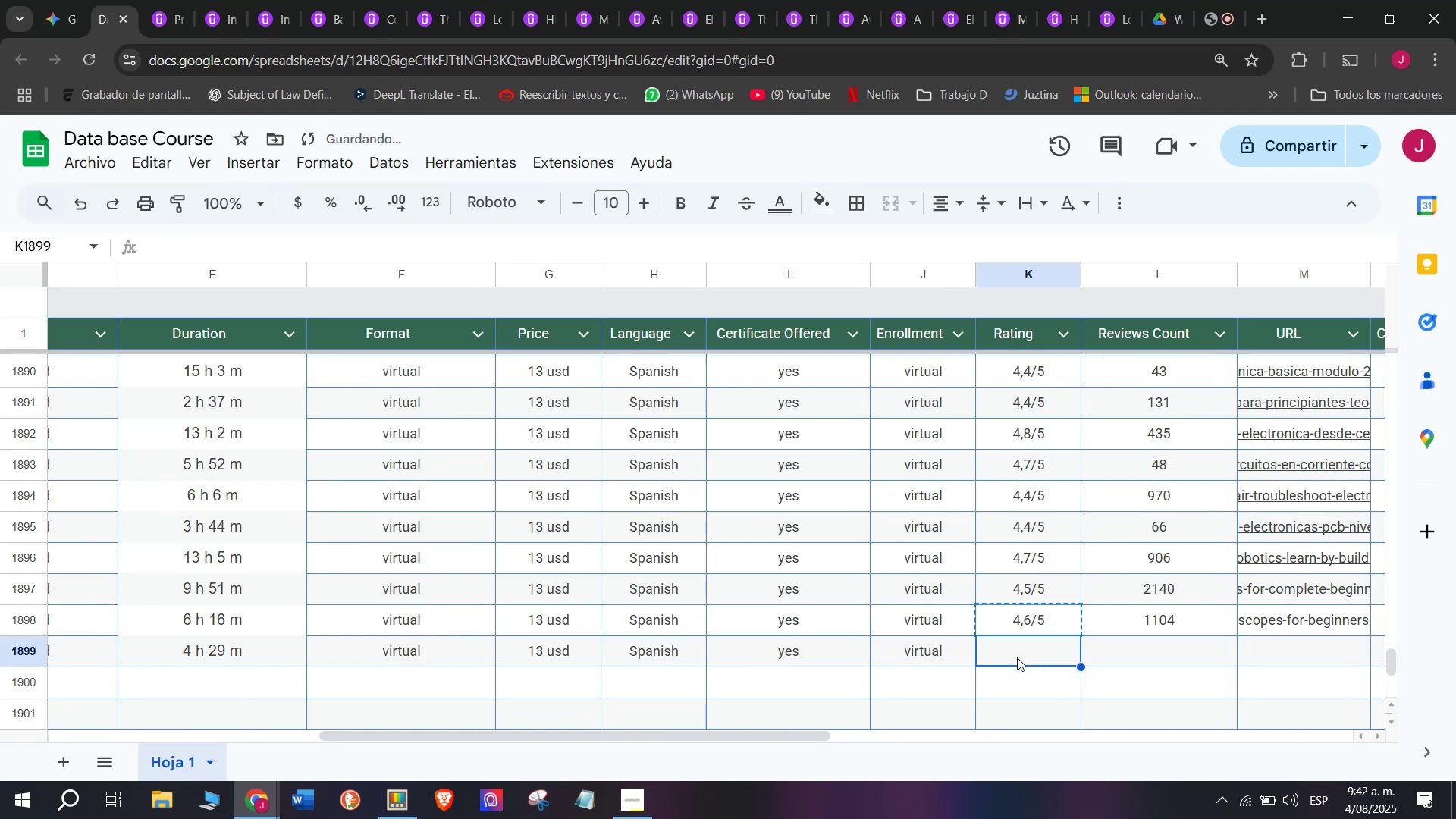 
key(Z)
 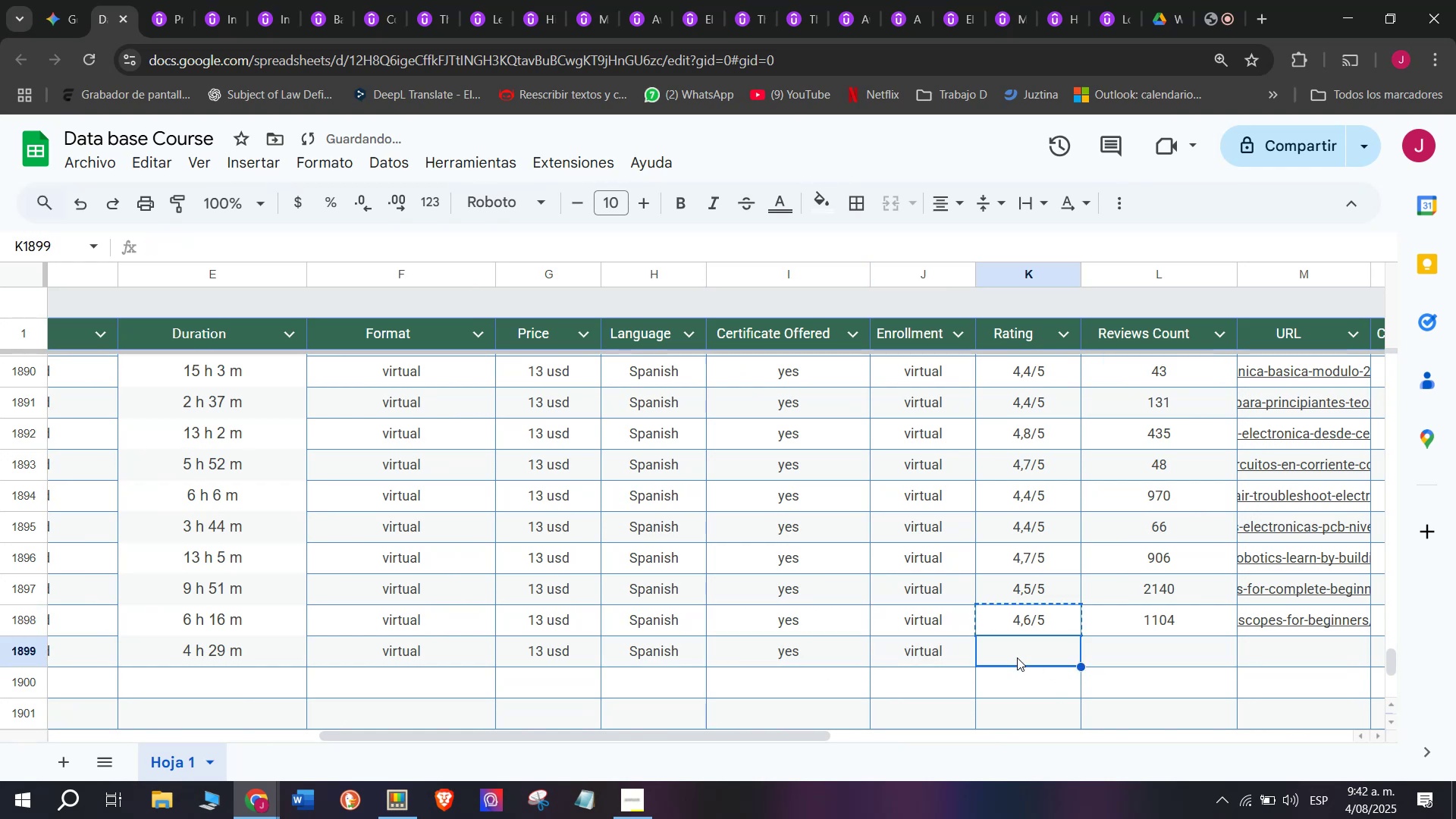 
key(Control+ControlLeft)
 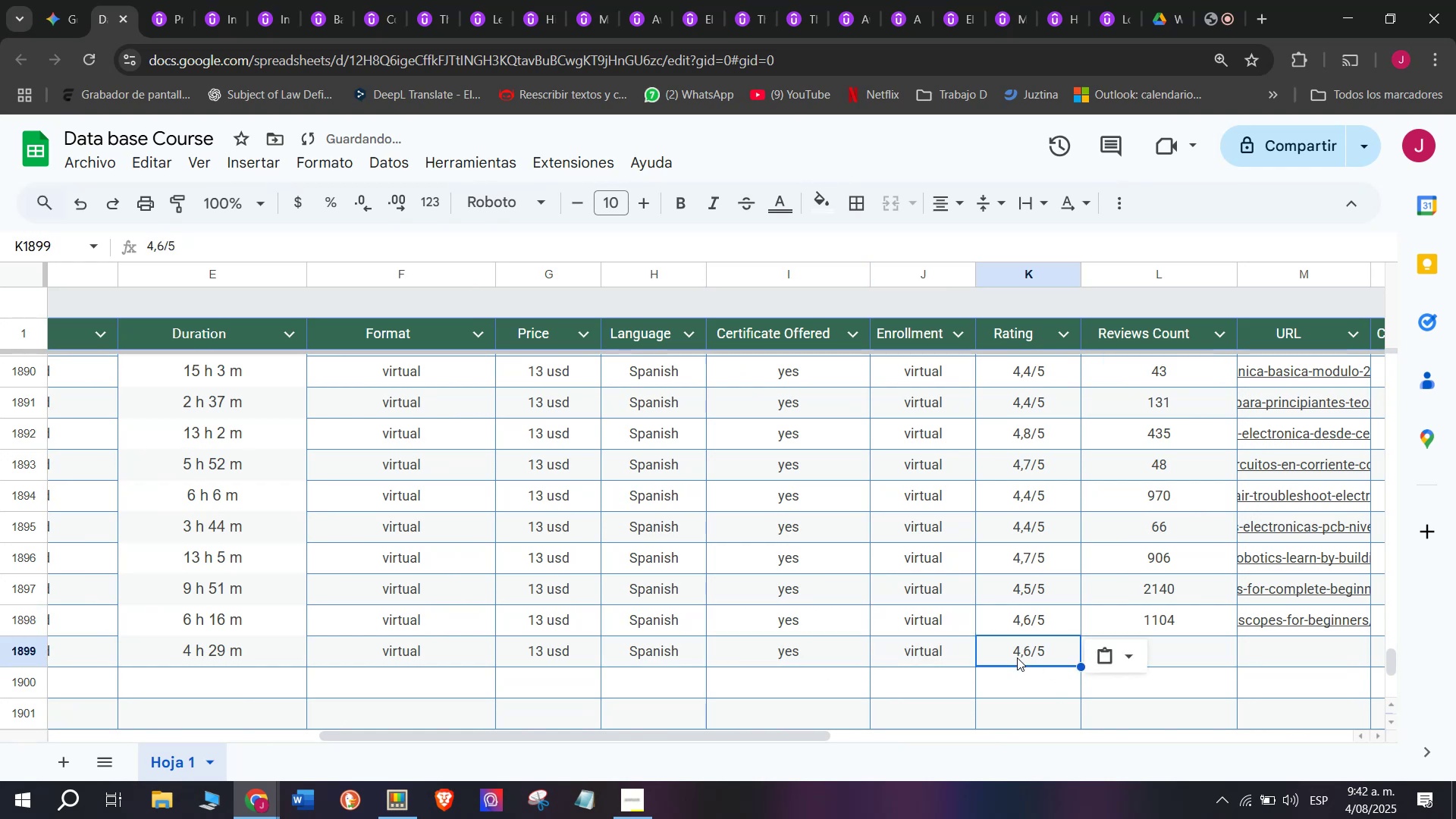 
key(Control+V)
 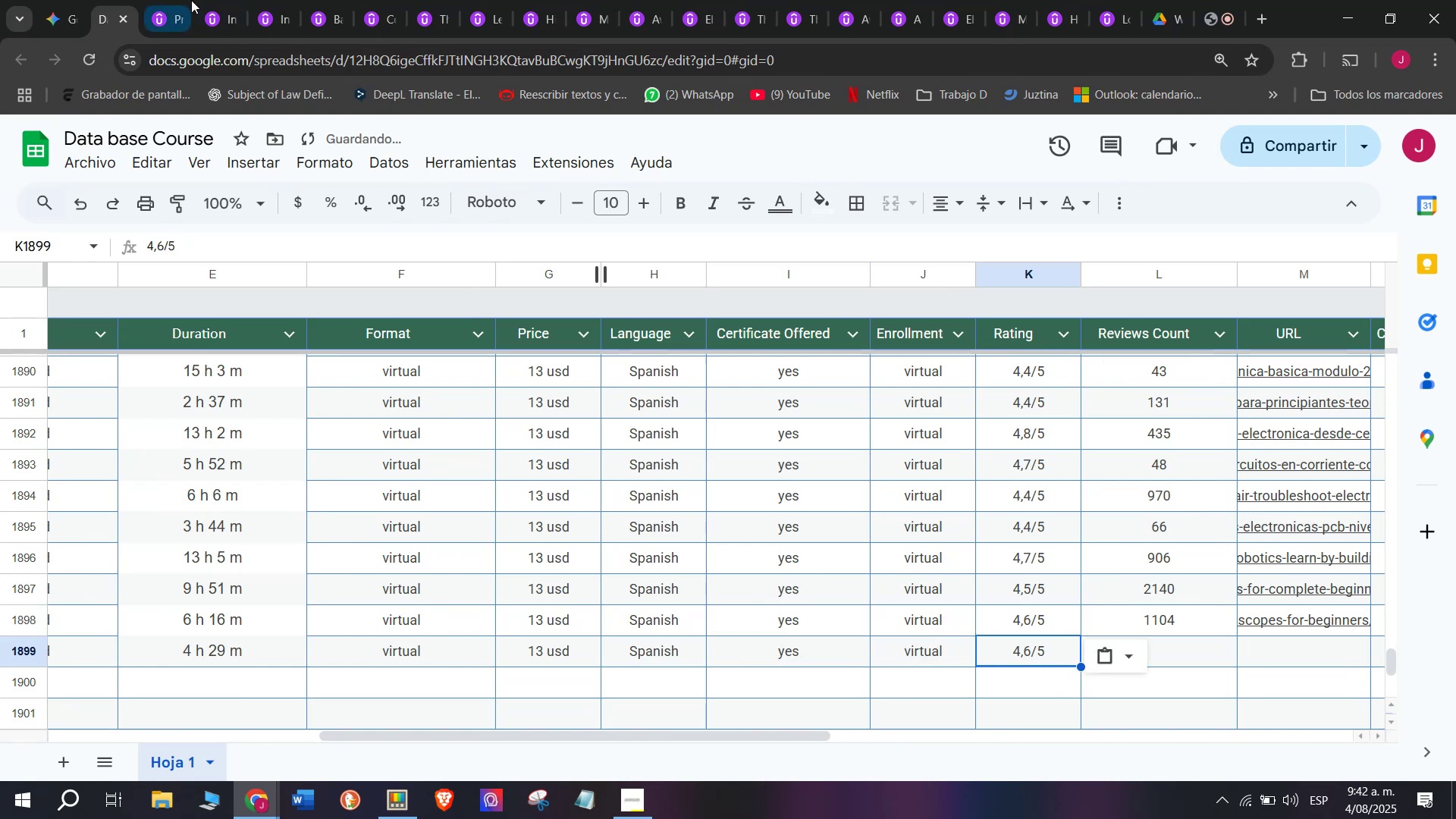 
left_click([171, 0])
 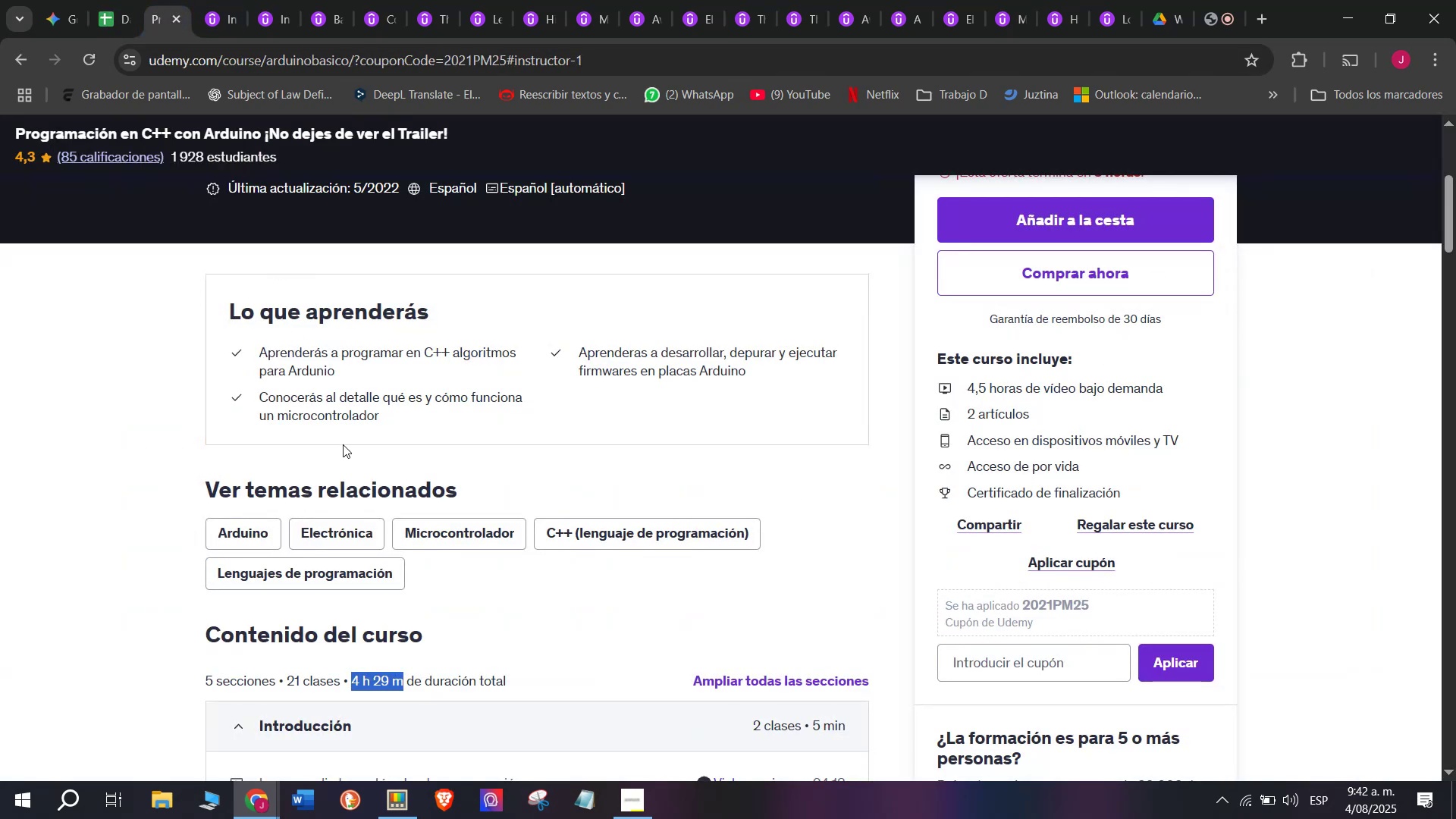 
scroll: coordinate [313, 381], scroll_direction: down, amount: 1.0
 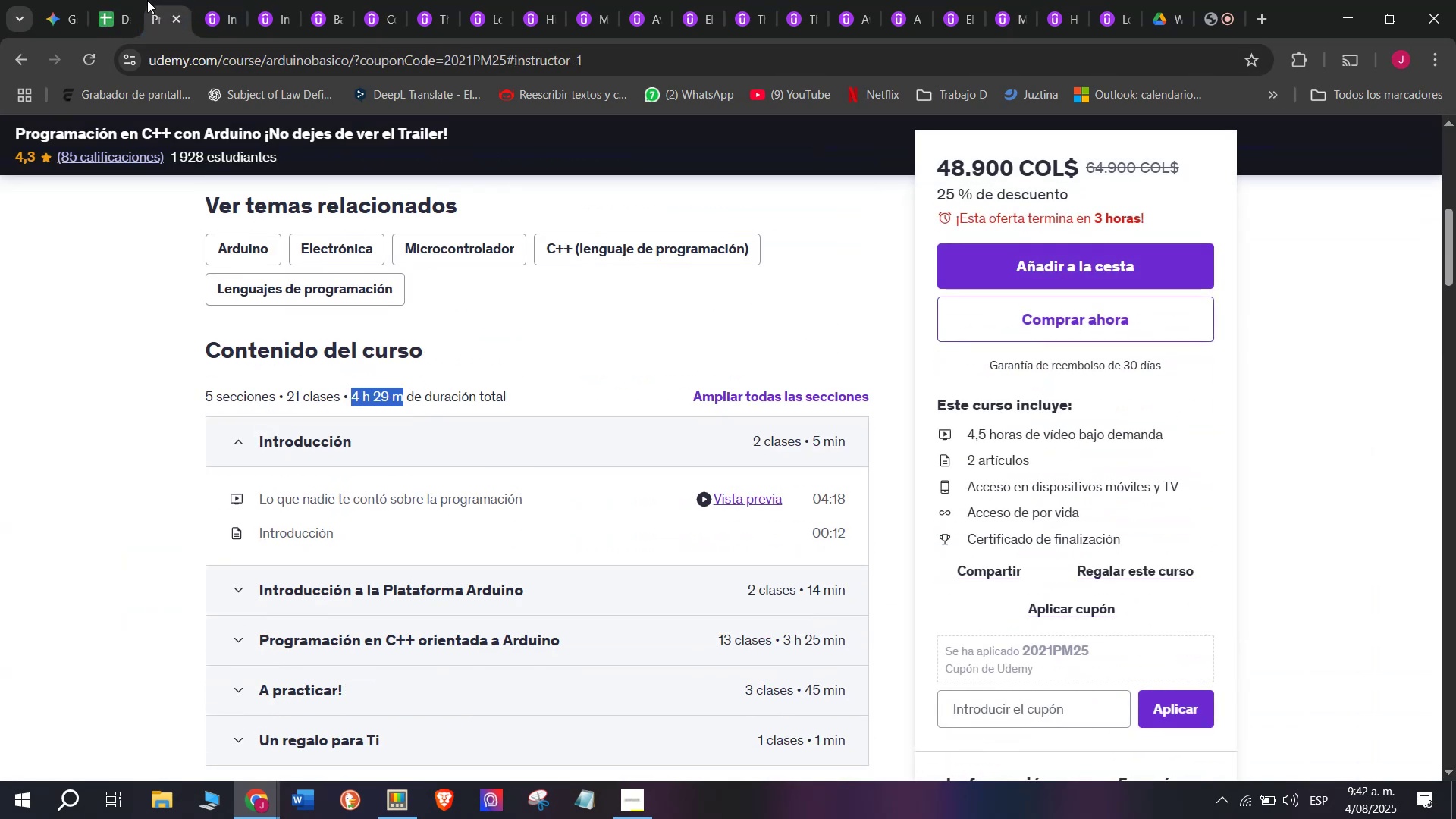 
left_click([103, 0])
 